 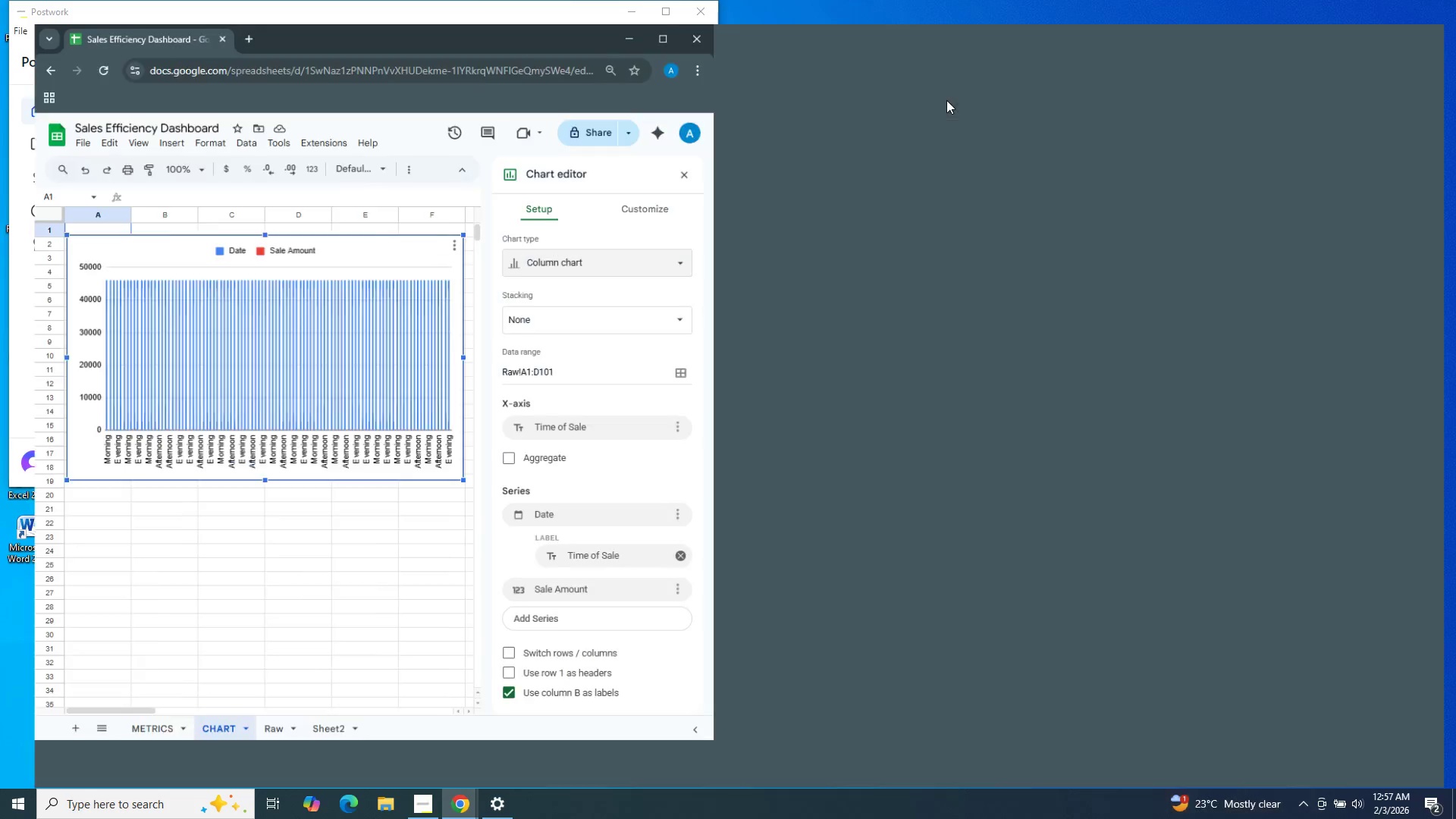 
triple_click([946, 100])
 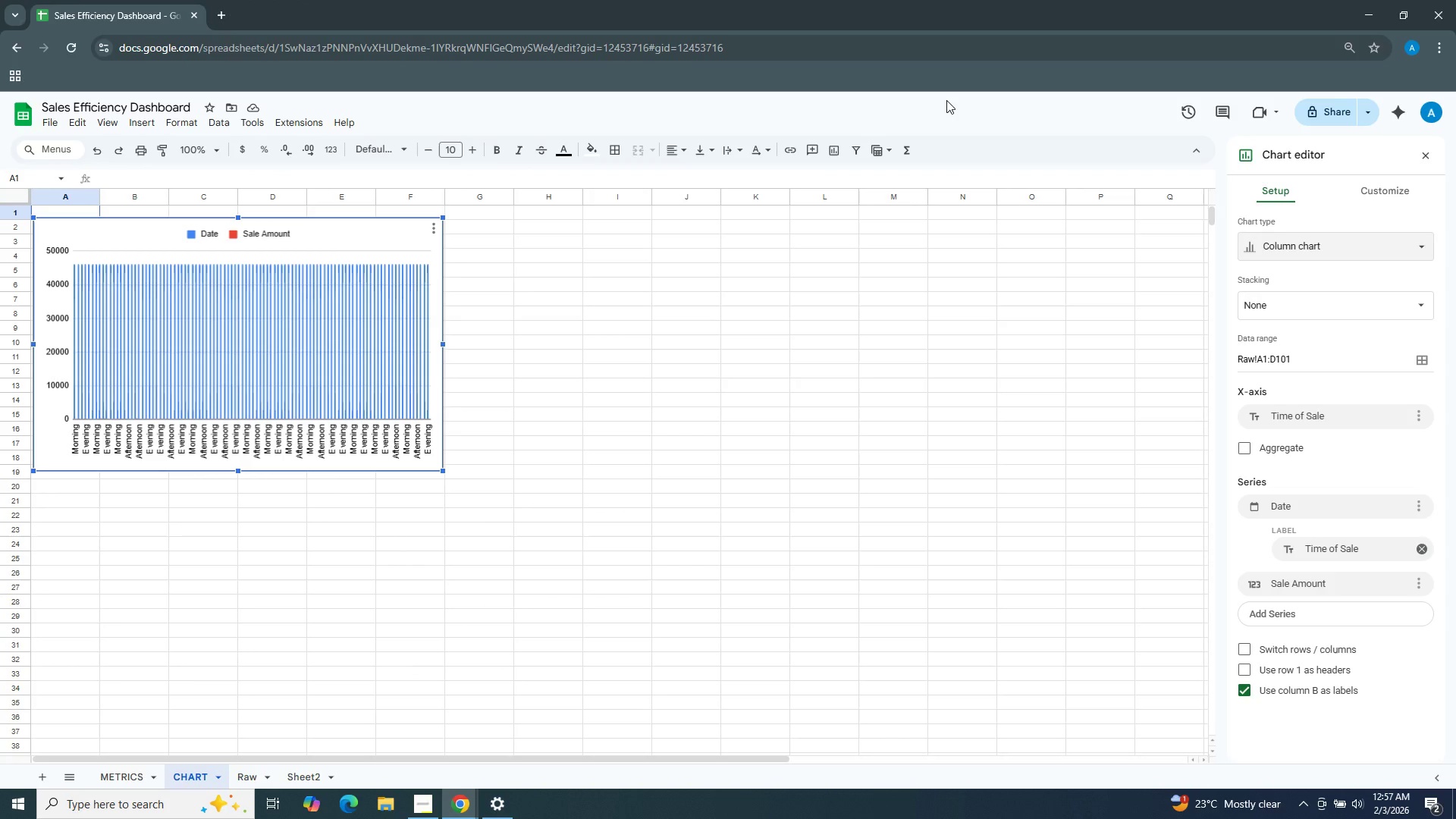 
wait(17.27)
 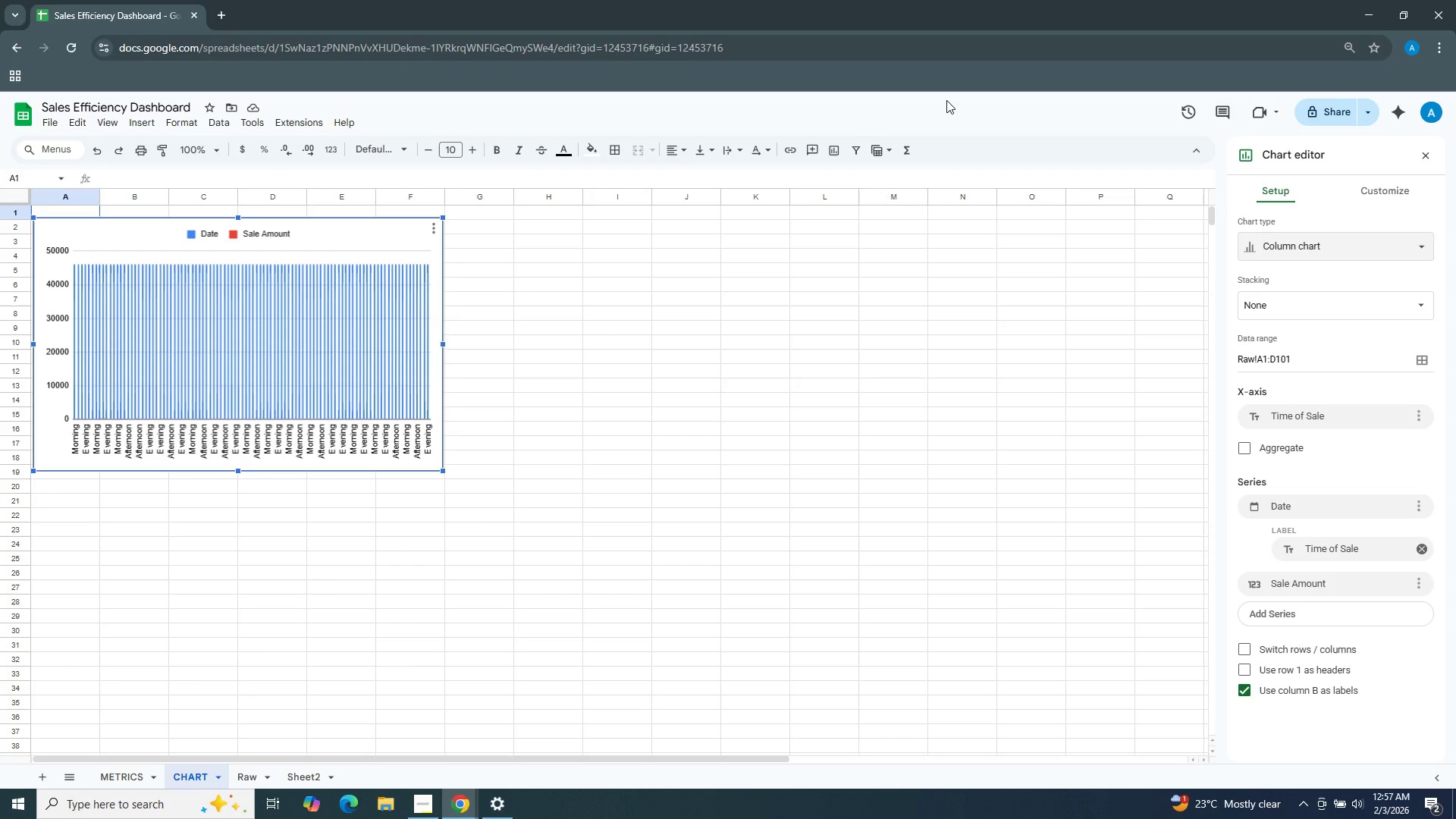 
left_click([1246, 443])
 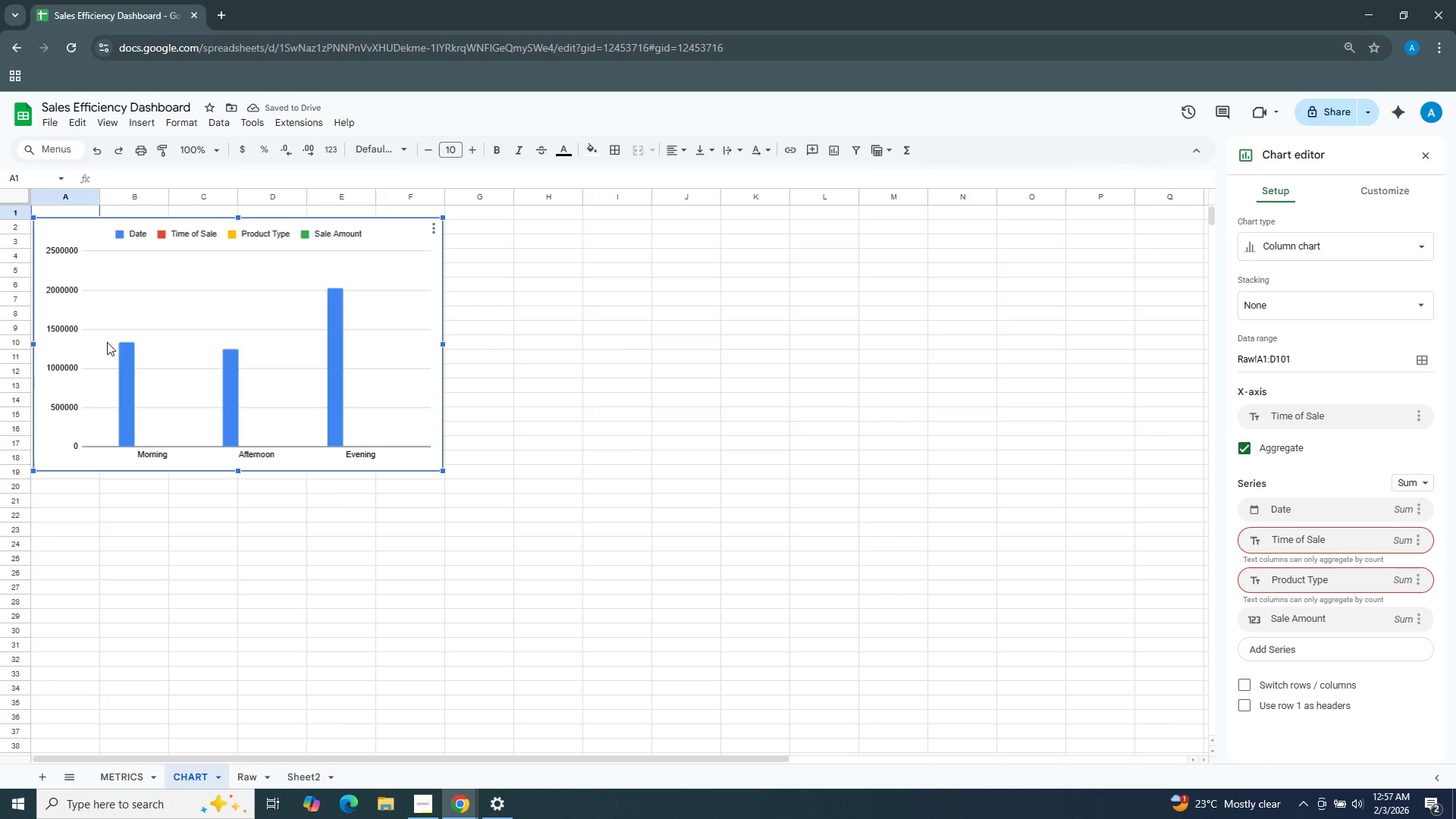 
wait(5.31)
 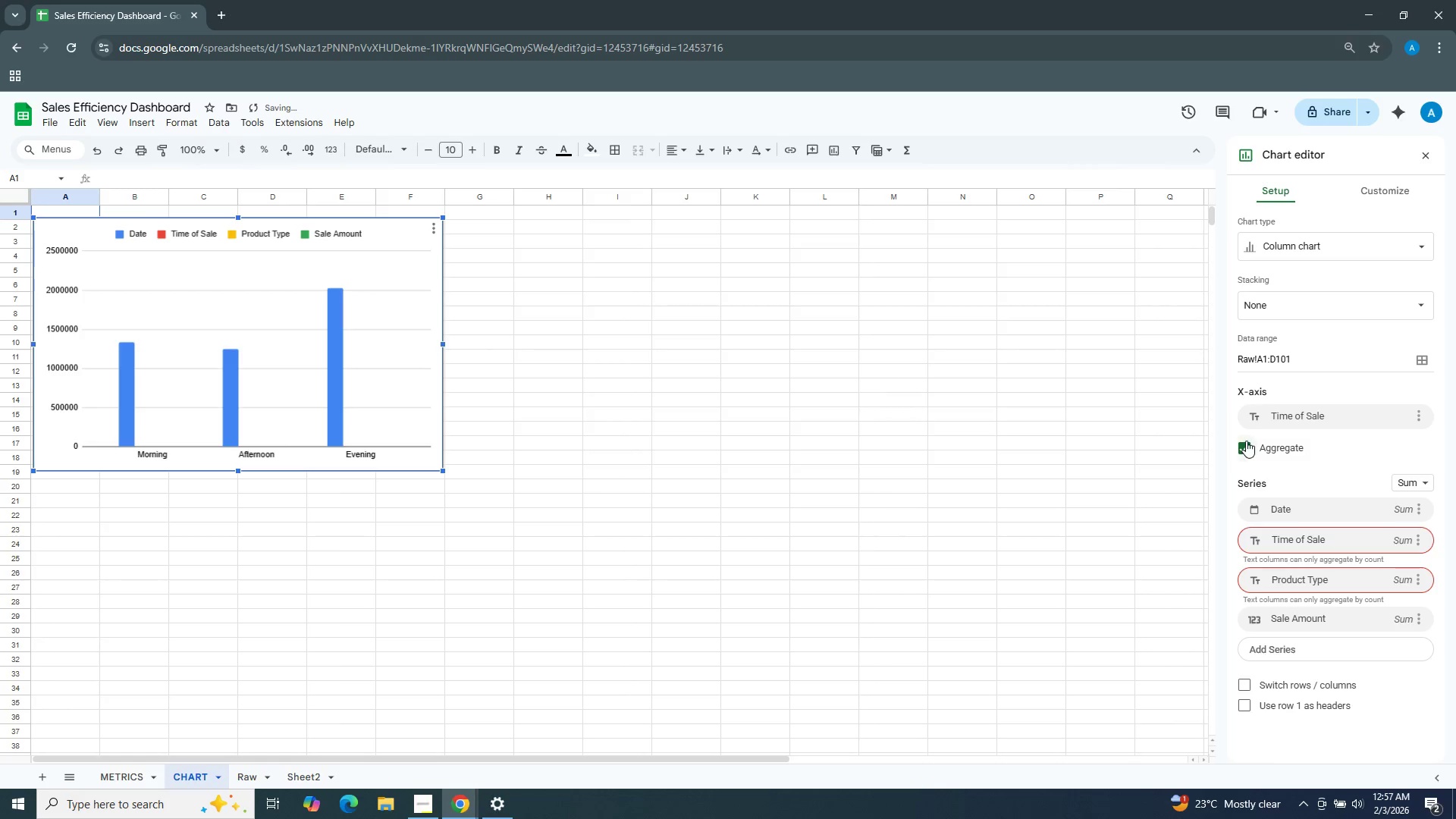 
left_click([127, 361])
 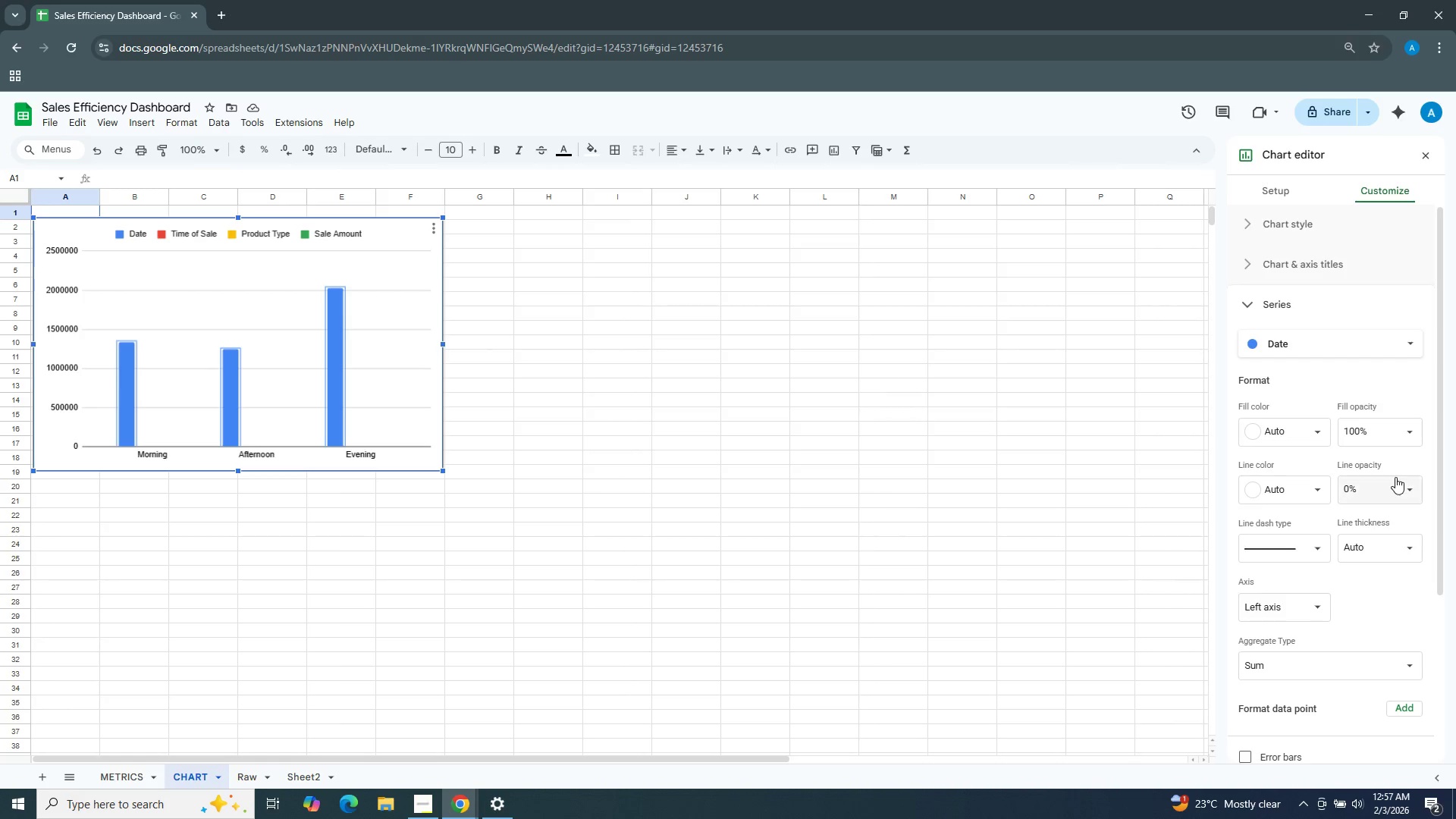 
left_click([595, 416])
 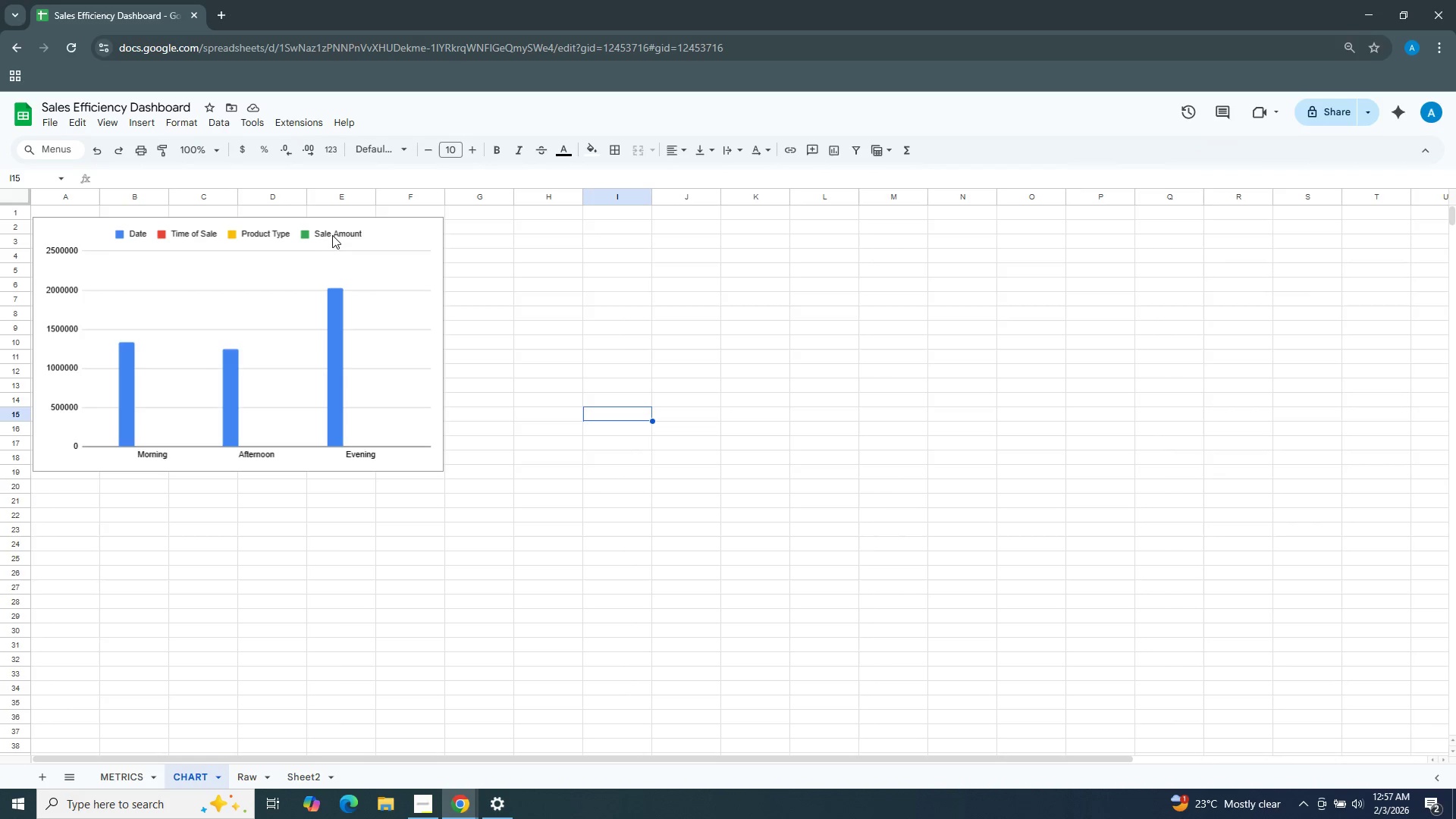 
left_click([543, 293])
 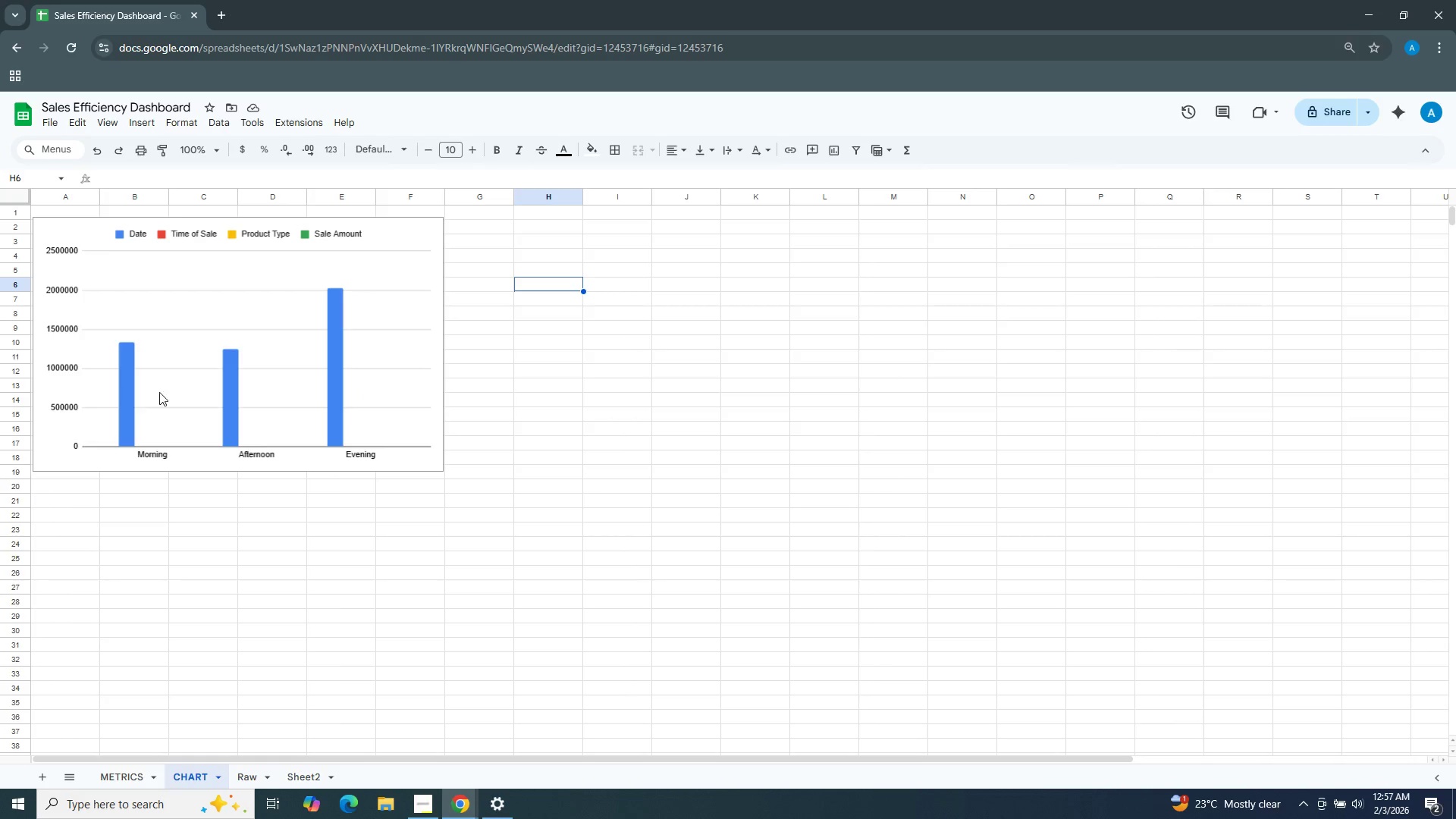 
left_click([556, 397])
 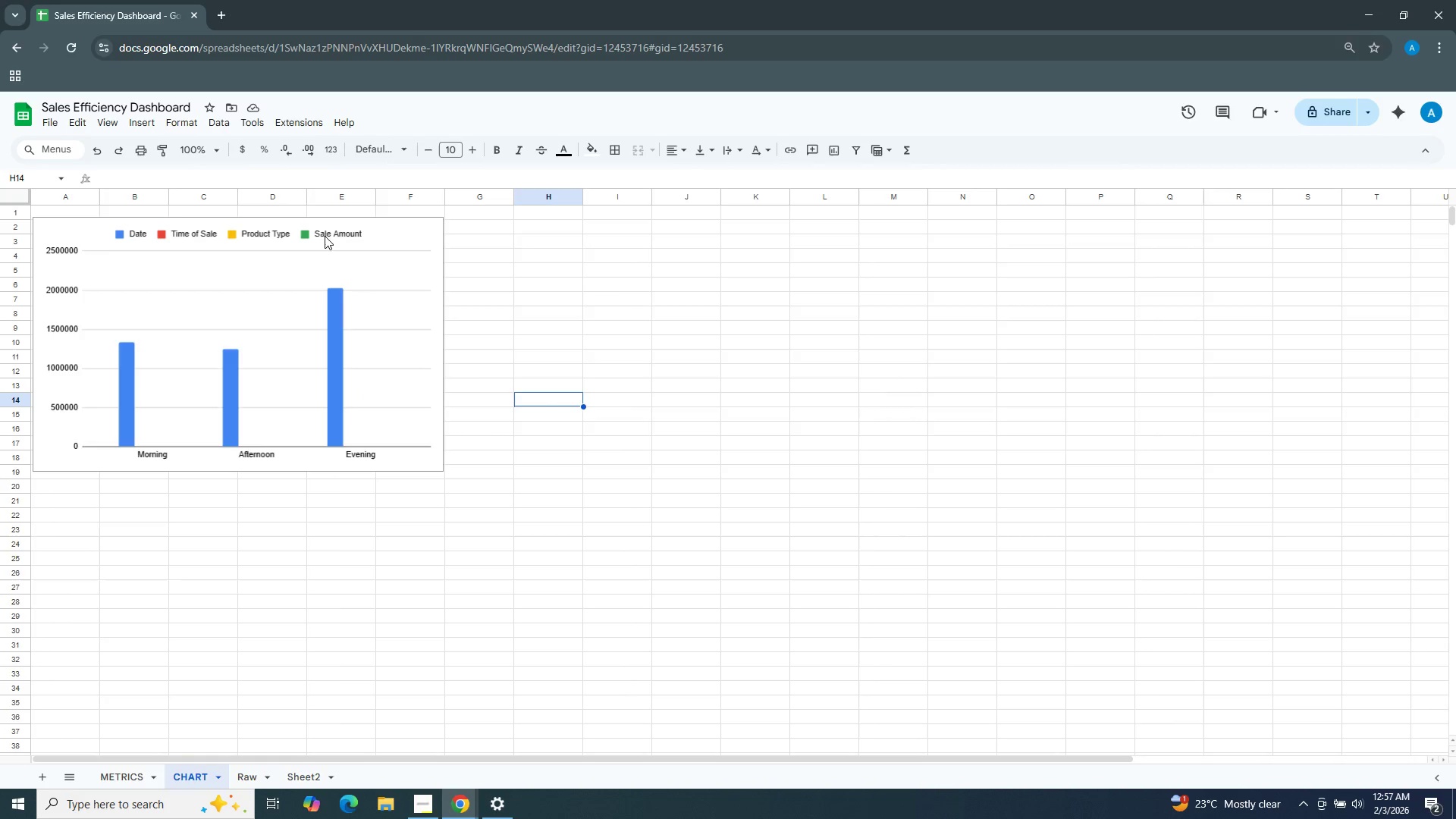 
left_click([325, 235])
 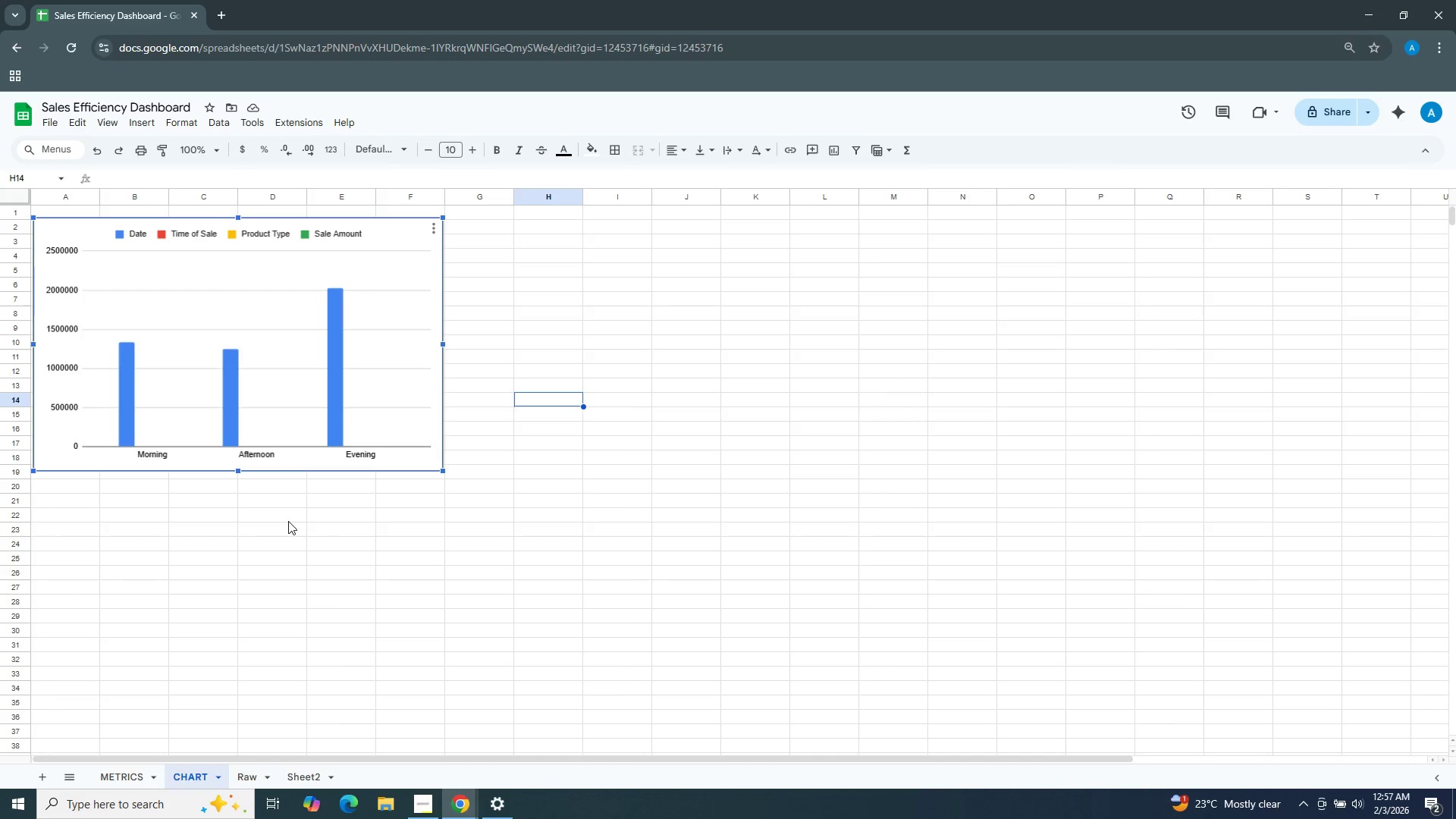 
left_click([256, 403])
 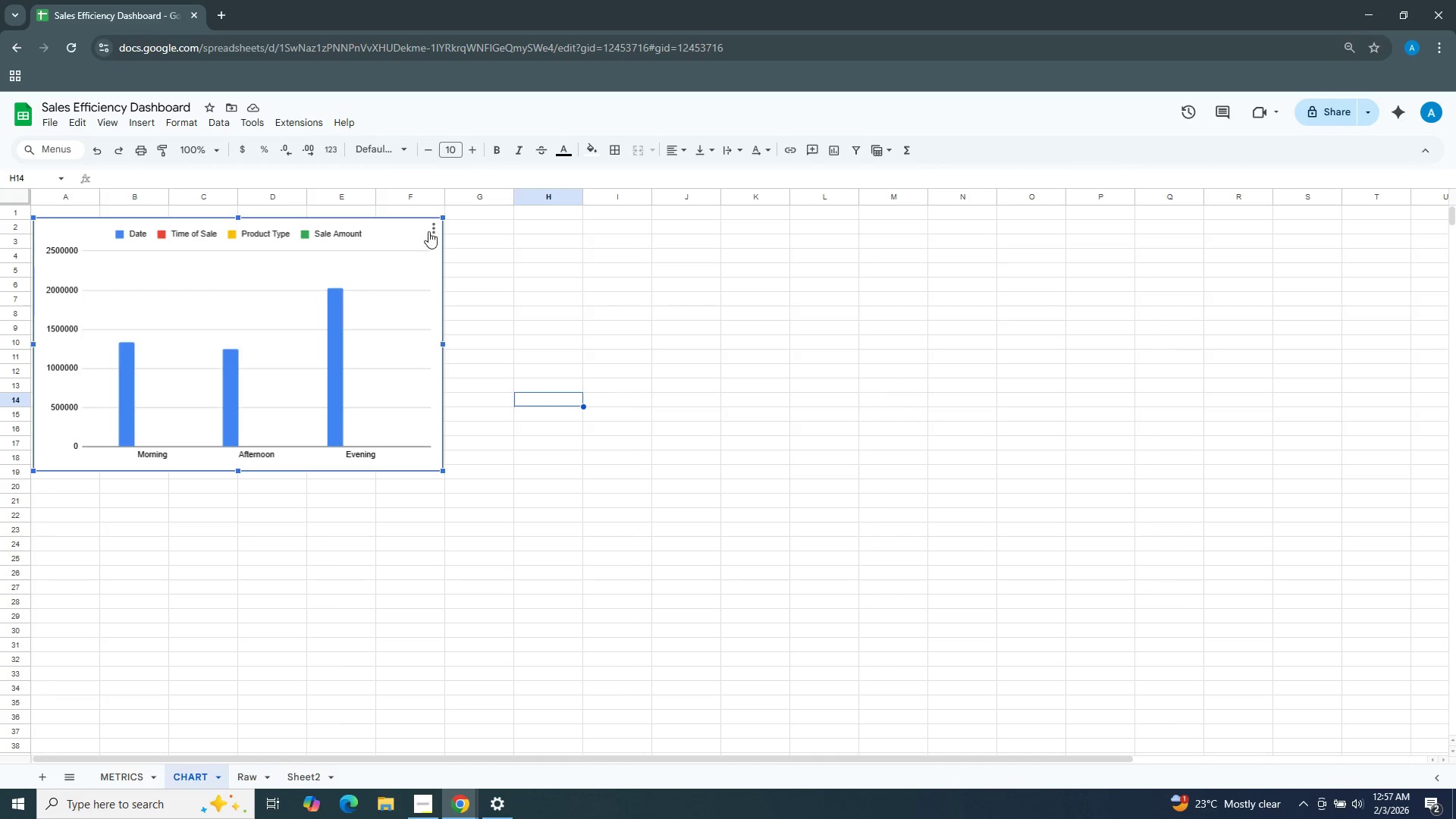 
left_click([437, 228])
 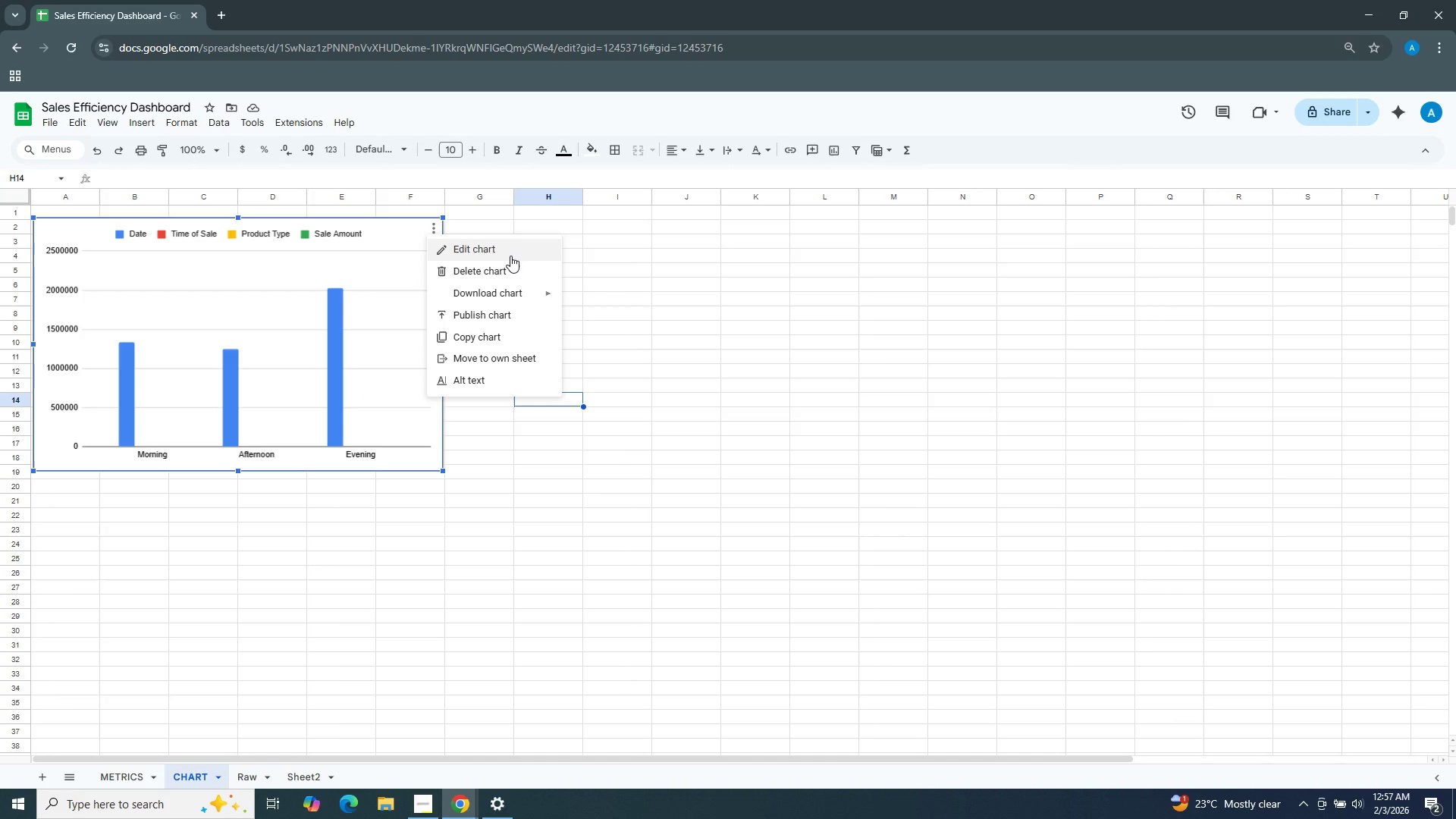 
left_click([510, 256])
 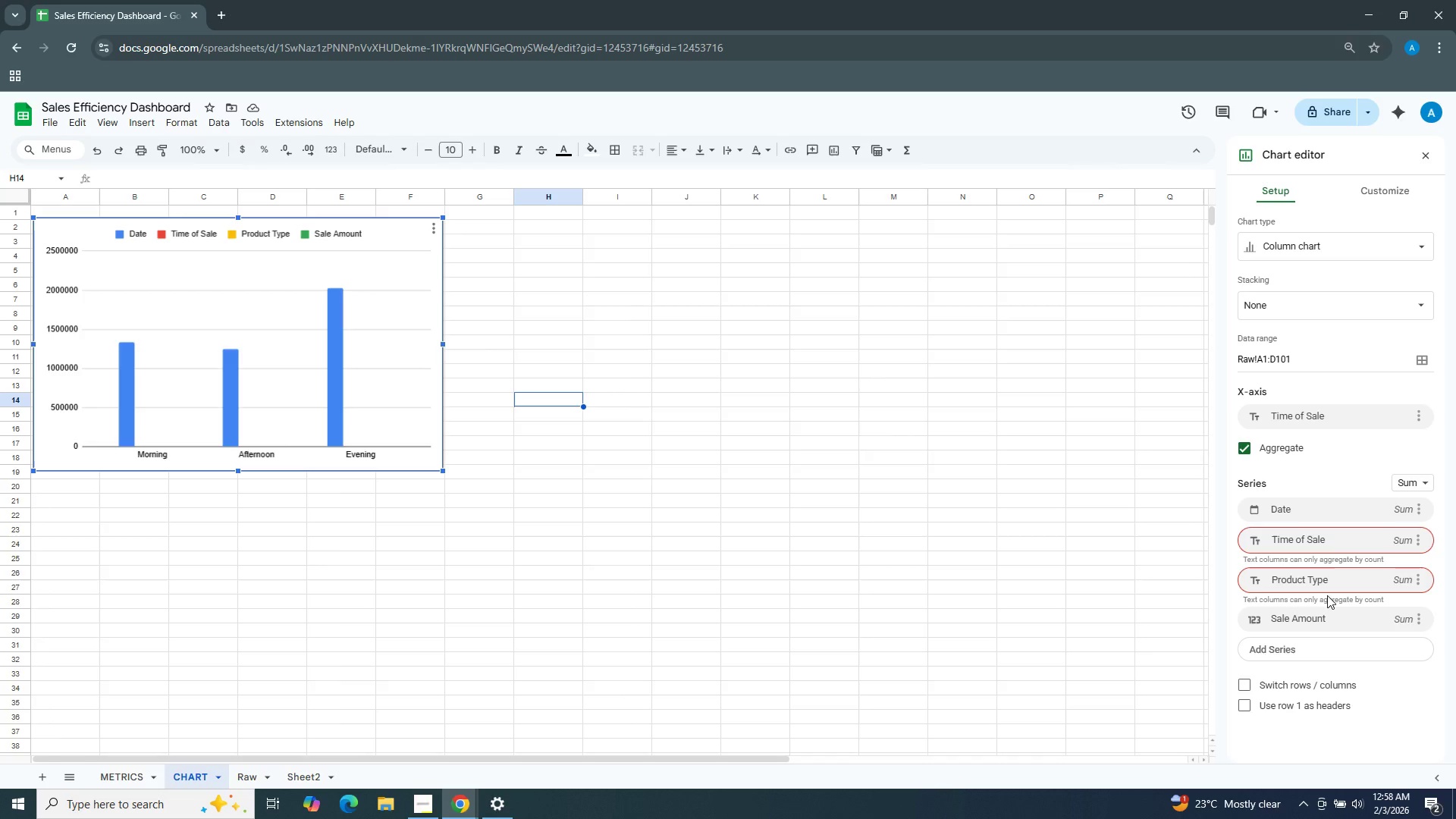 
wait(9.61)
 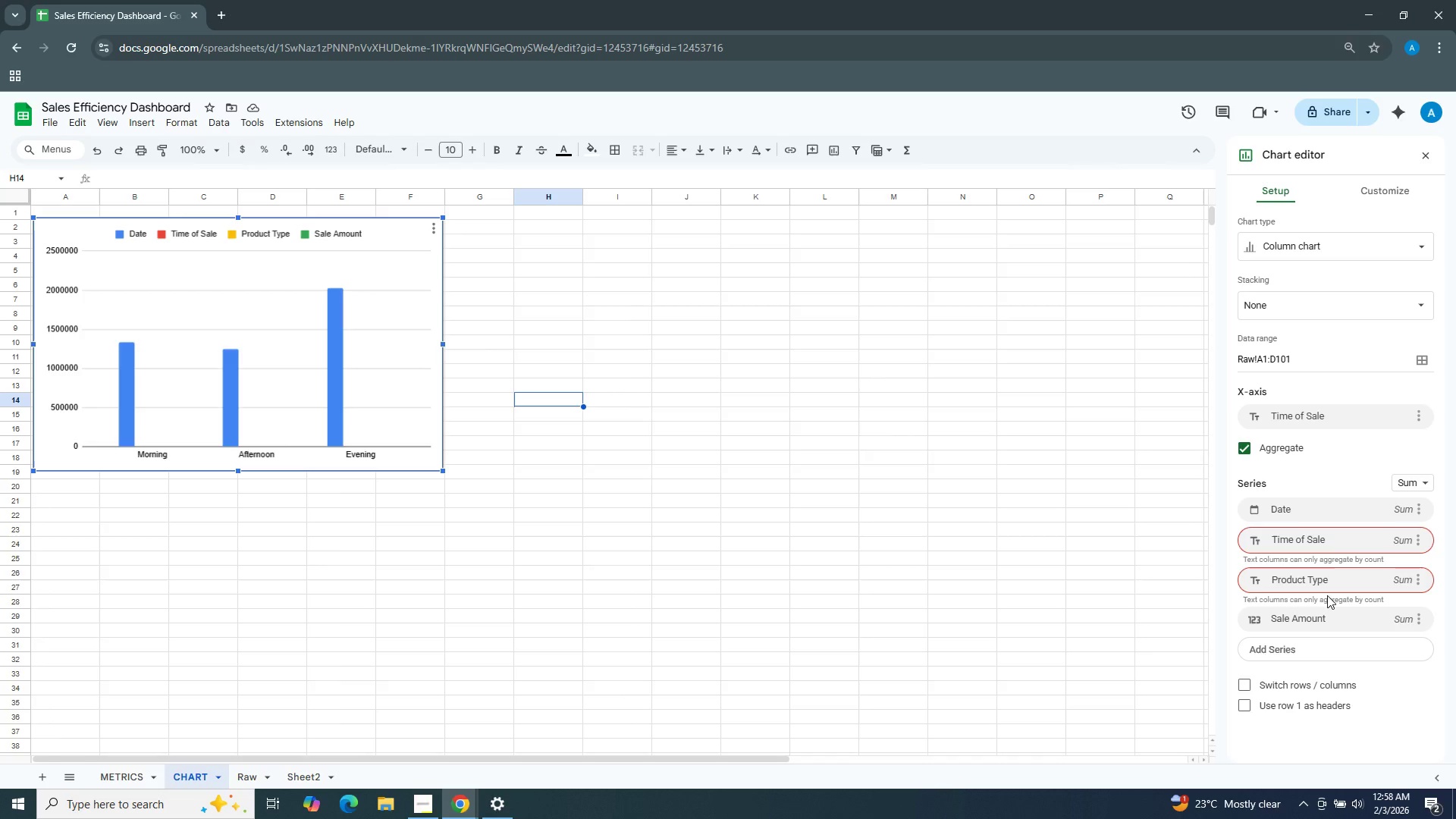 
left_click([1244, 450])
 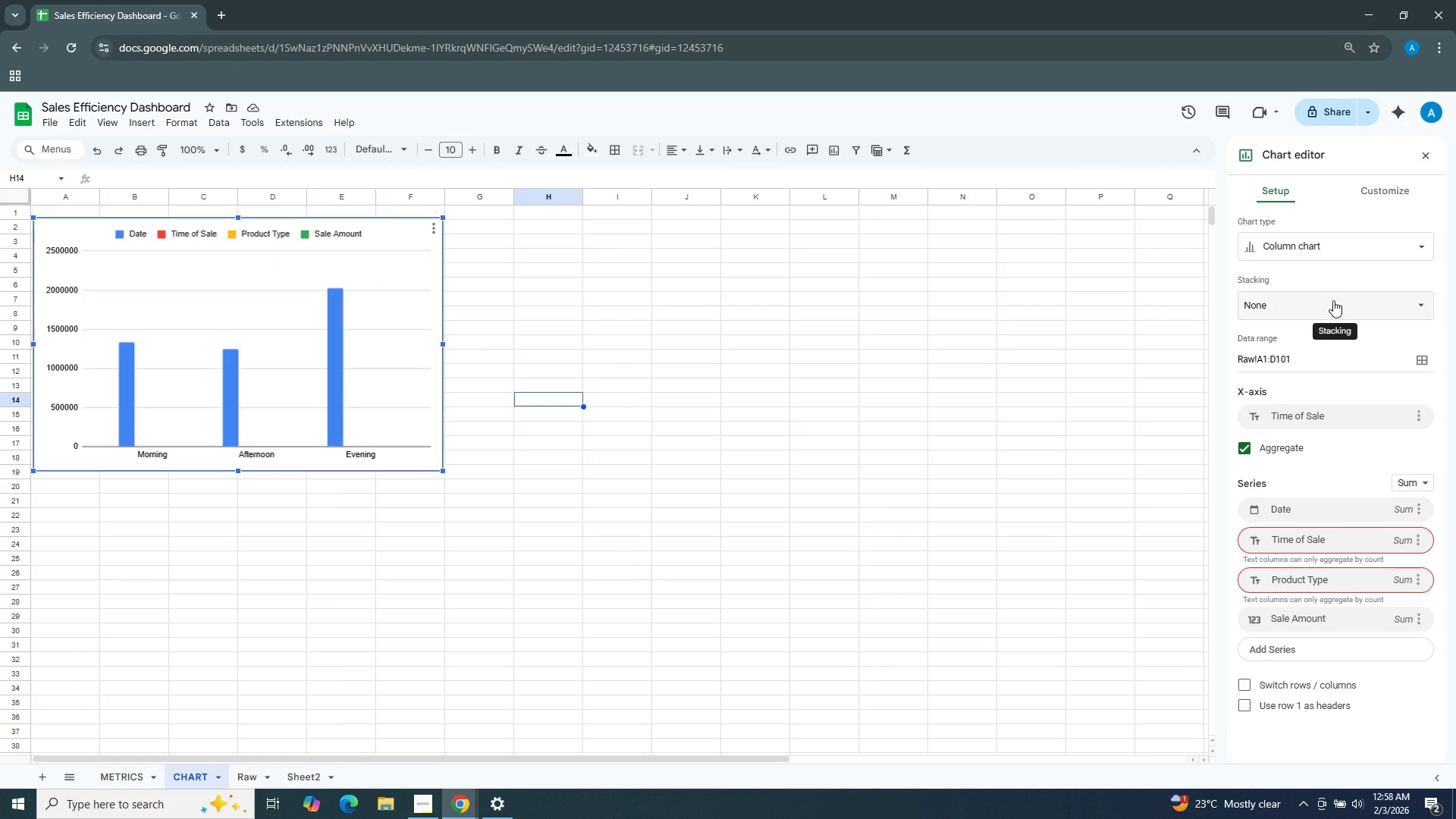 
wait(7.97)
 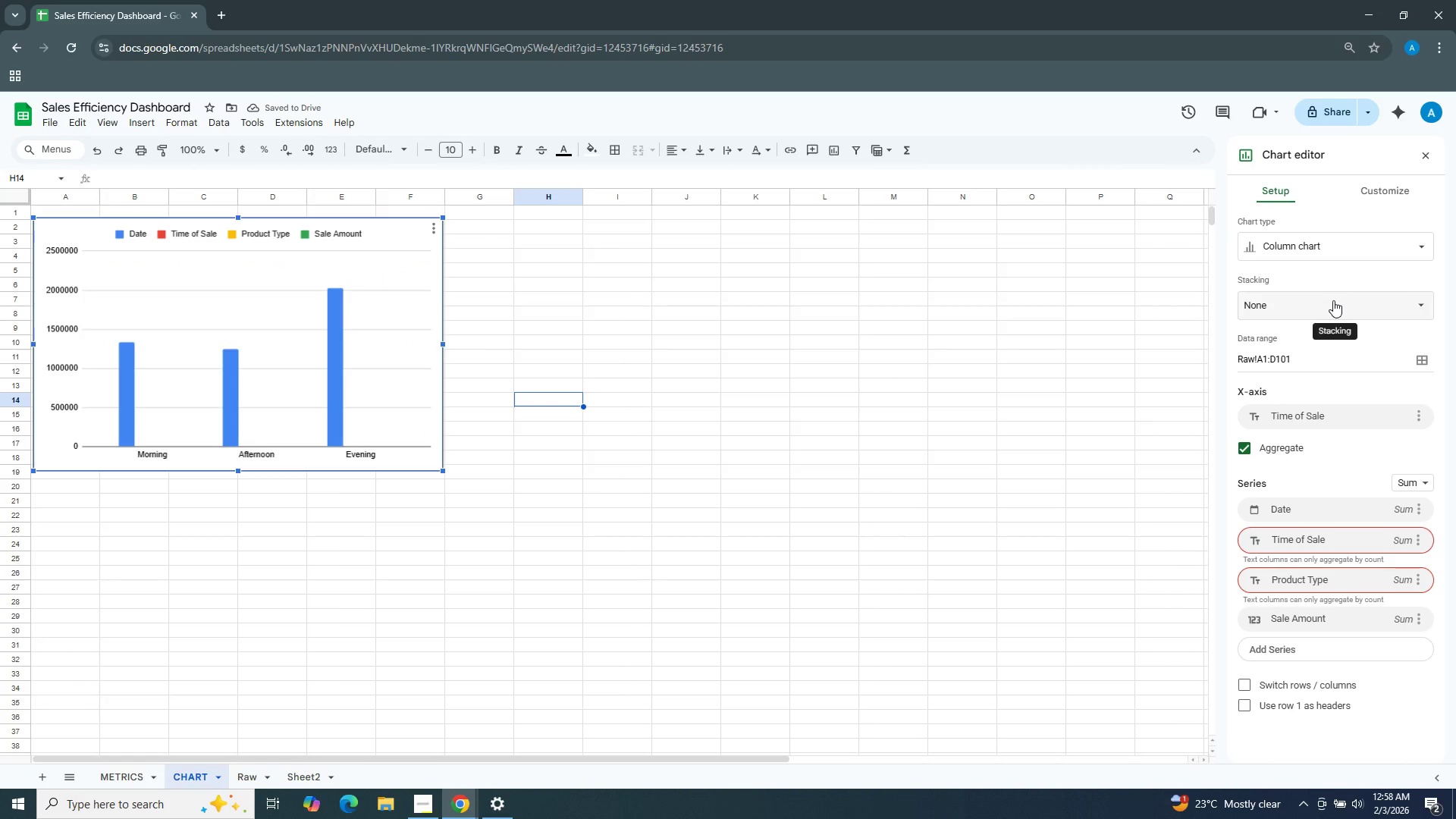 
left_click([409, 228])
 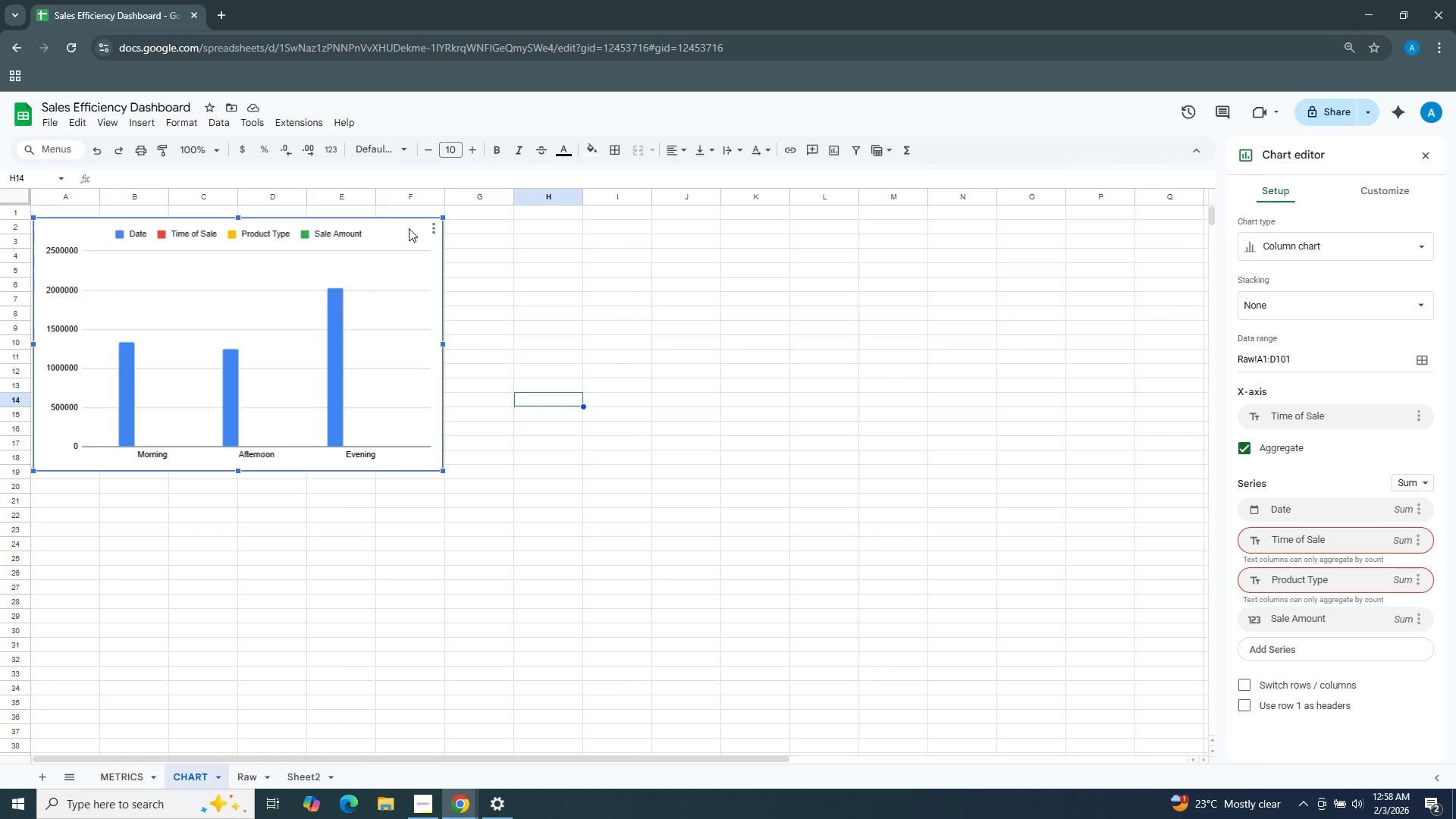 
left_click_drag(start_coordinate=[406, 235], to_coordinate=[422, 231])
 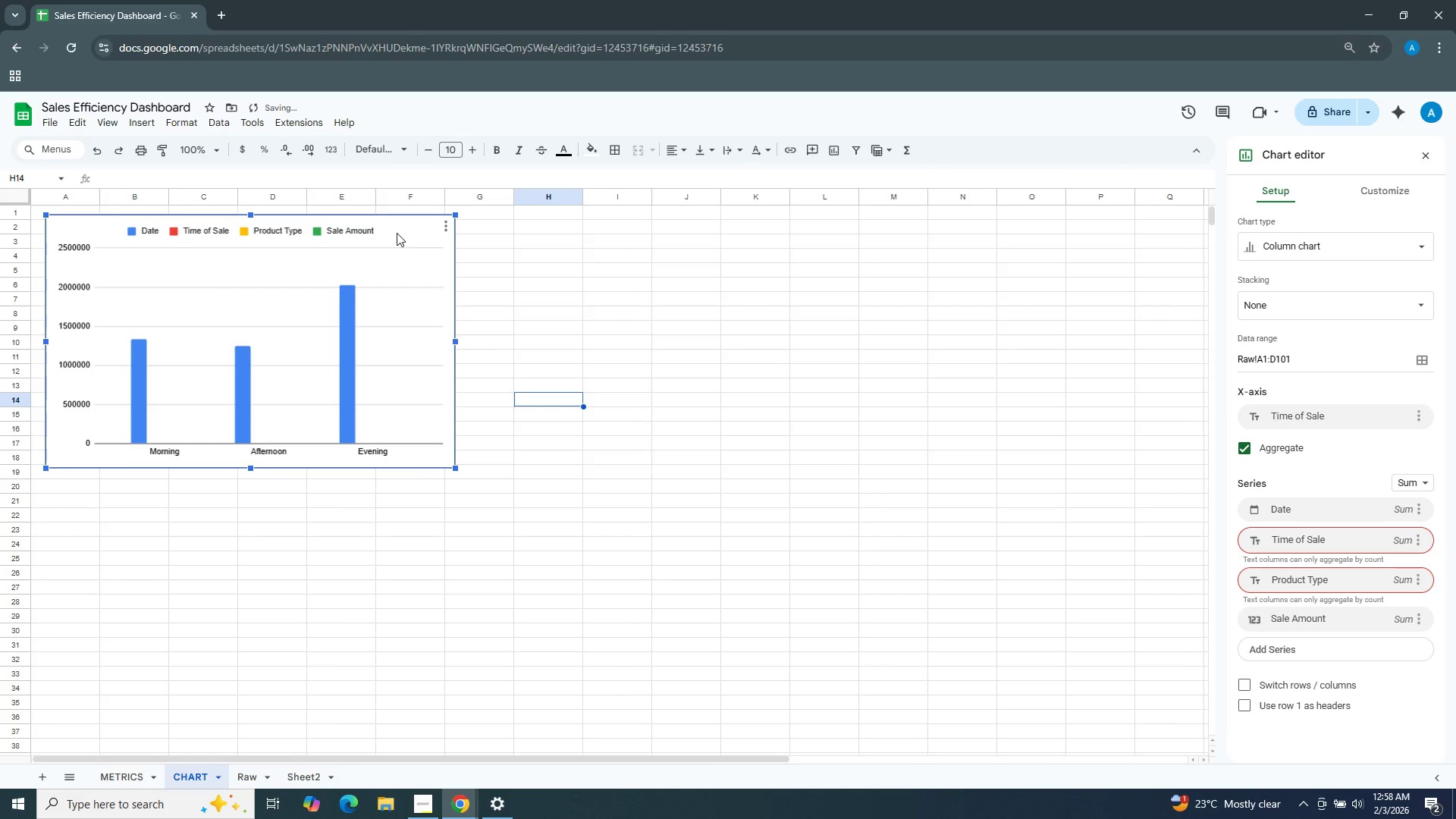 
left_click_drag(start_coordinate=[392, 230], to_coordinate=[377, 218])
 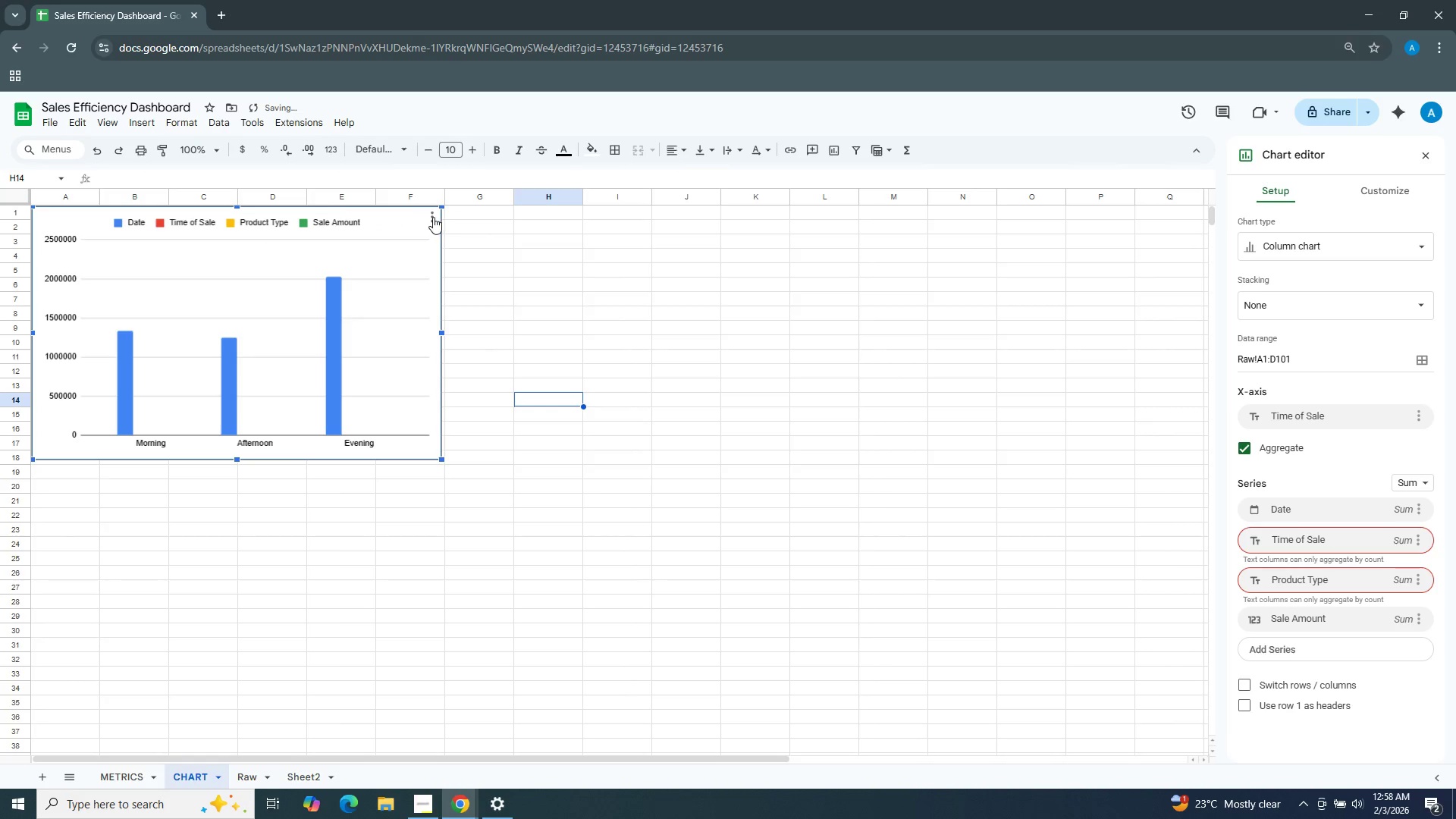 
left_click([431, 217])
 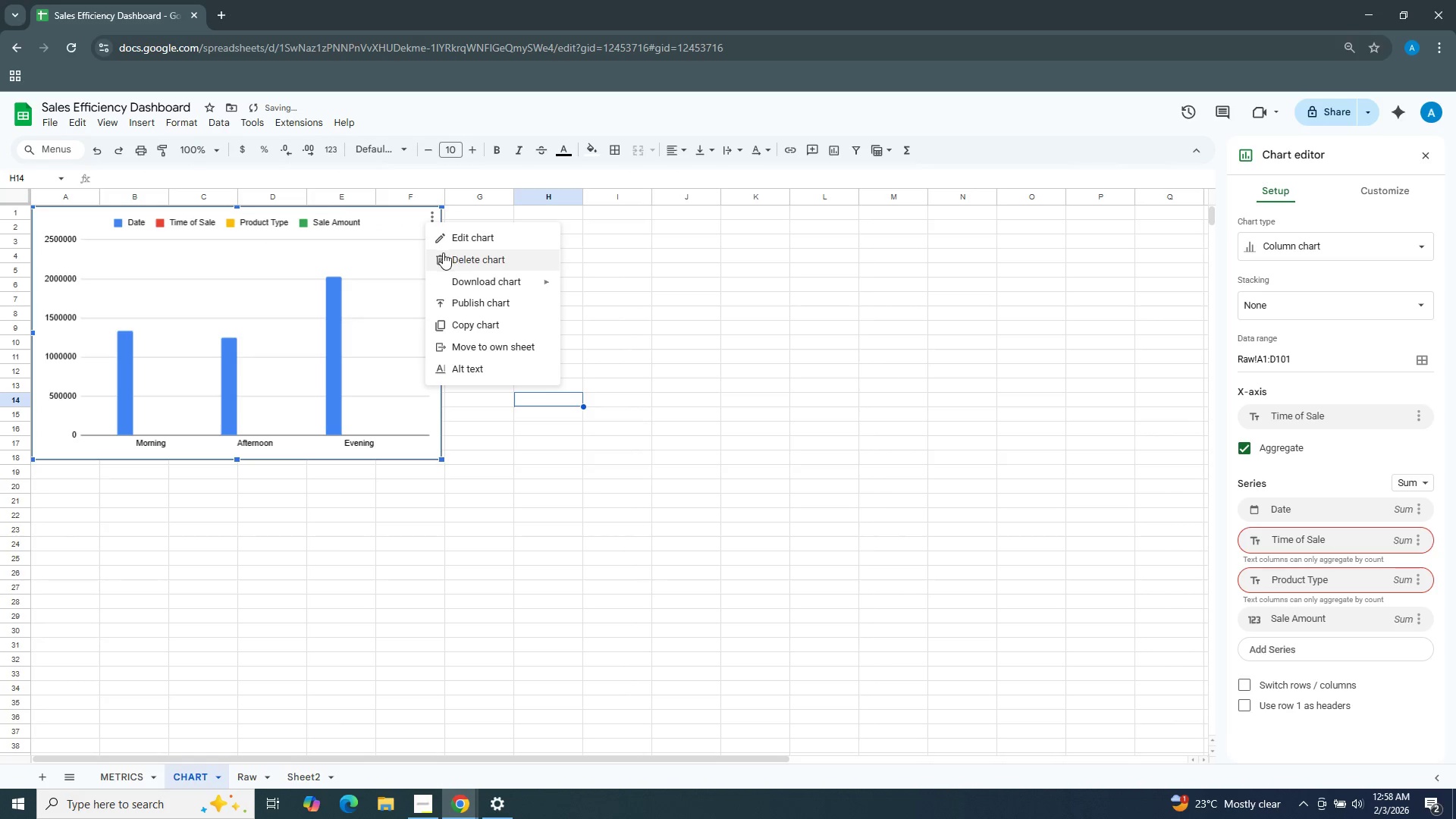 
left_click([454, 257])
 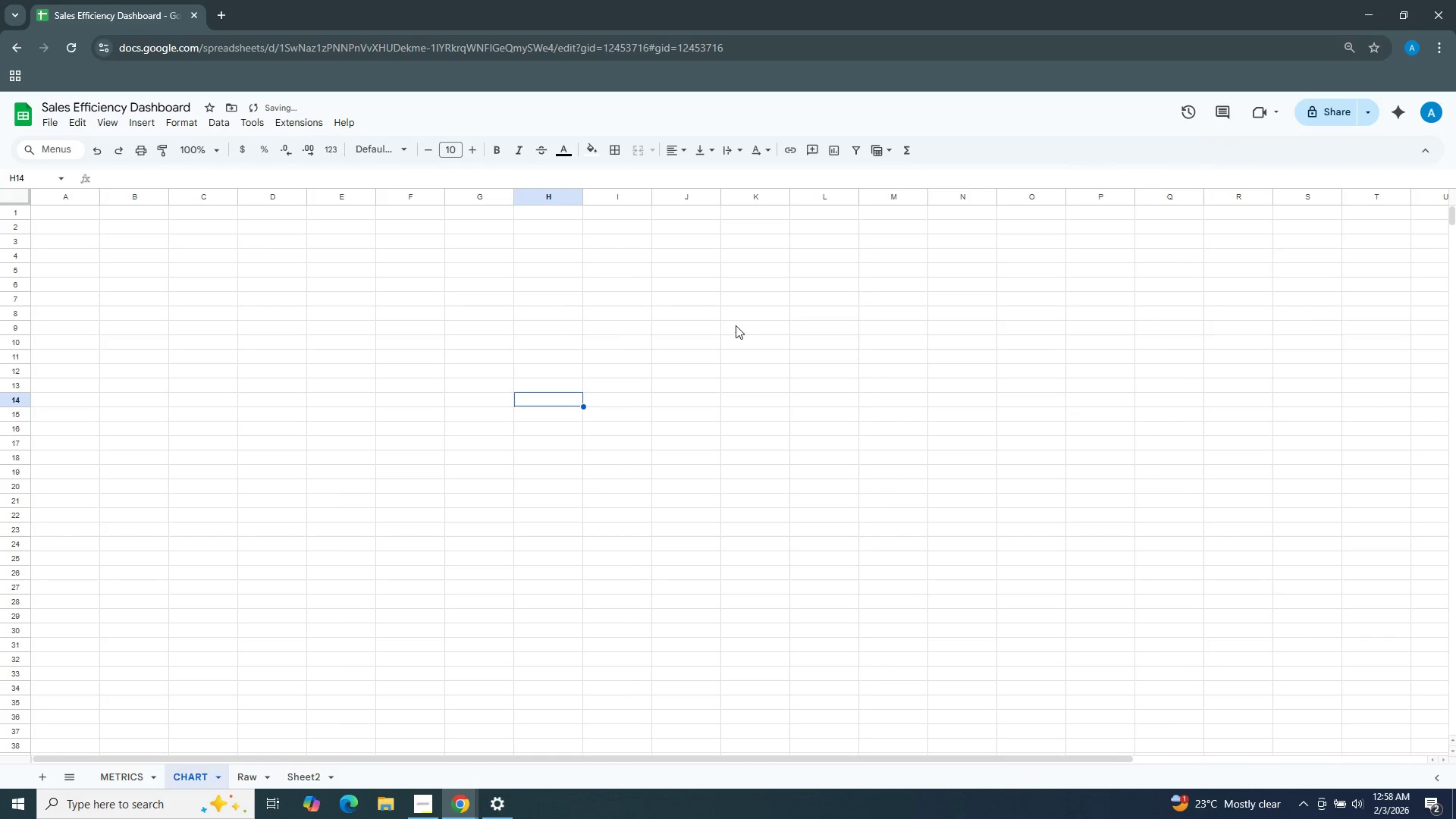 
left_click([719, 317])
 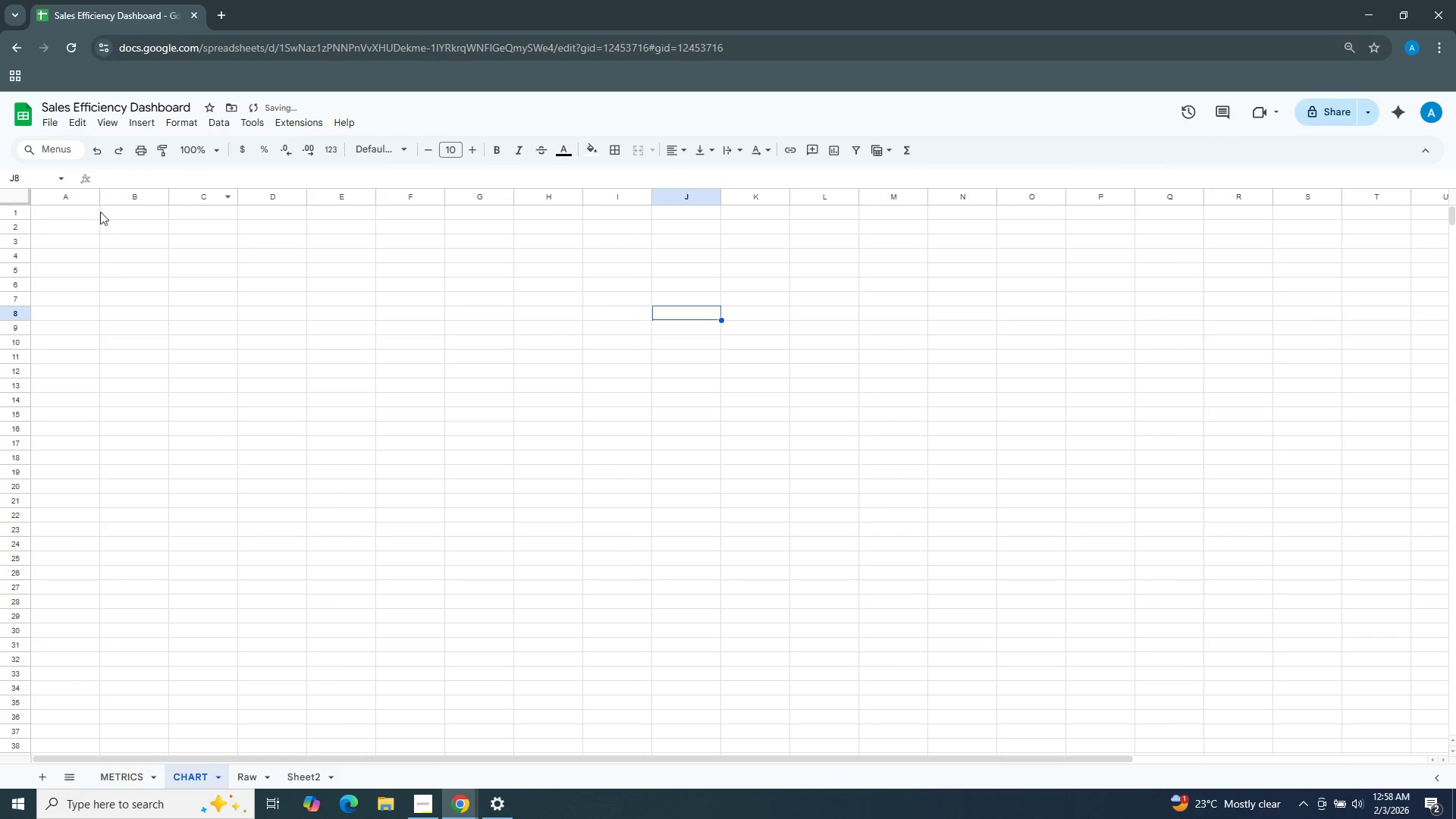 
left_click([91, 214])
 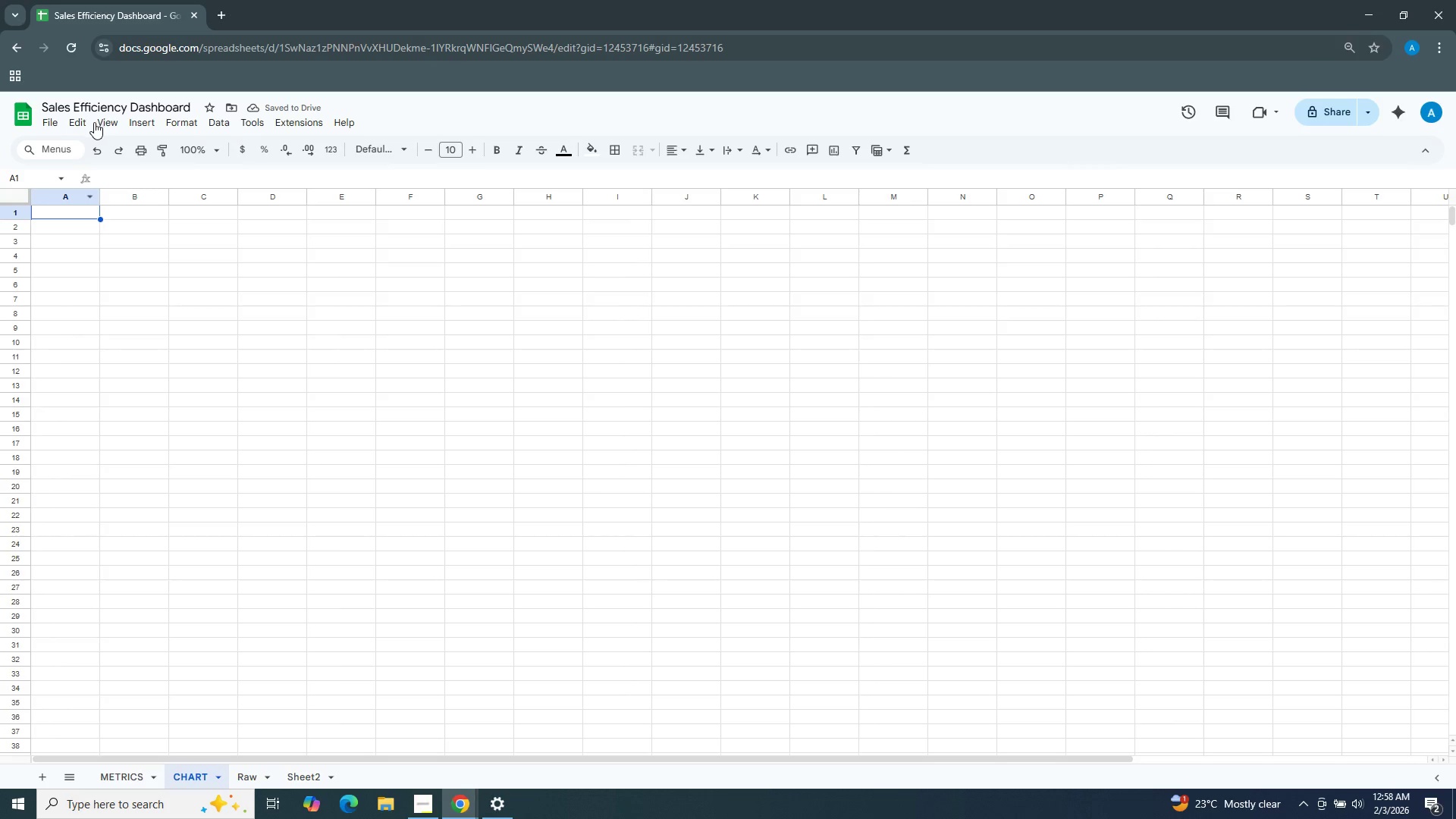 
left_click([144, 120])
 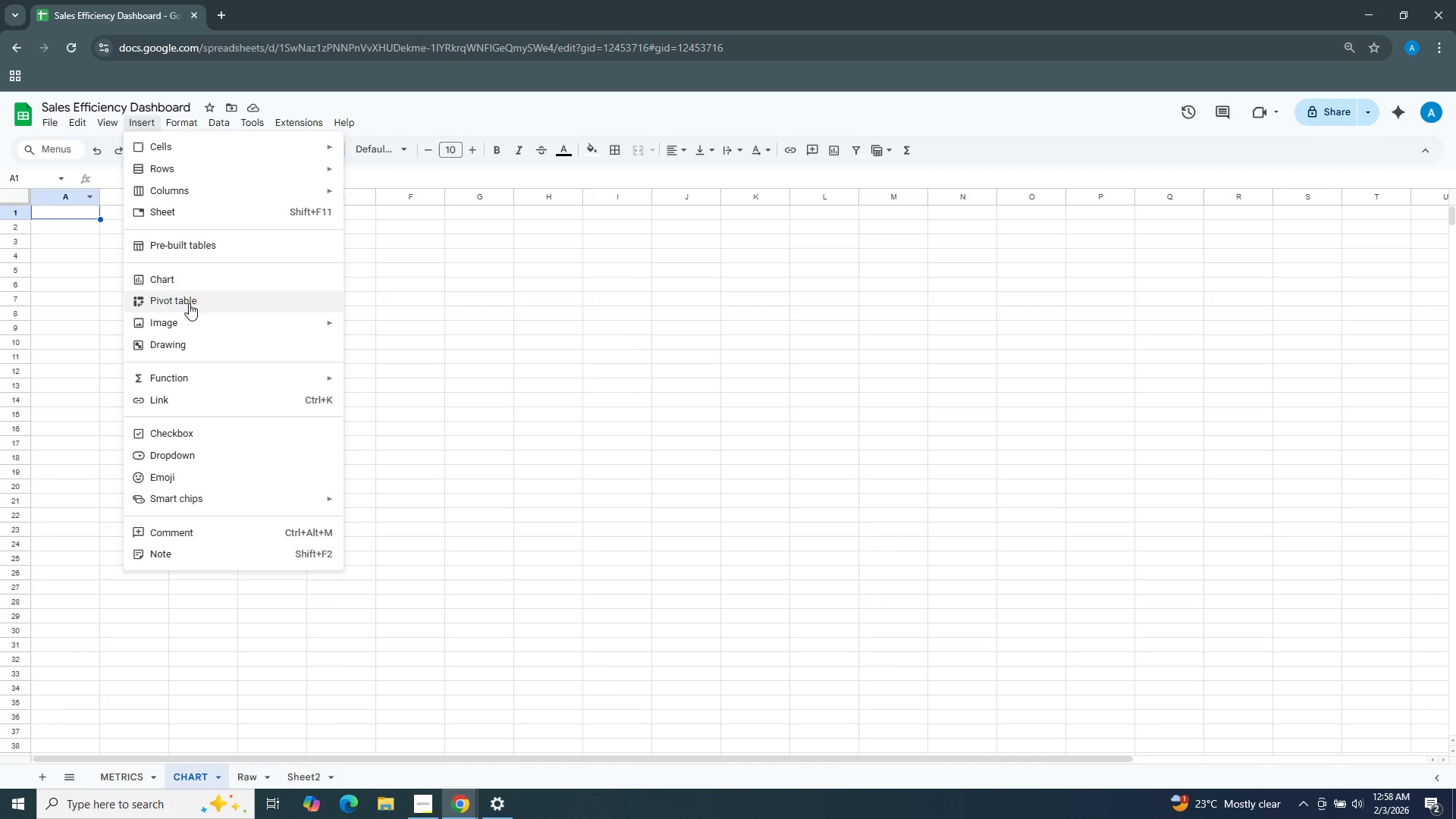 
left_click([189, 303])
 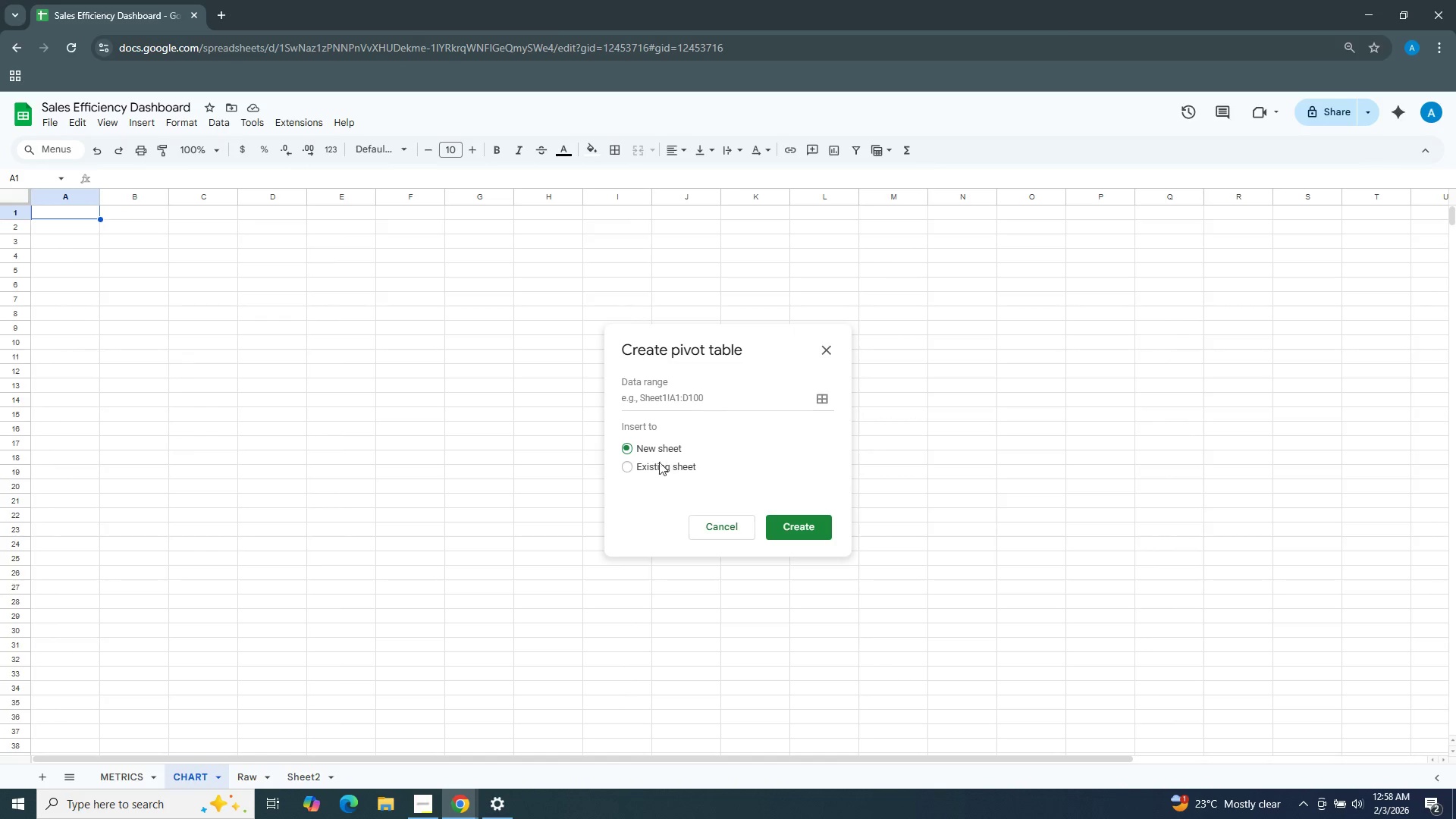 
left_click([626, 468])
 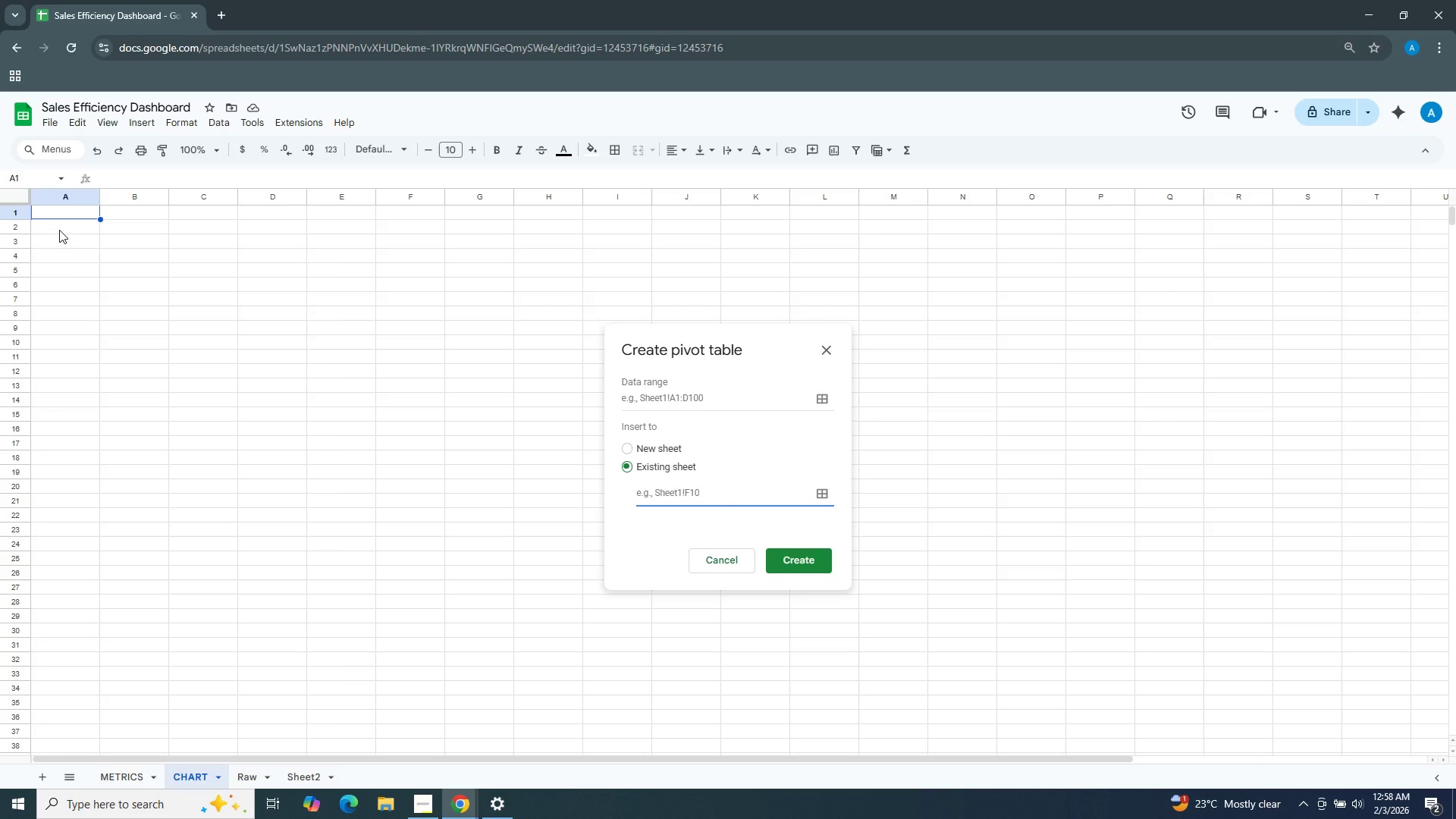 
left_click([59, 230])
 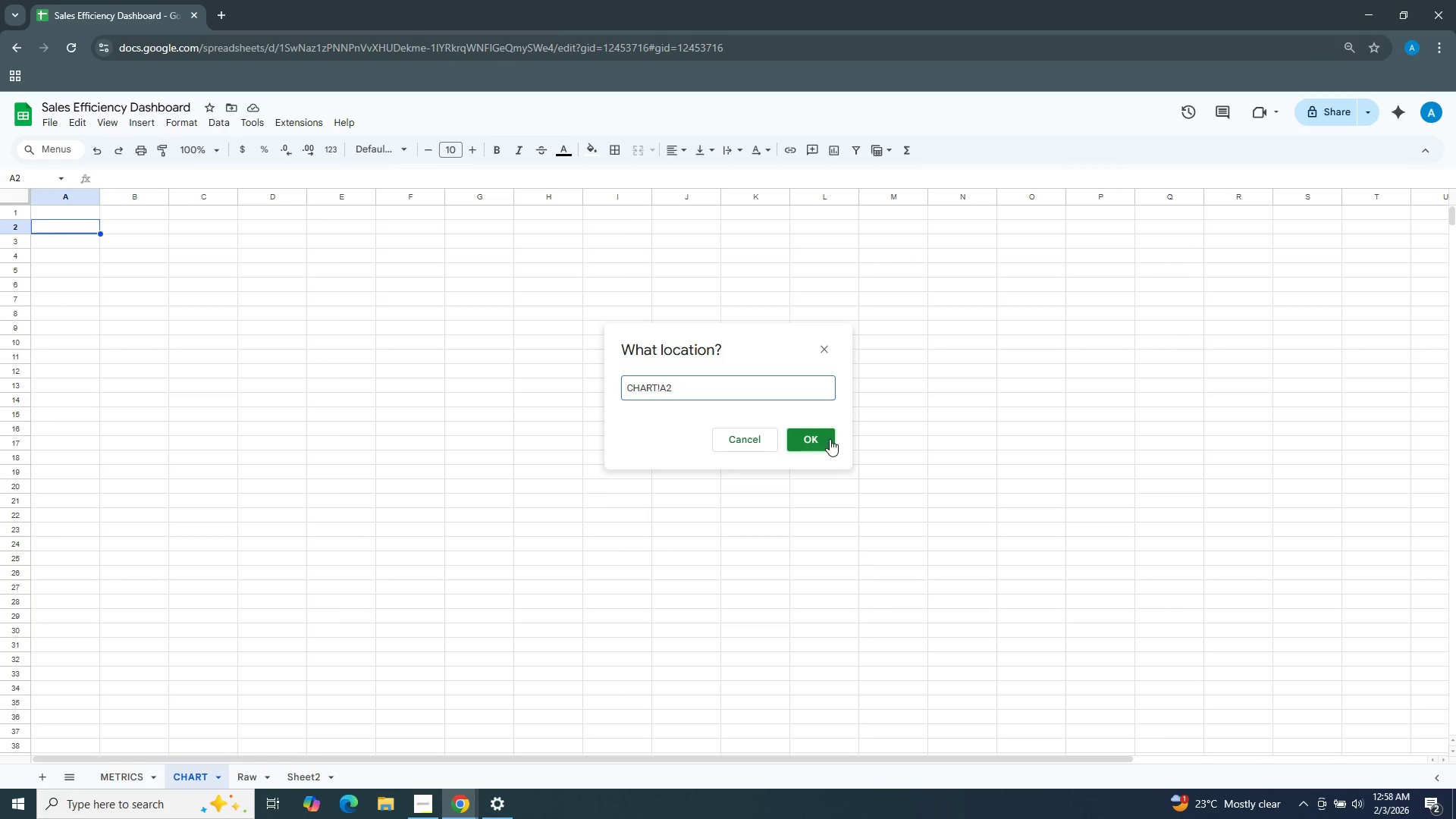 
left_click([825, 440])
 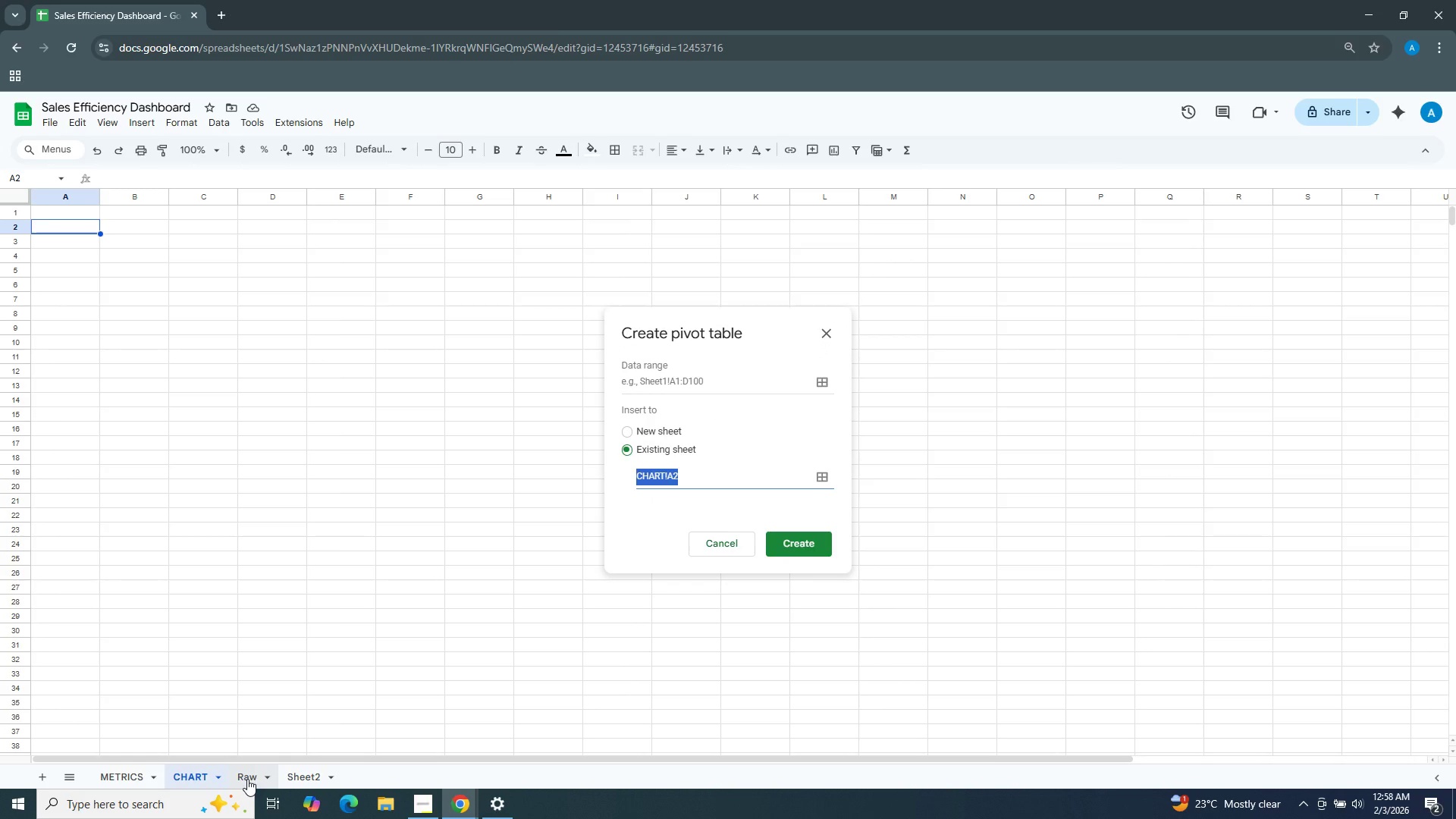 
left_click([685, 384])
 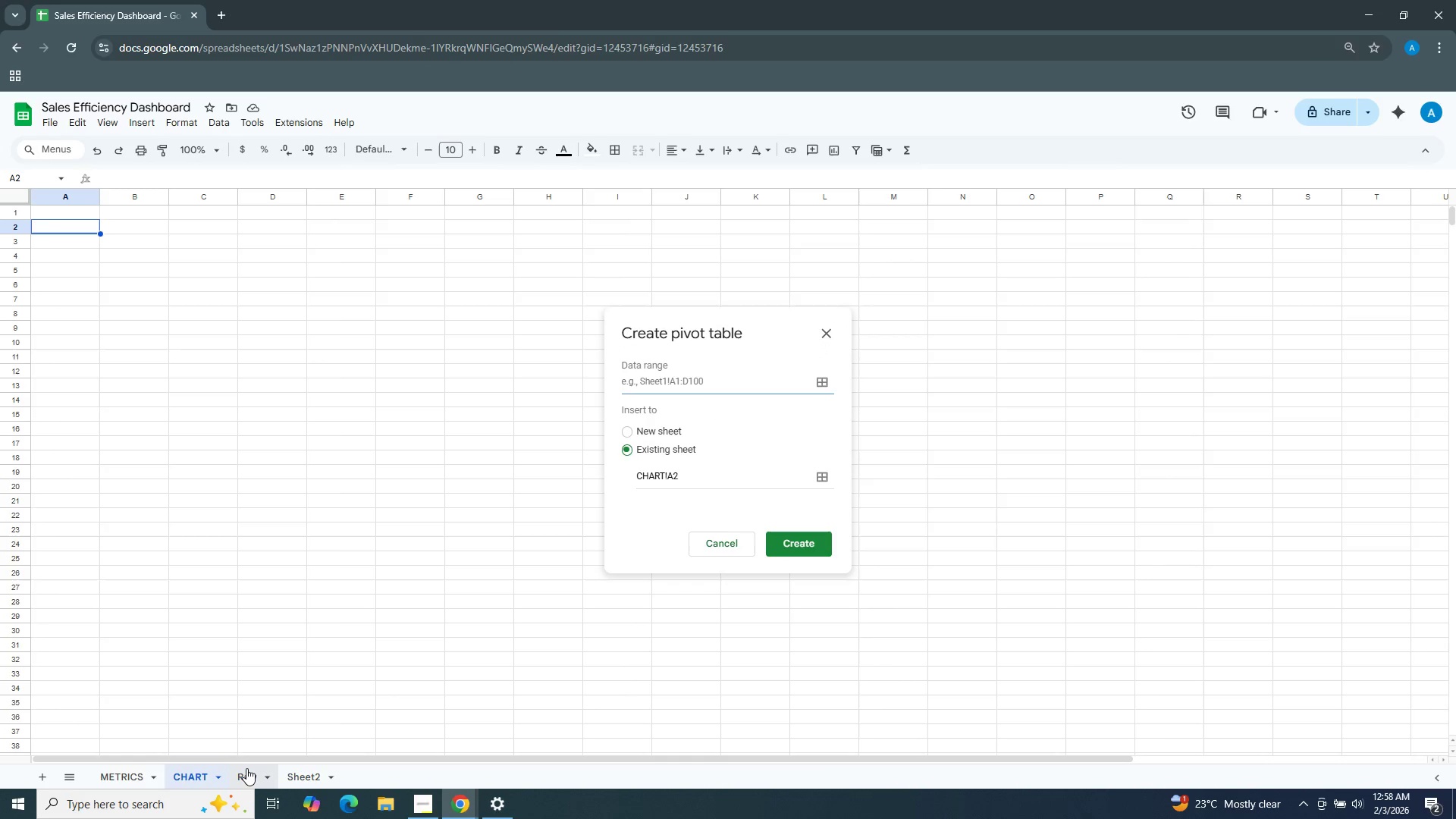 
left_click([247, 770])
 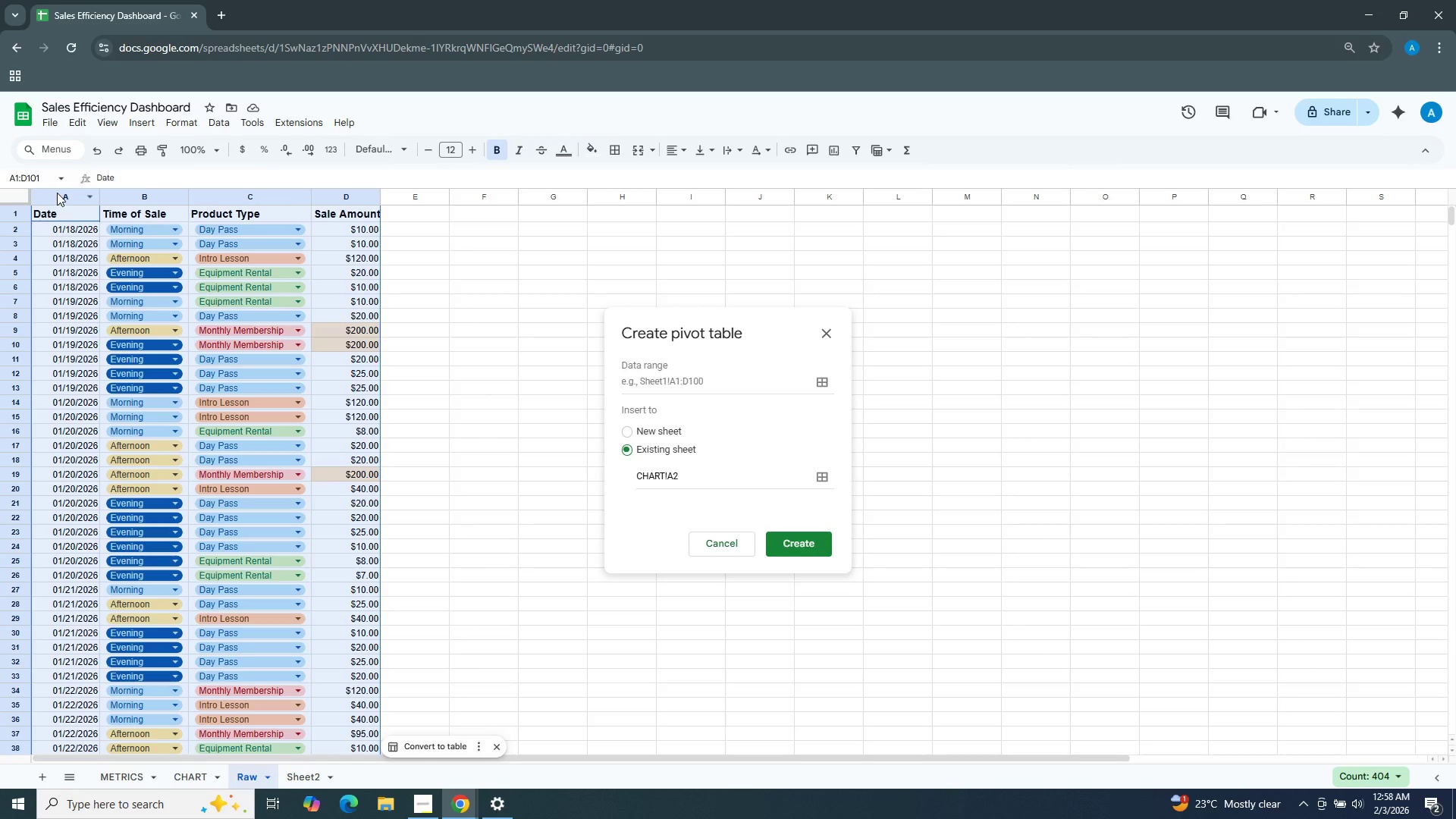 
left_click([695, 378])
 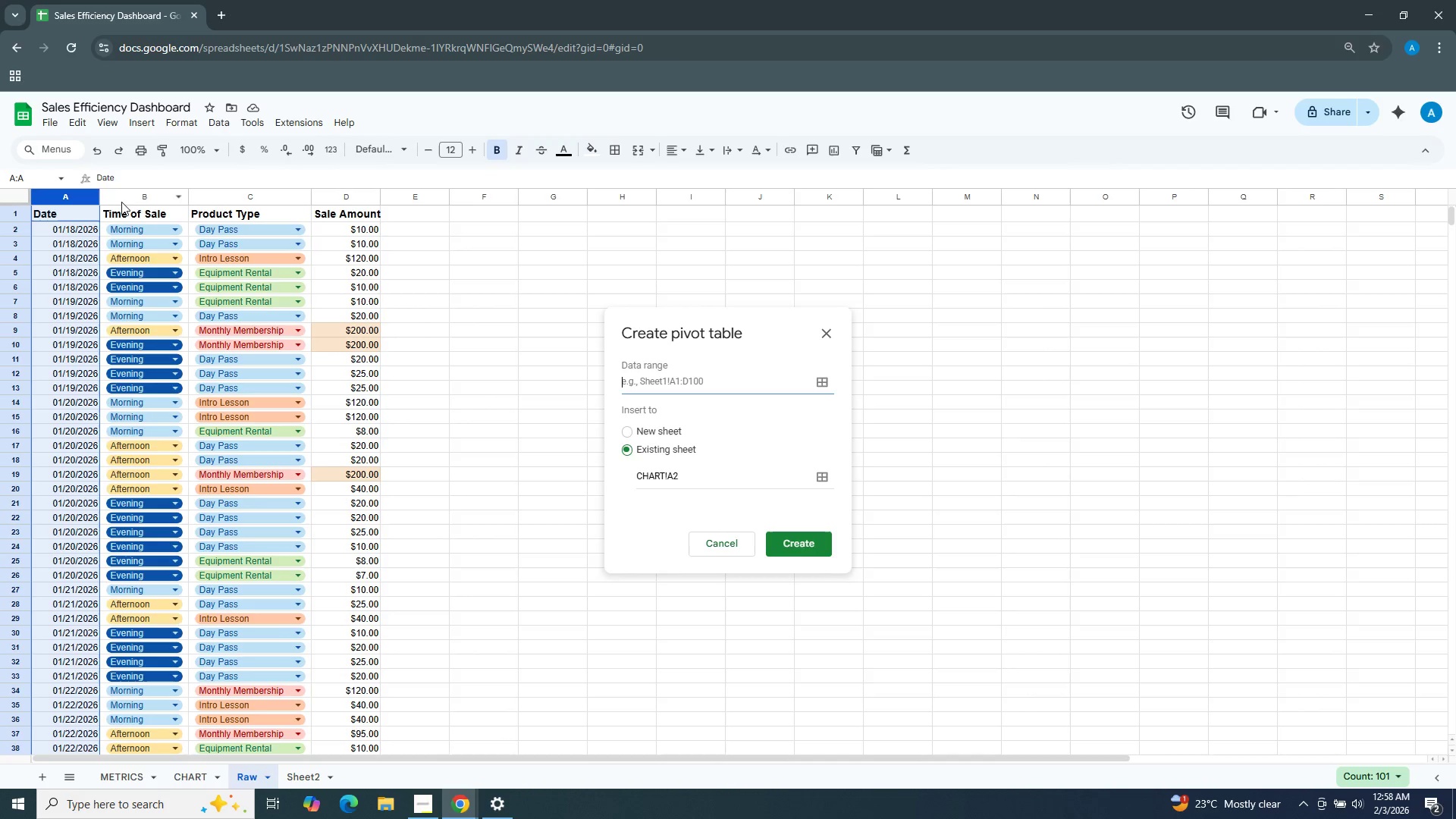 
left_click([135, 200])
 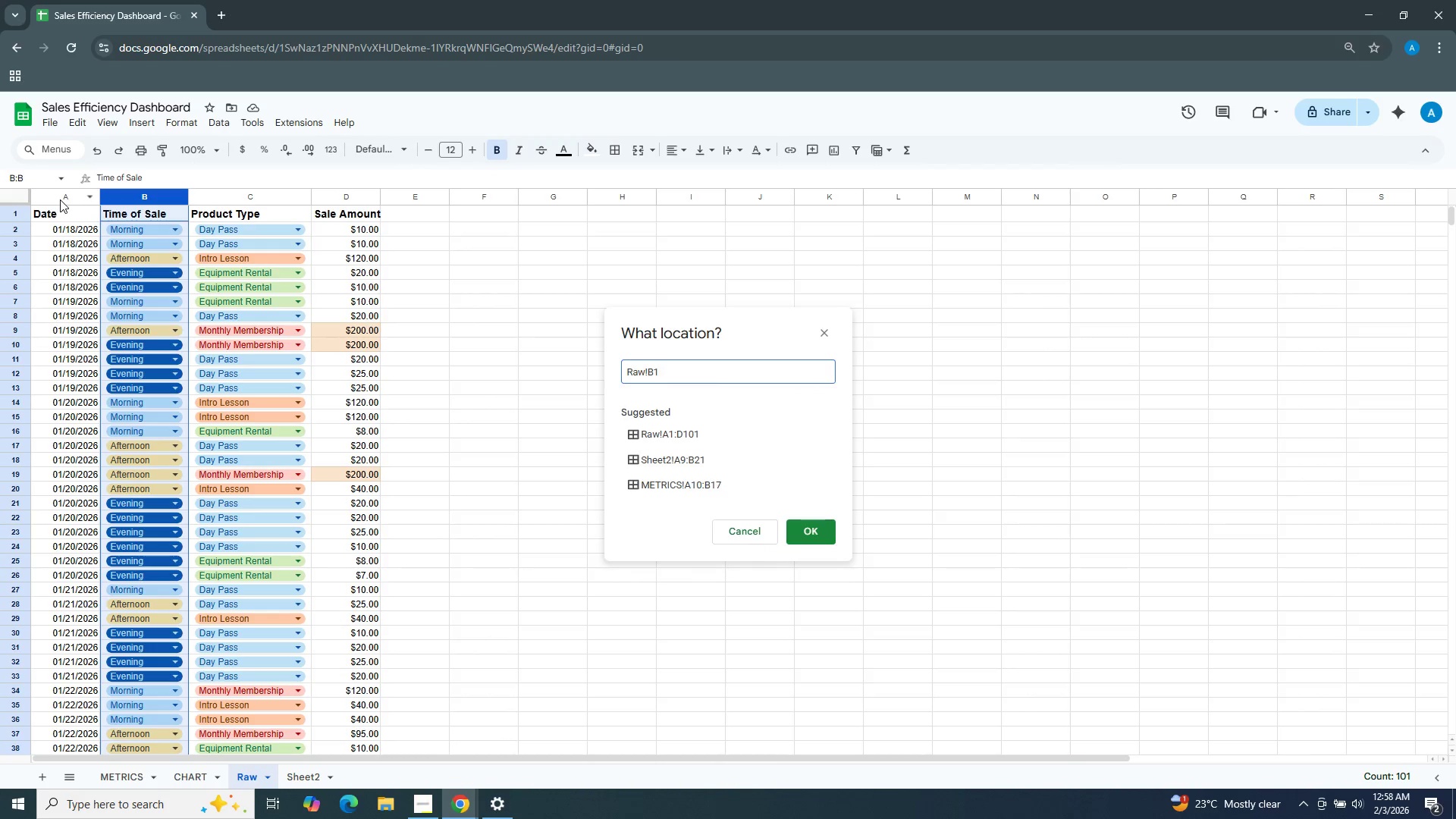 
left_click_drag(start_coordinate=[60, 199], to_coordinate=[353, 213])
 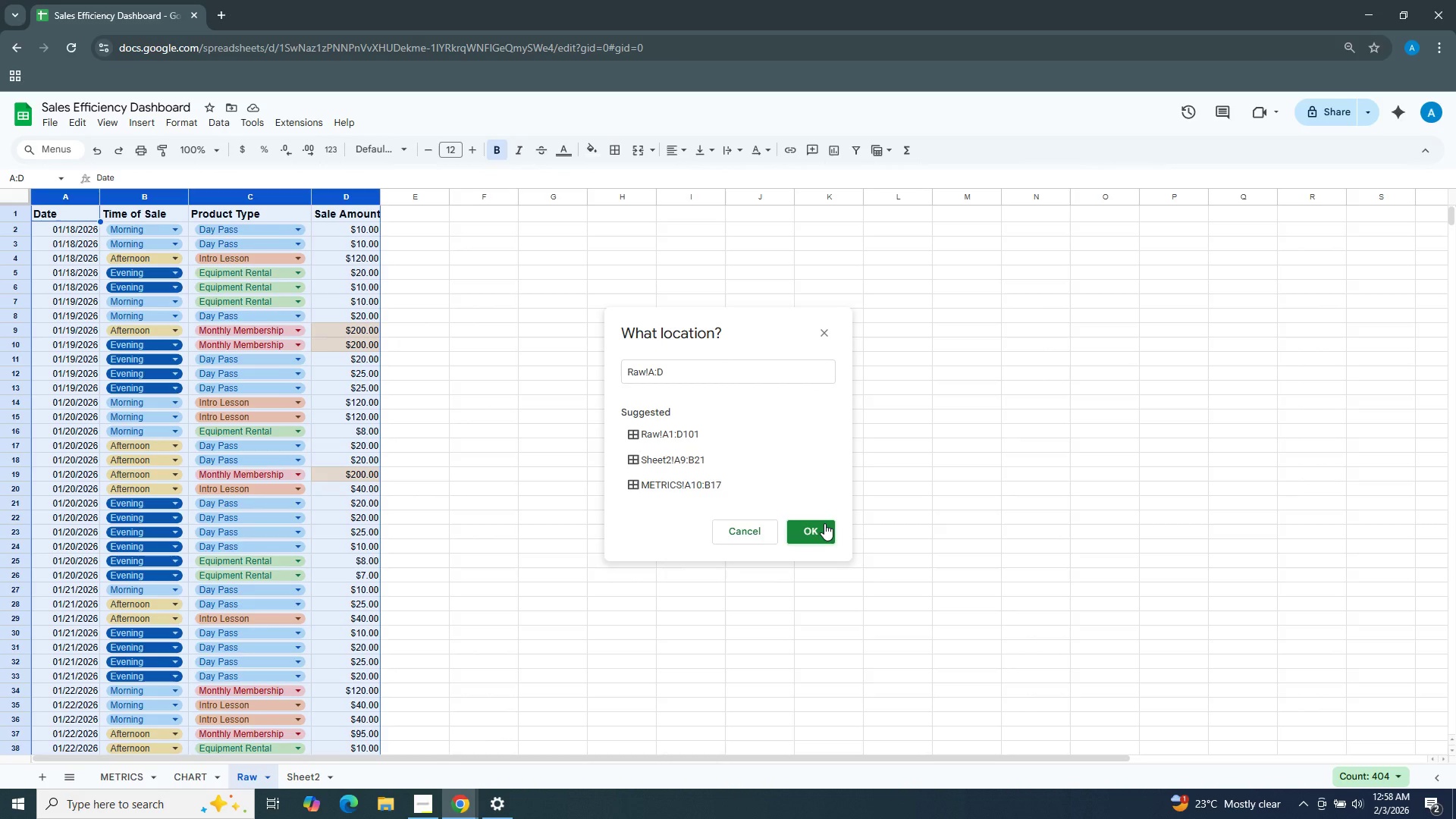 
left_click([824, 523])
 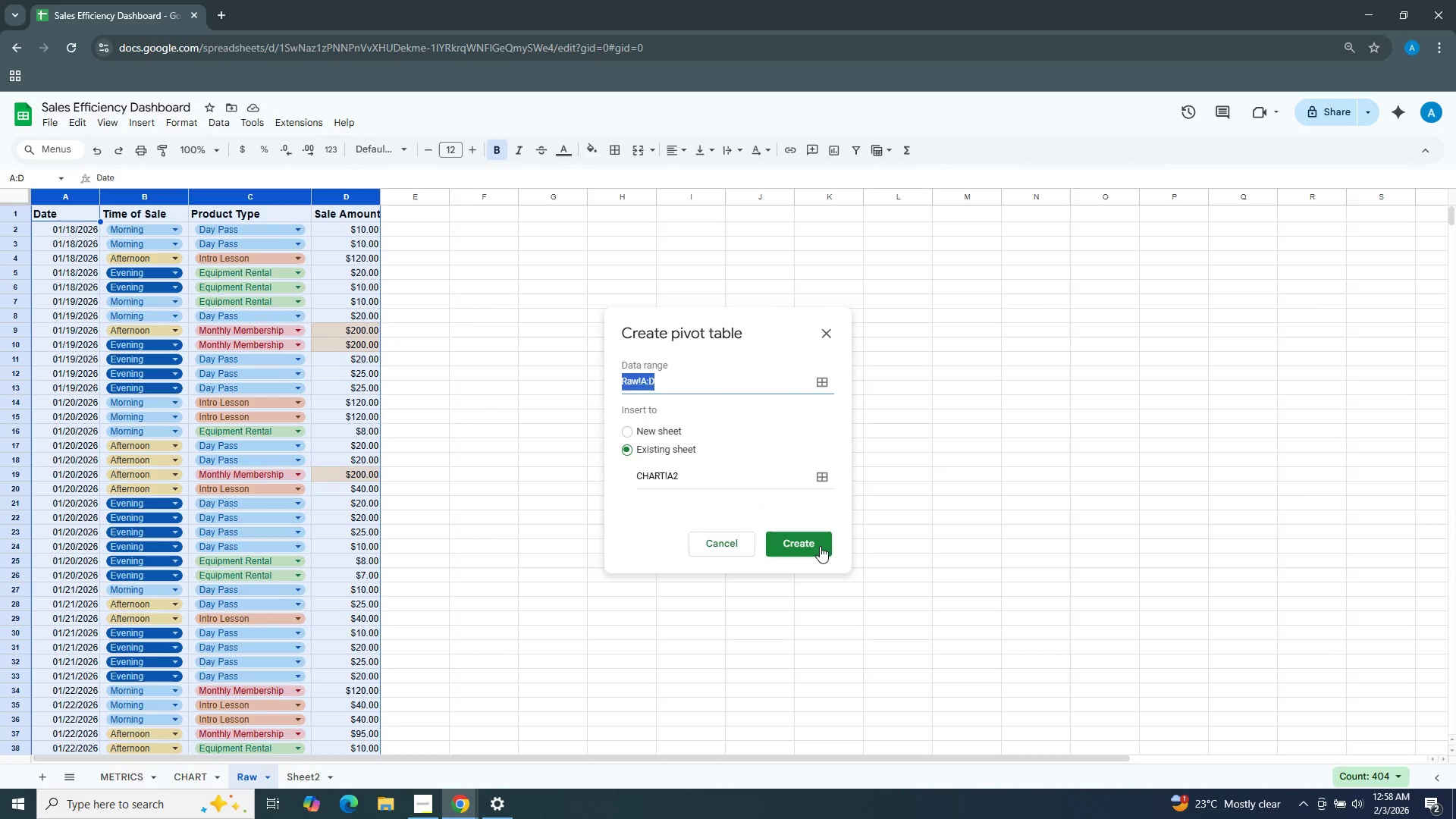 
left_click([815, 547])
 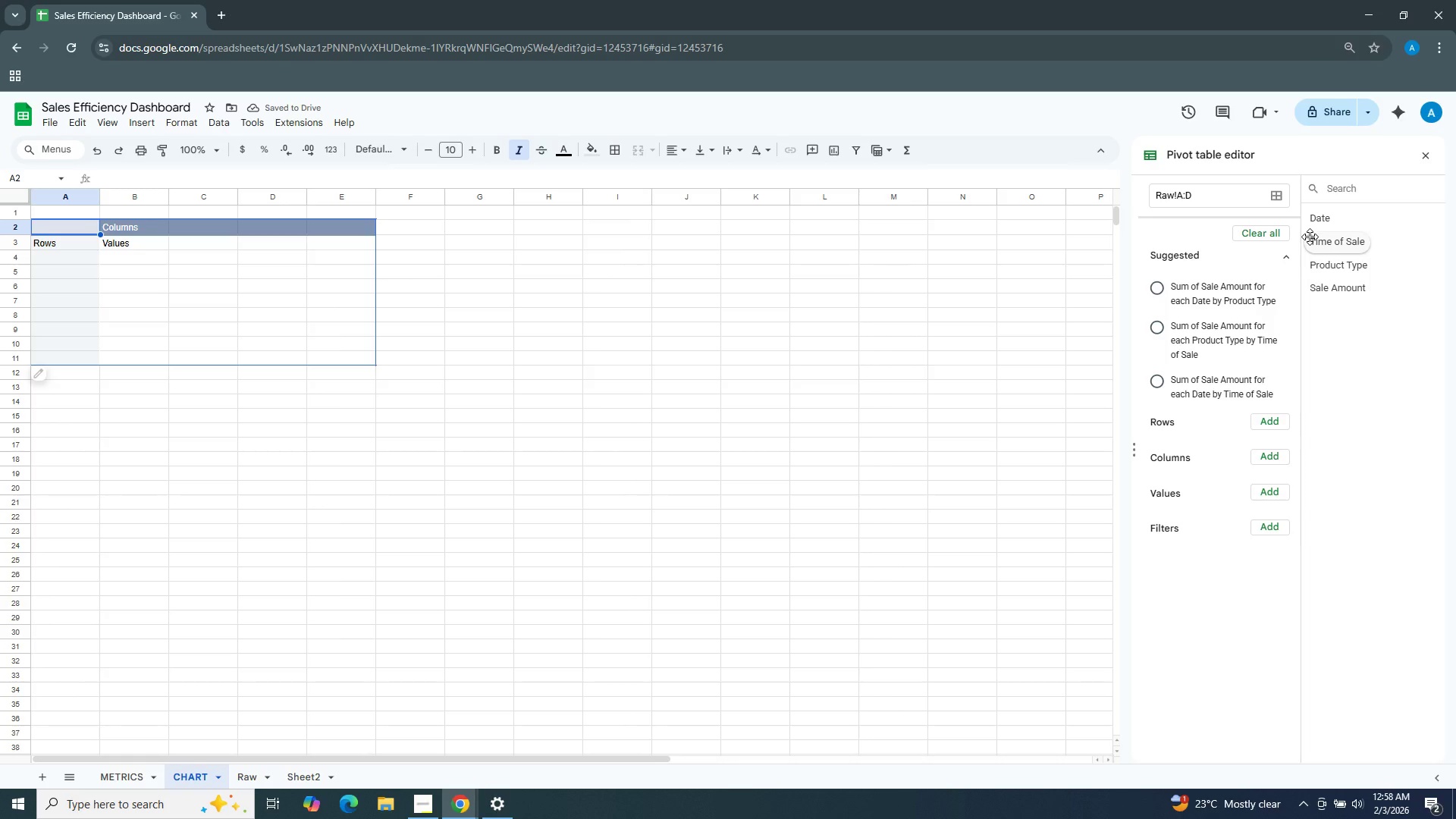 
left_click_drag(start_coordinate=[784, 0], to_coordinate=[989, 71])
 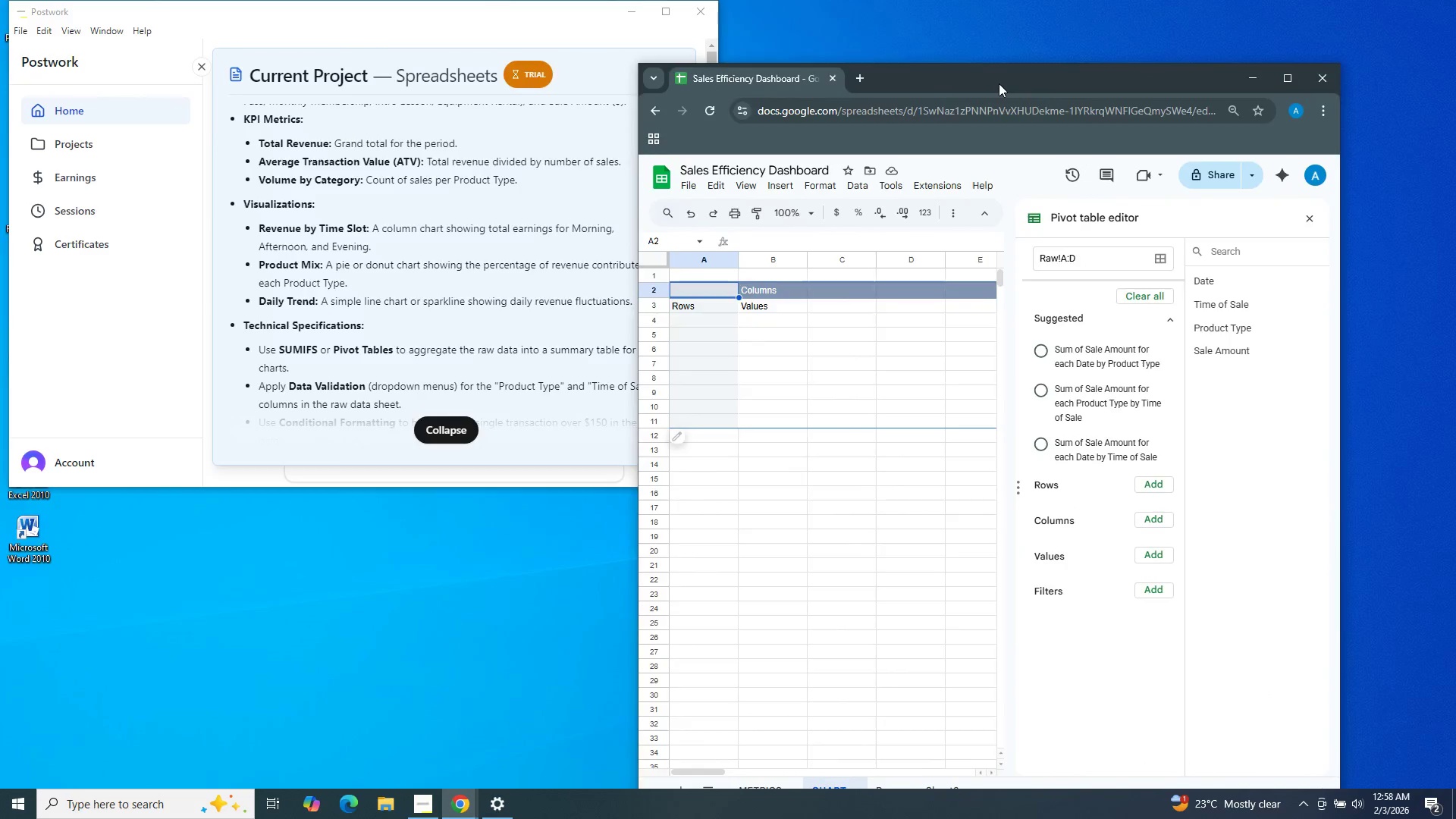 
double_click([999, 83])
 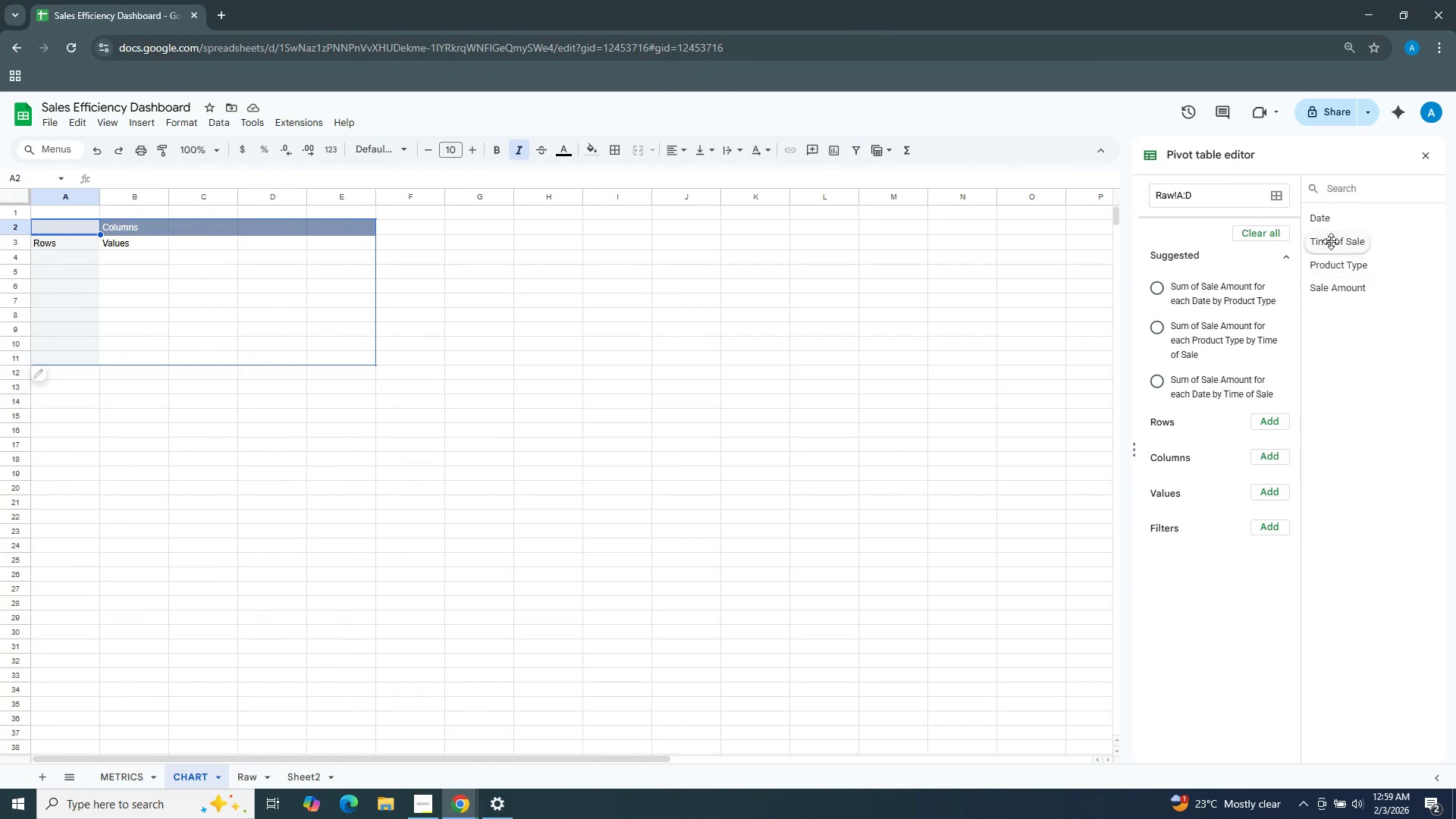 
left_click_drag(start_coordinate=[1333, 240], to_coordinate=[1173, 447])
 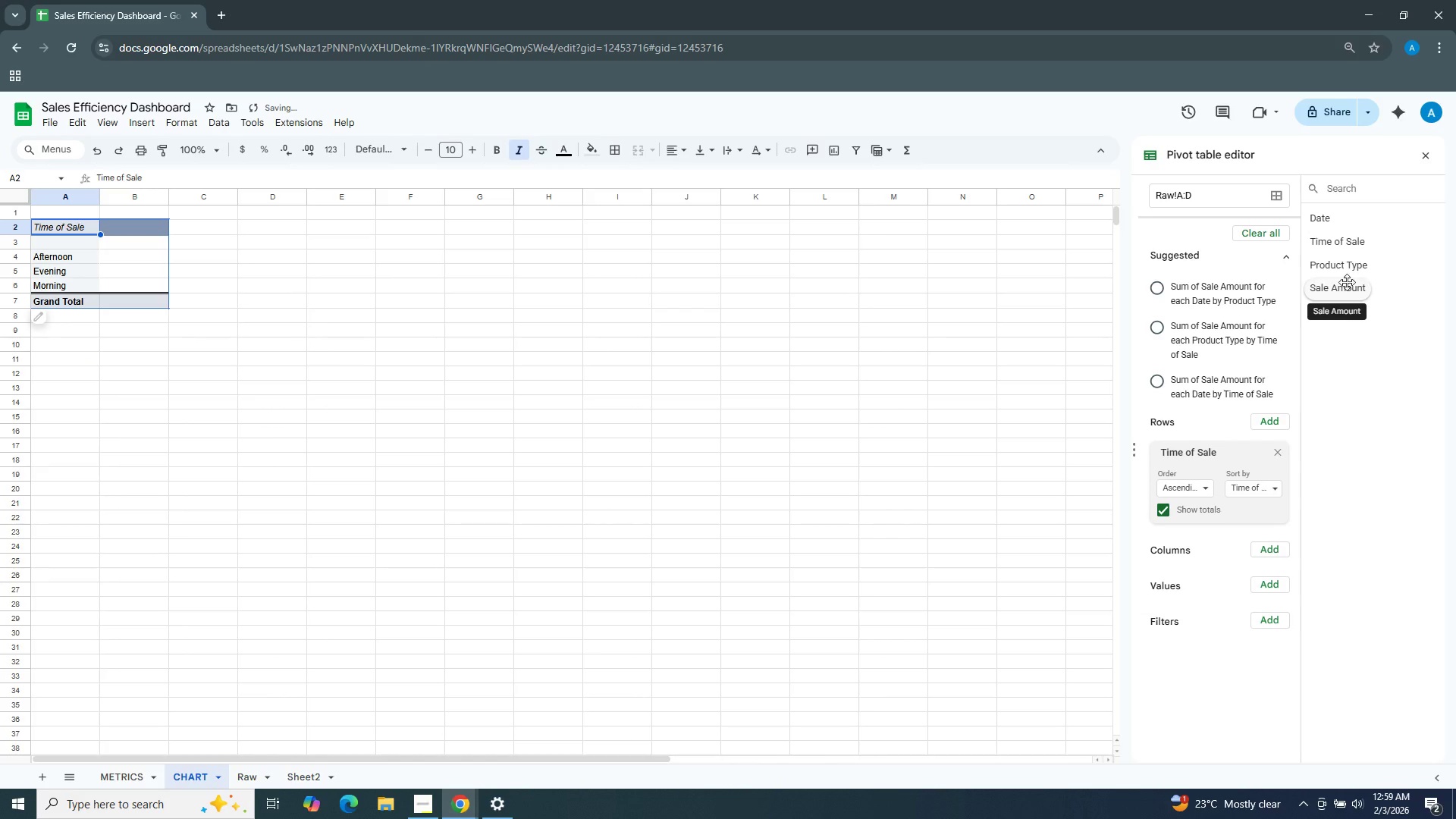 
left_click_drag(start_coordinate=[1344, 292], to_coordinate=[1172, 585])
 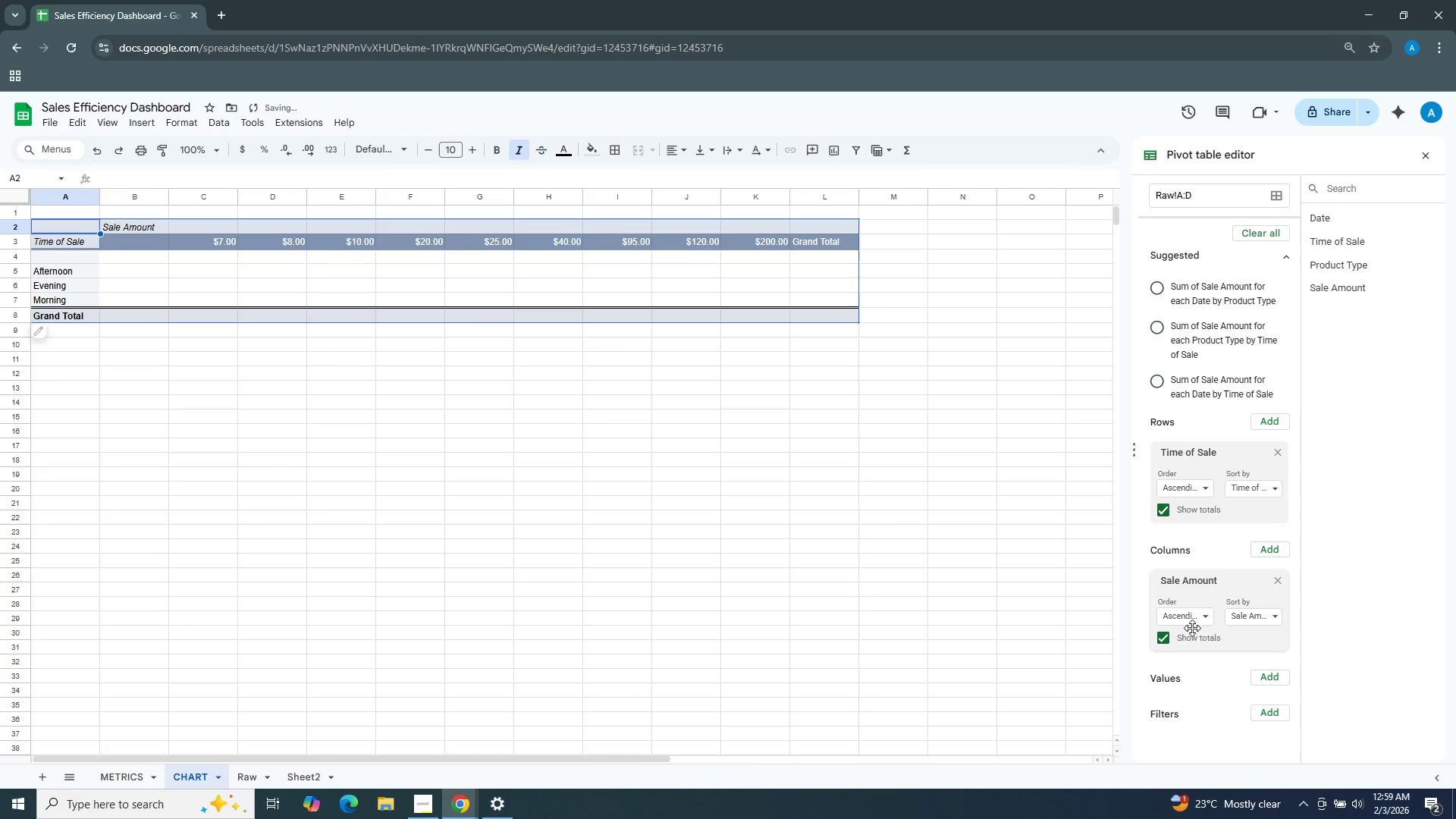 
left_click_drag(start_coordinate=[1197, 583], to_coordinate=[1181, 620])
 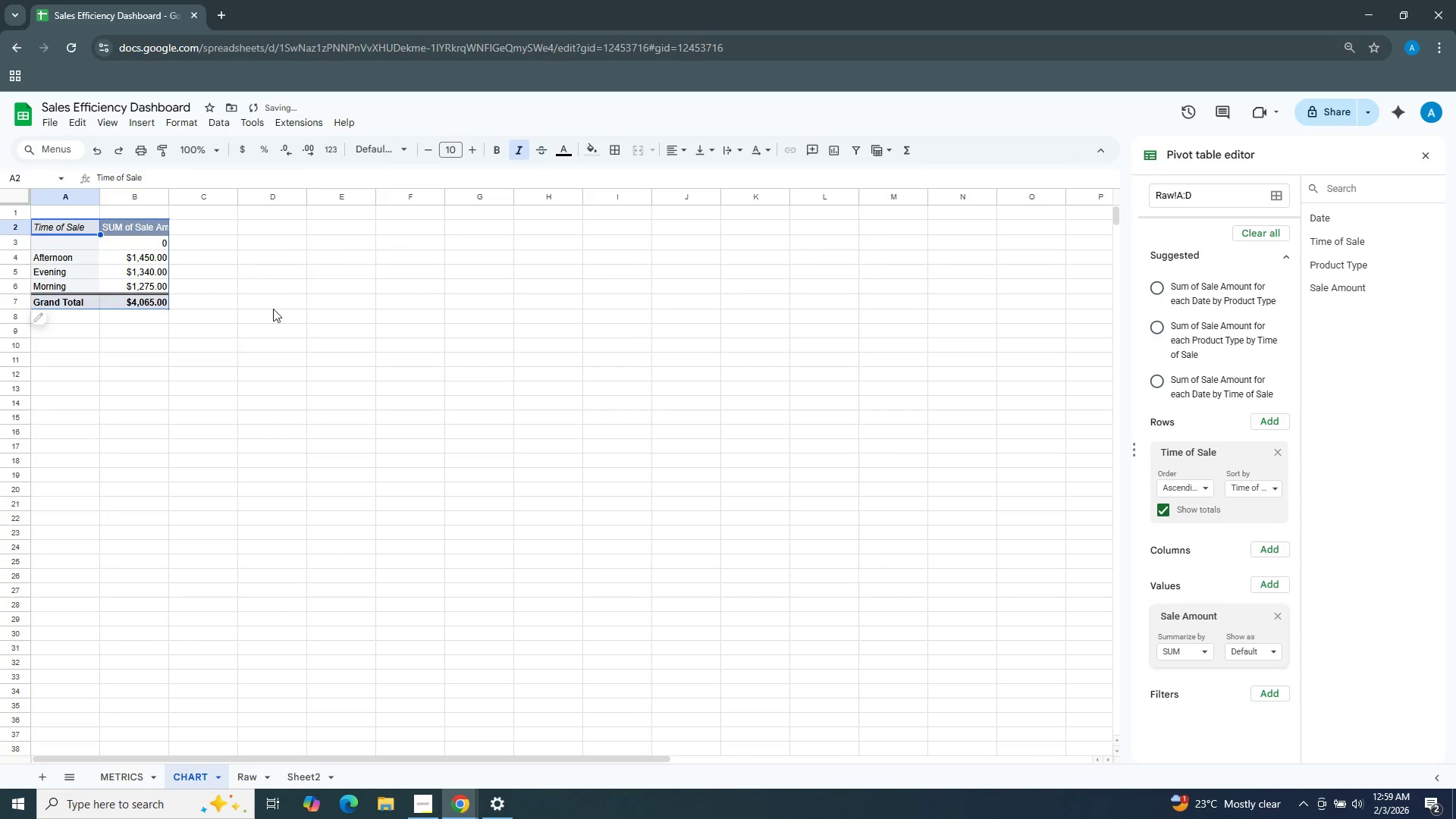 
left_click([277, 320])
 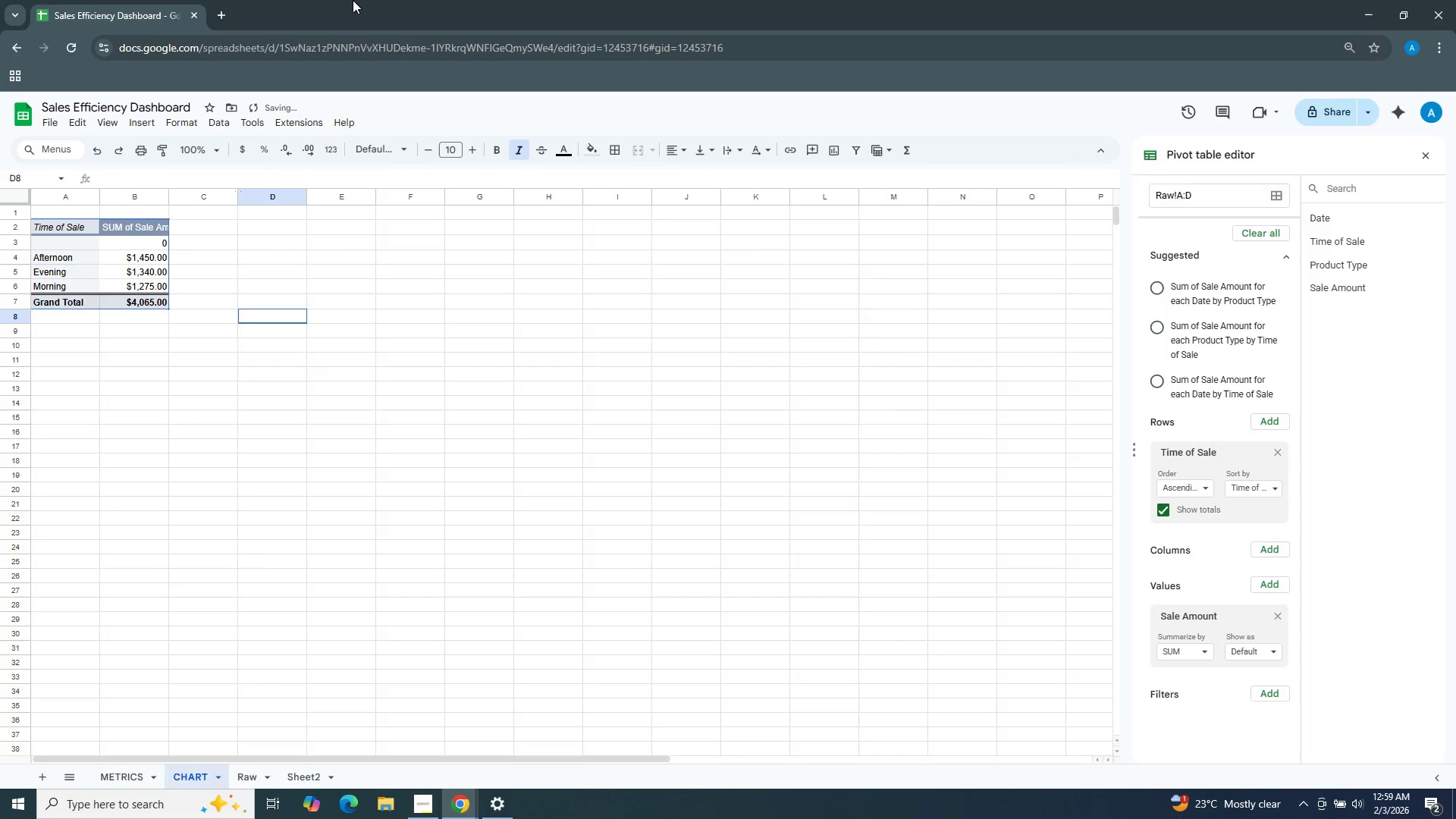 
left_click_drag(start_coordinate=[353, 0], to_coordinate=[1068, 99])
 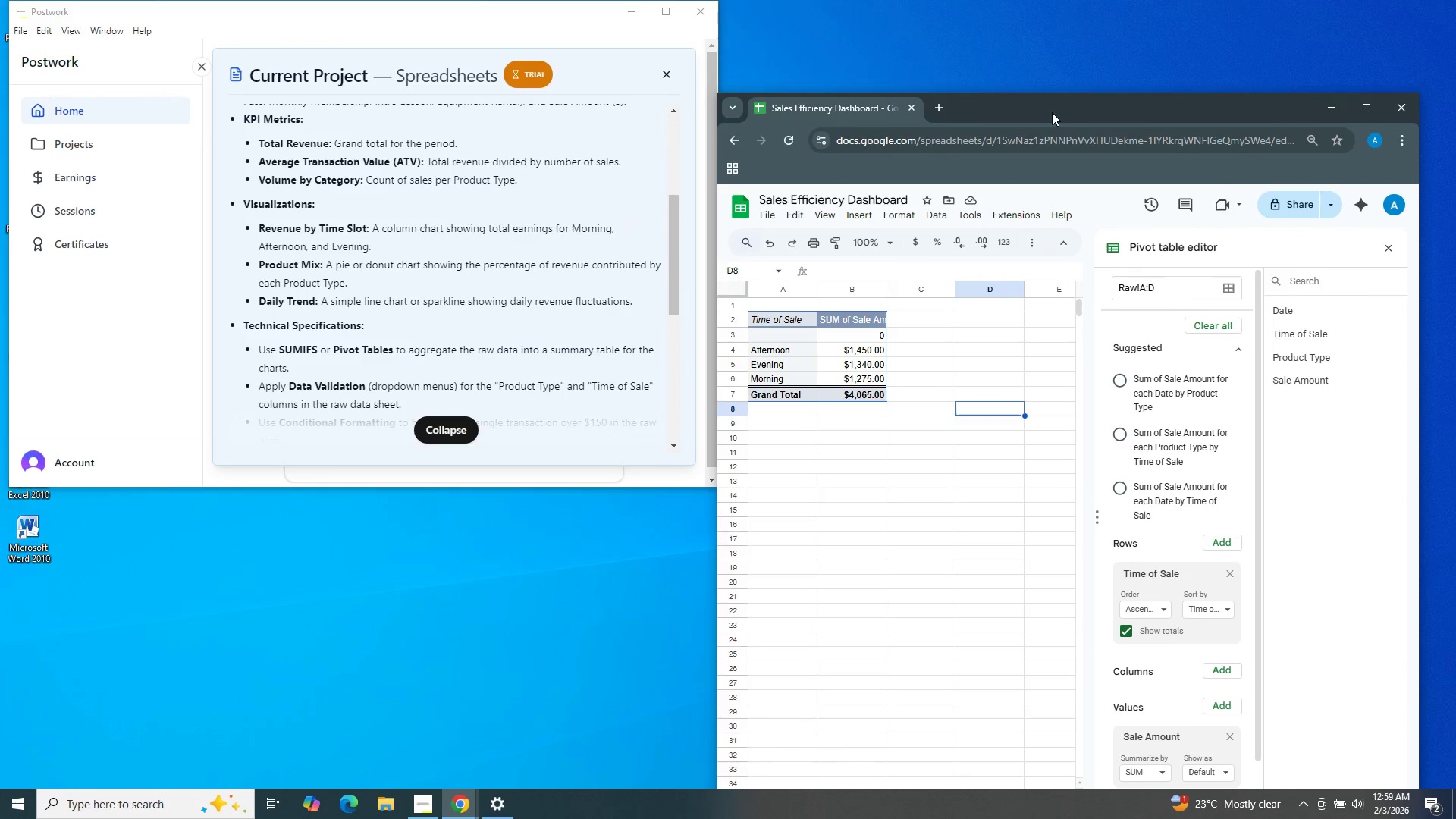 
double_click([1052, 112])
 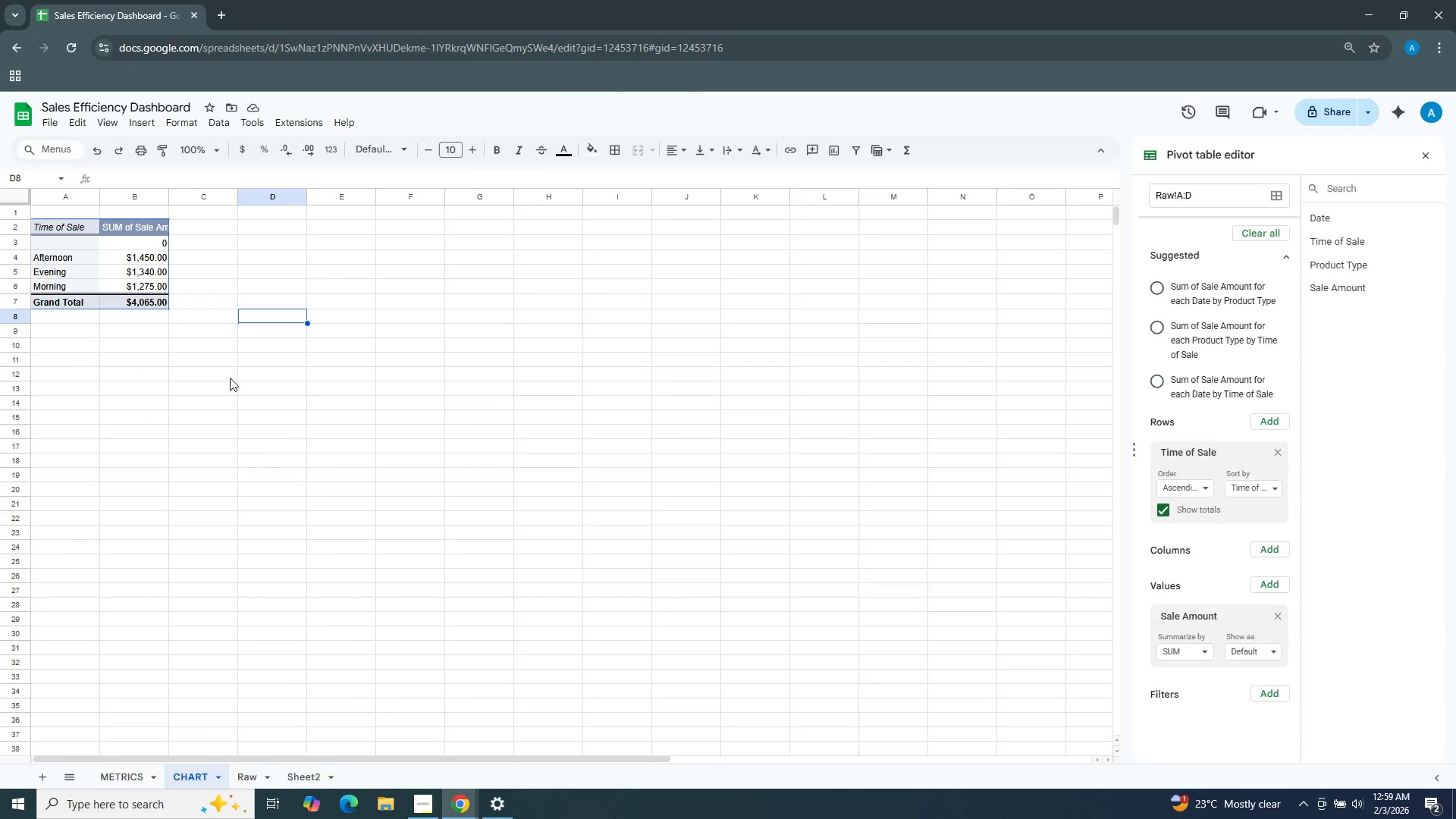 
left_click([187, 355])
 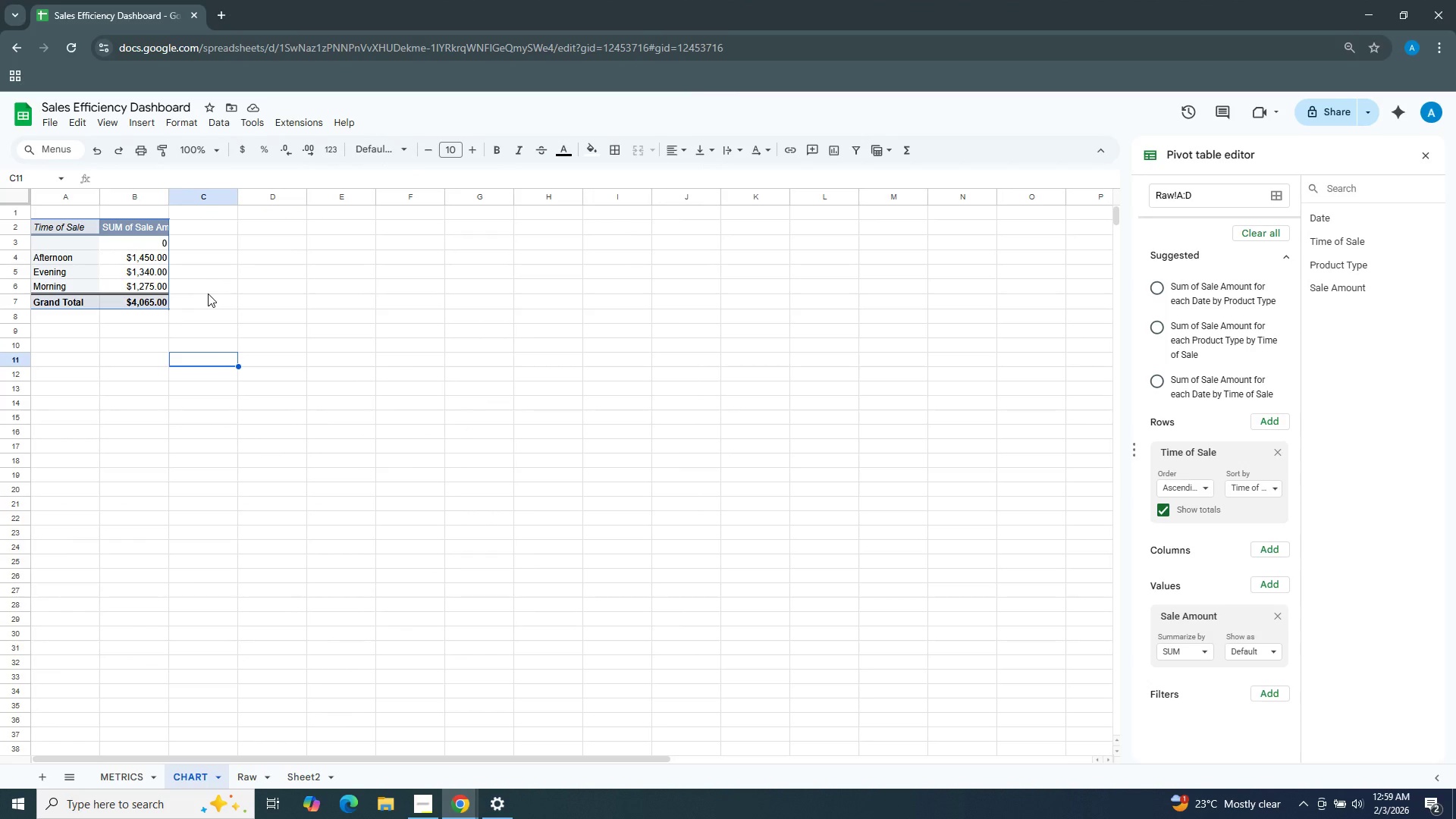 
left_click([208, 293])
 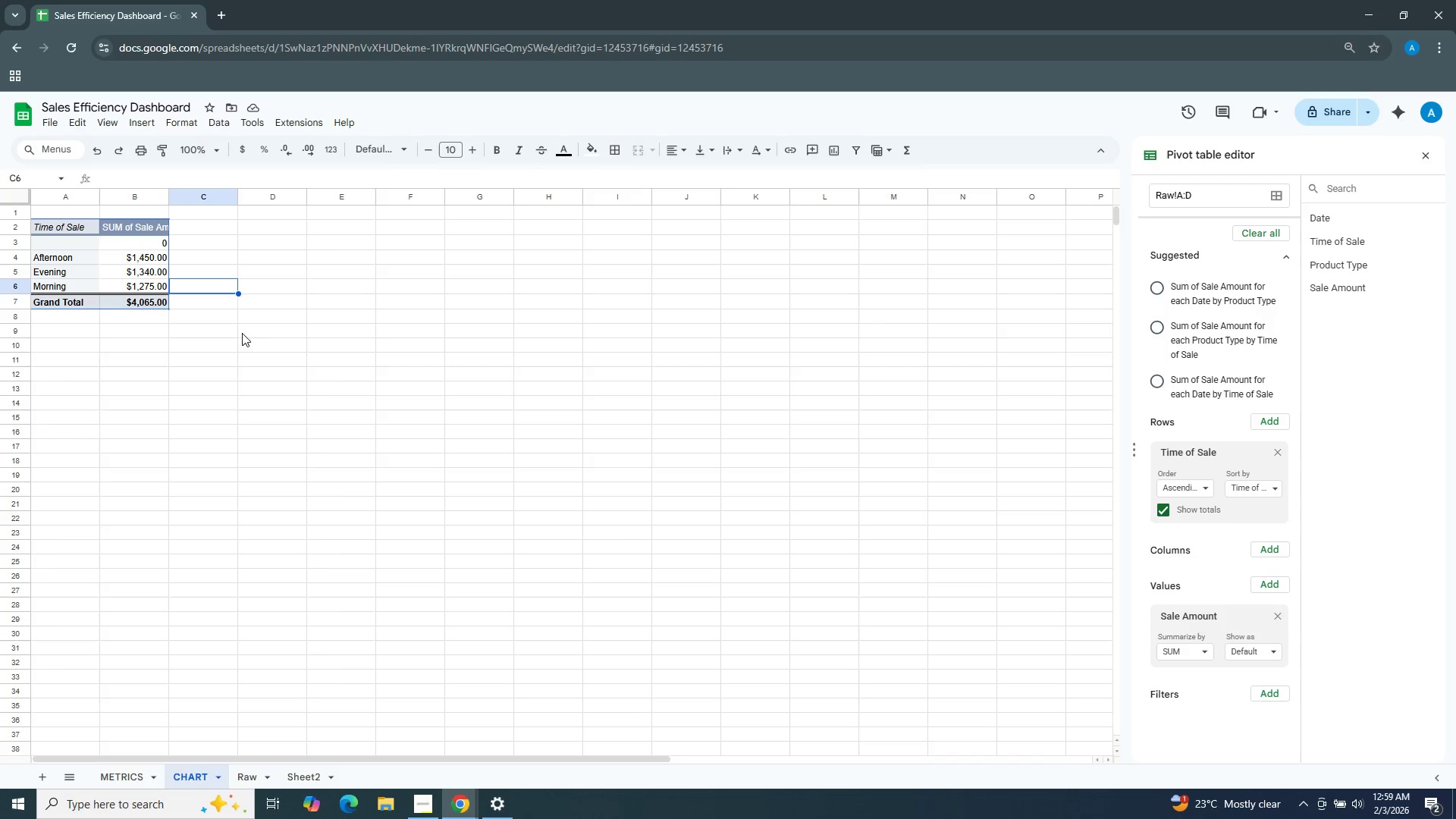 
left_click([278, 260])
 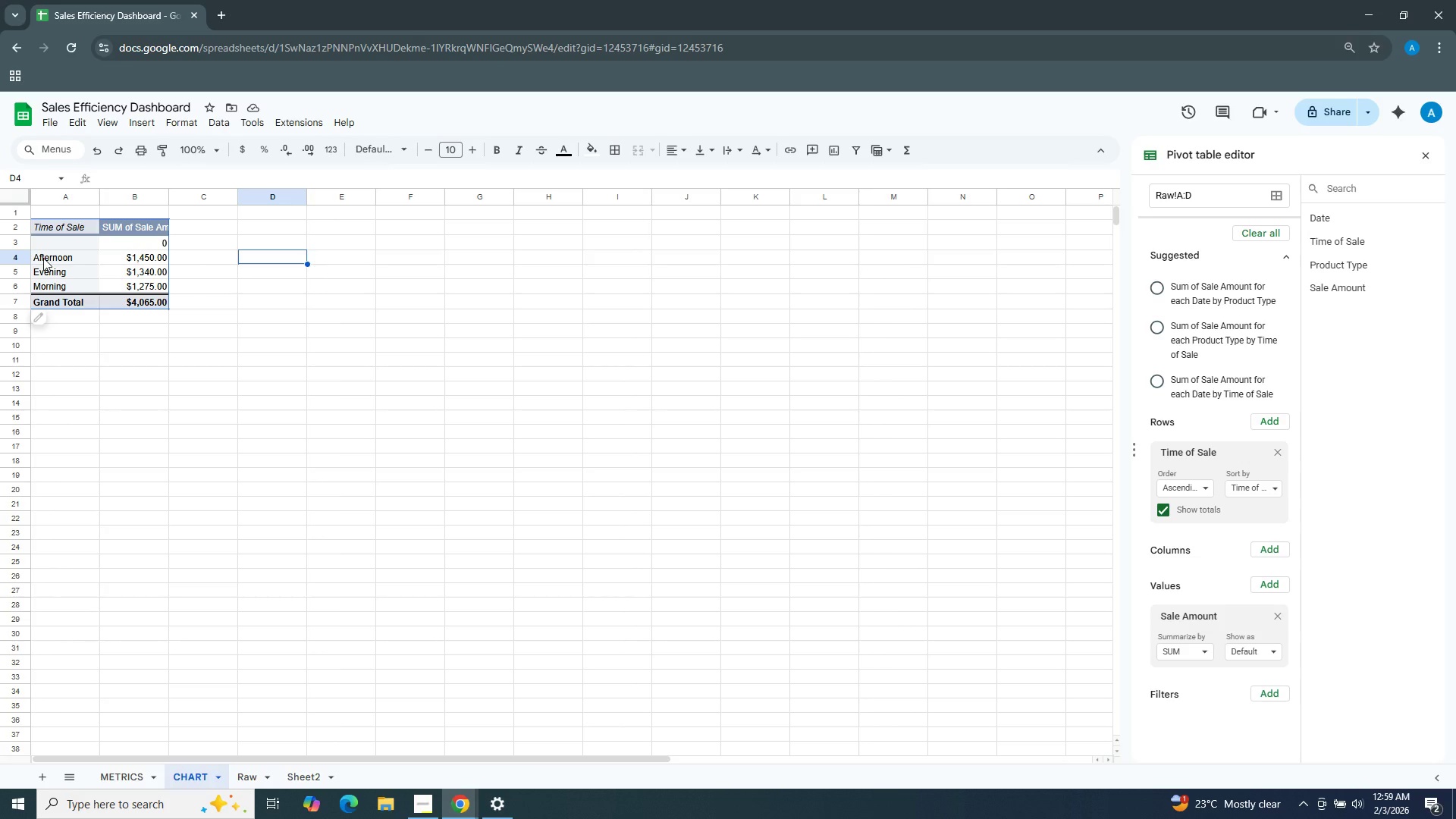 
left_click_drag(start_coordinate=[43, 258], to_coordinate=[143, 304])
 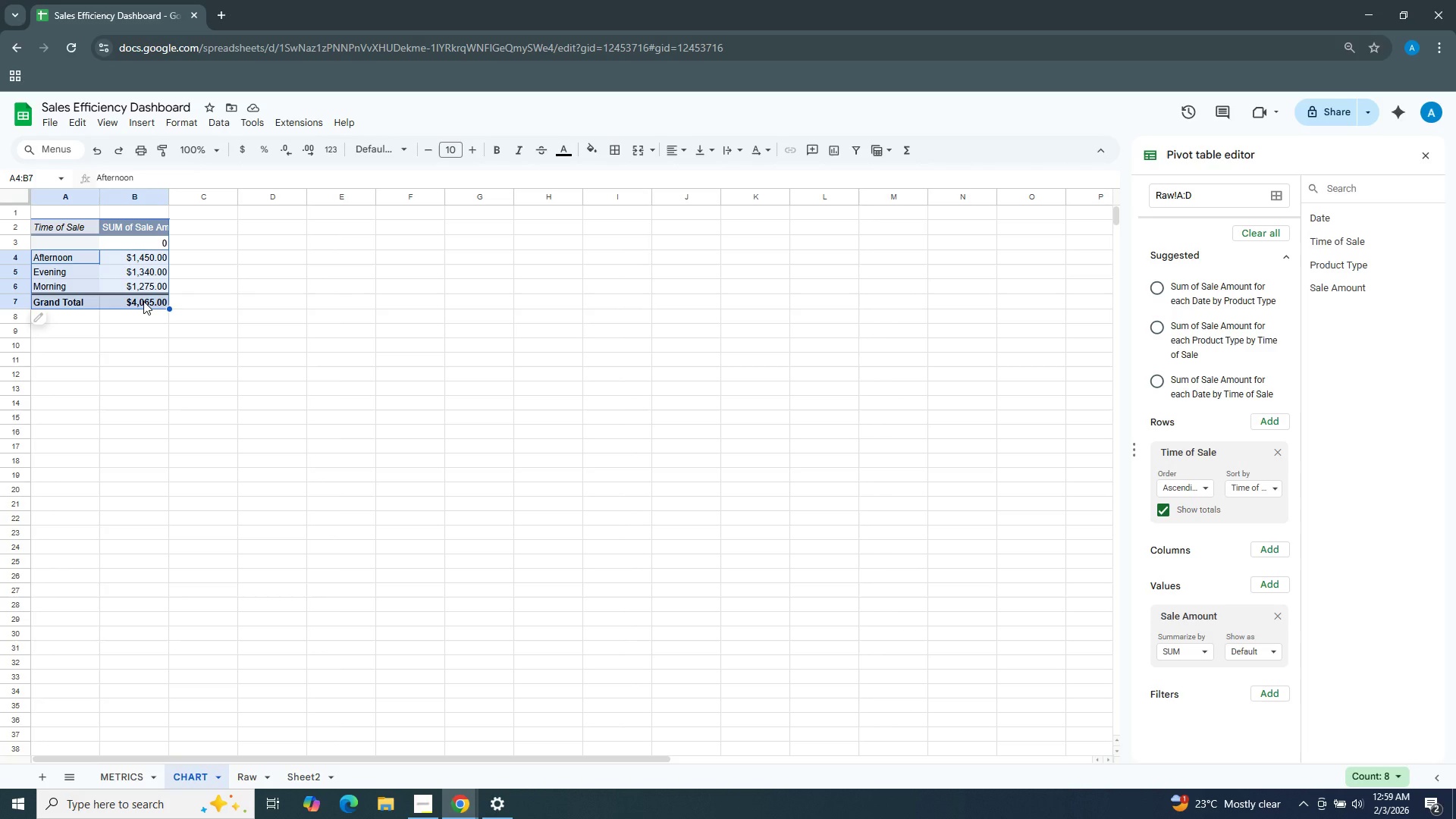 
wait(9.19)
 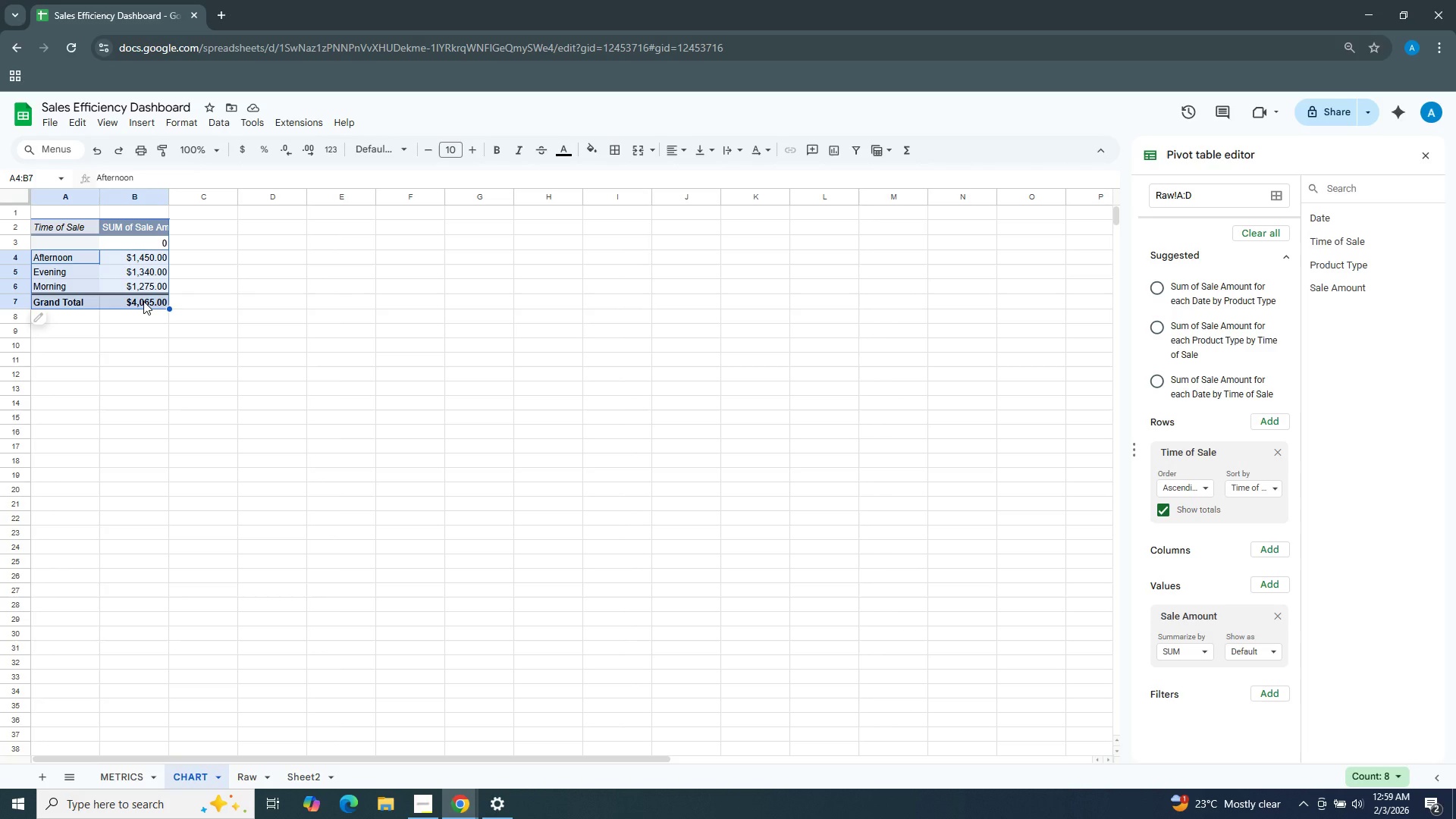 
left_click([233, 276])
 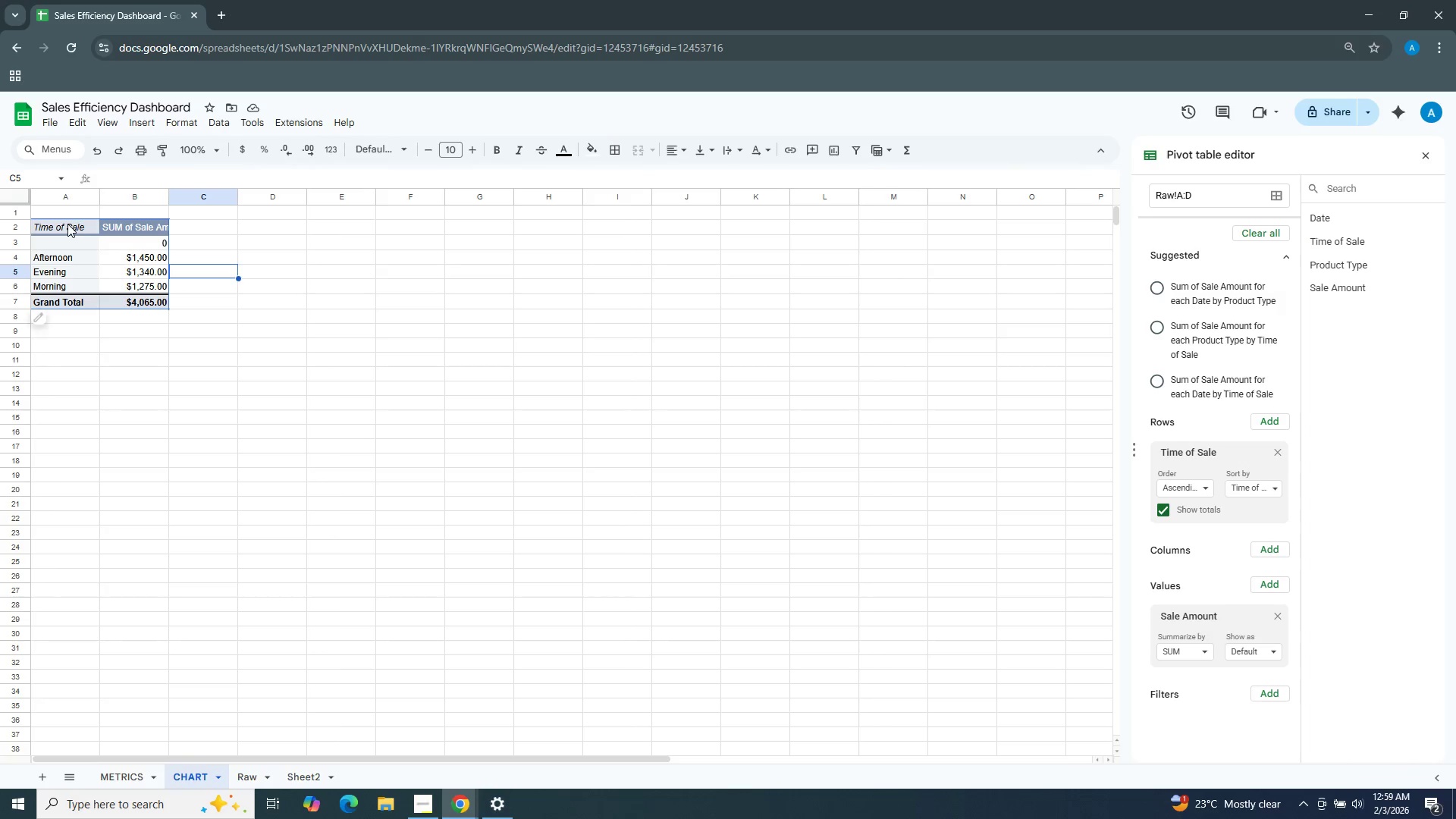 
left_click_drag(start_coordinate=[67, 224], to_coordinate=[112, 307])
 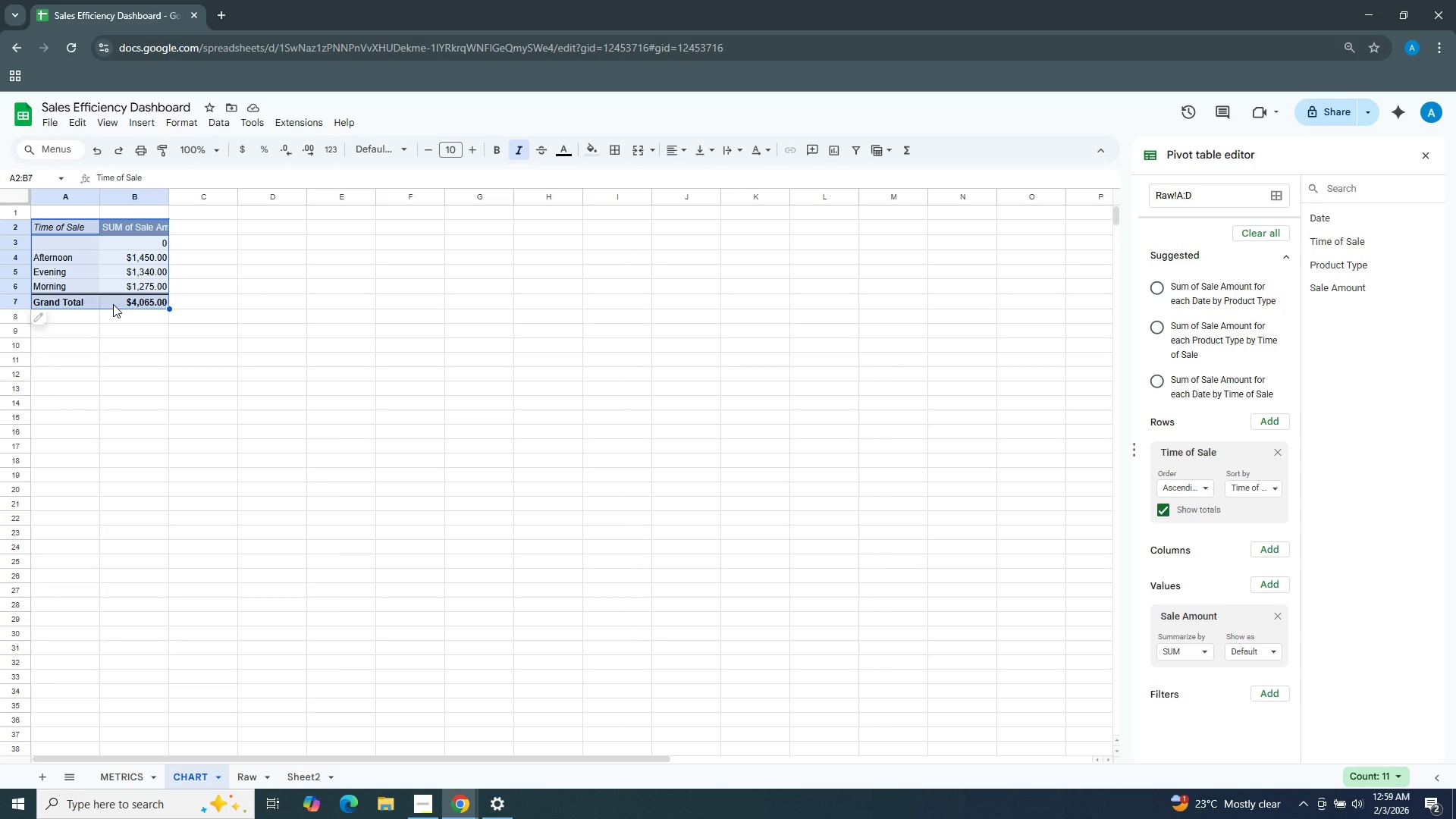 
key(Delete)
 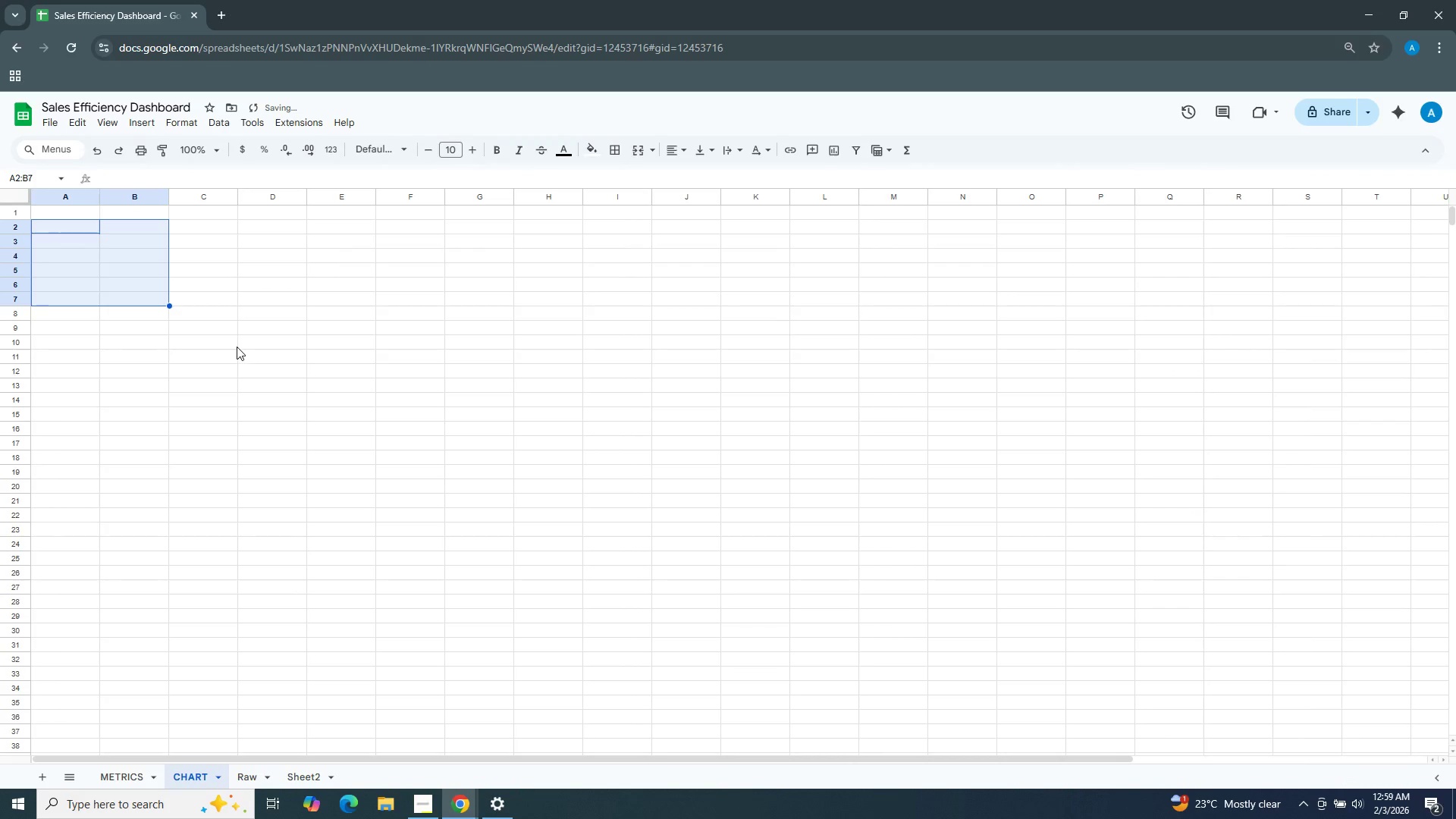 
left_click([237, 347])
 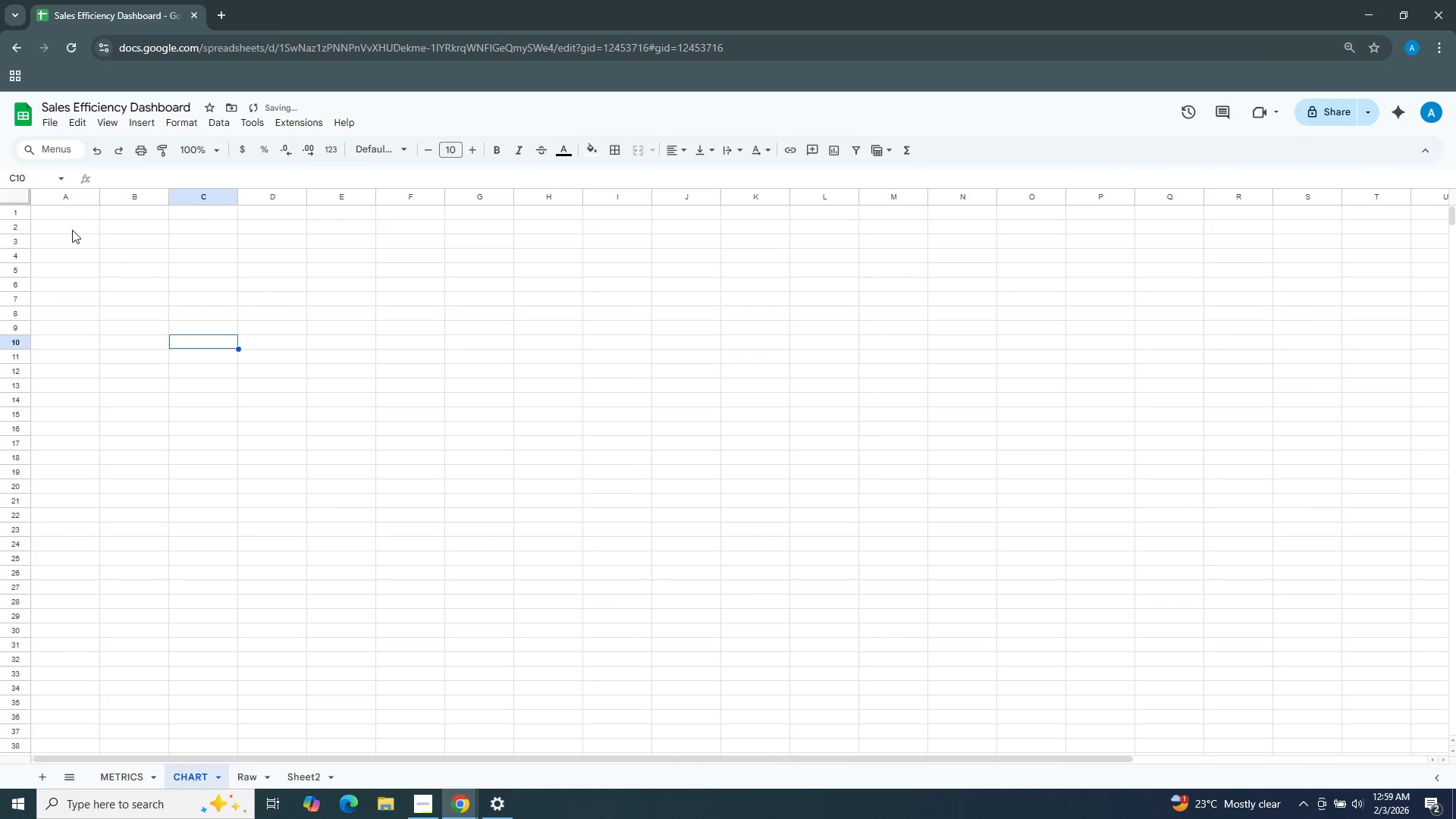 
left_click([72, 230])
 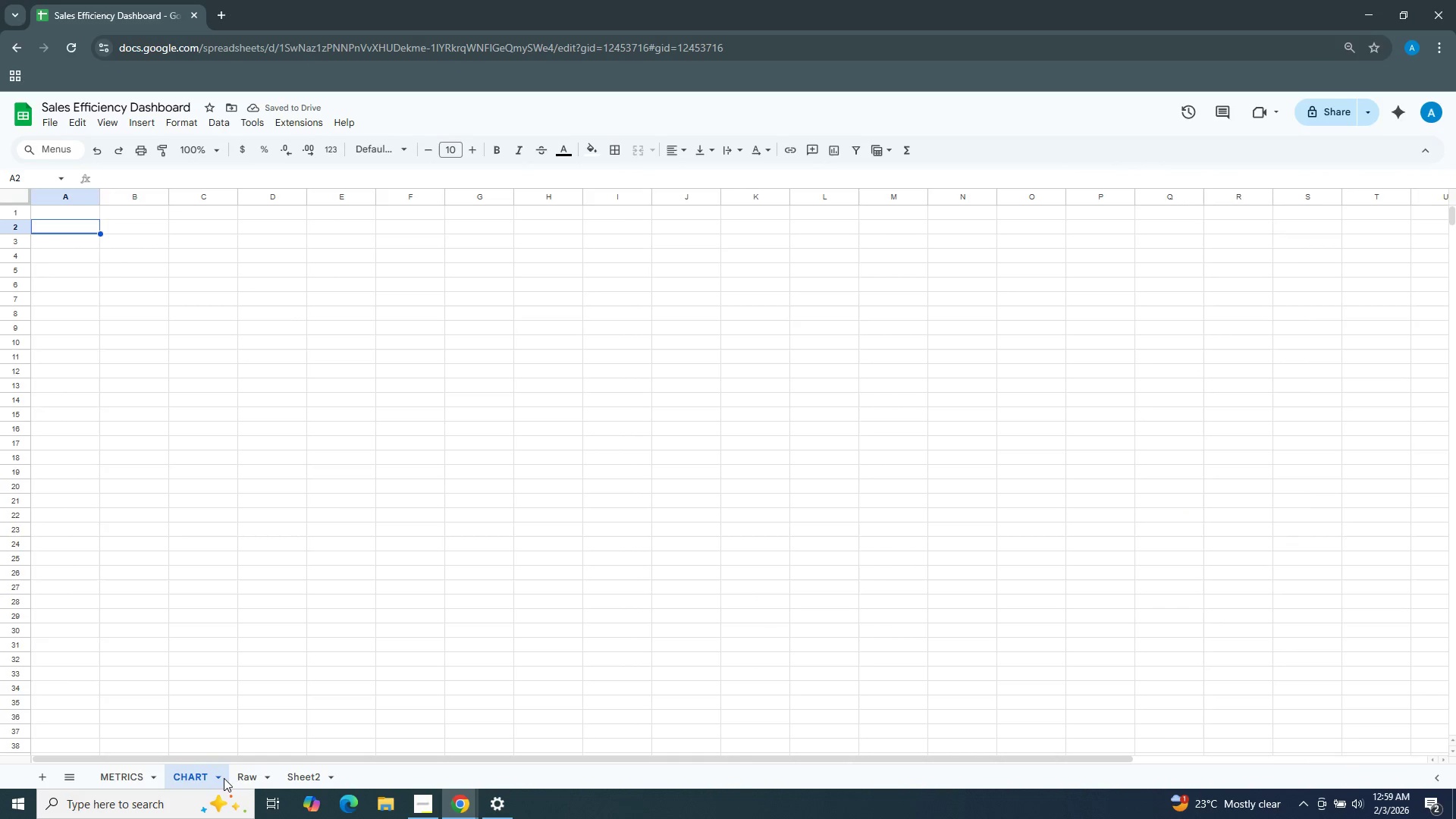 
left_click([246, 781])
 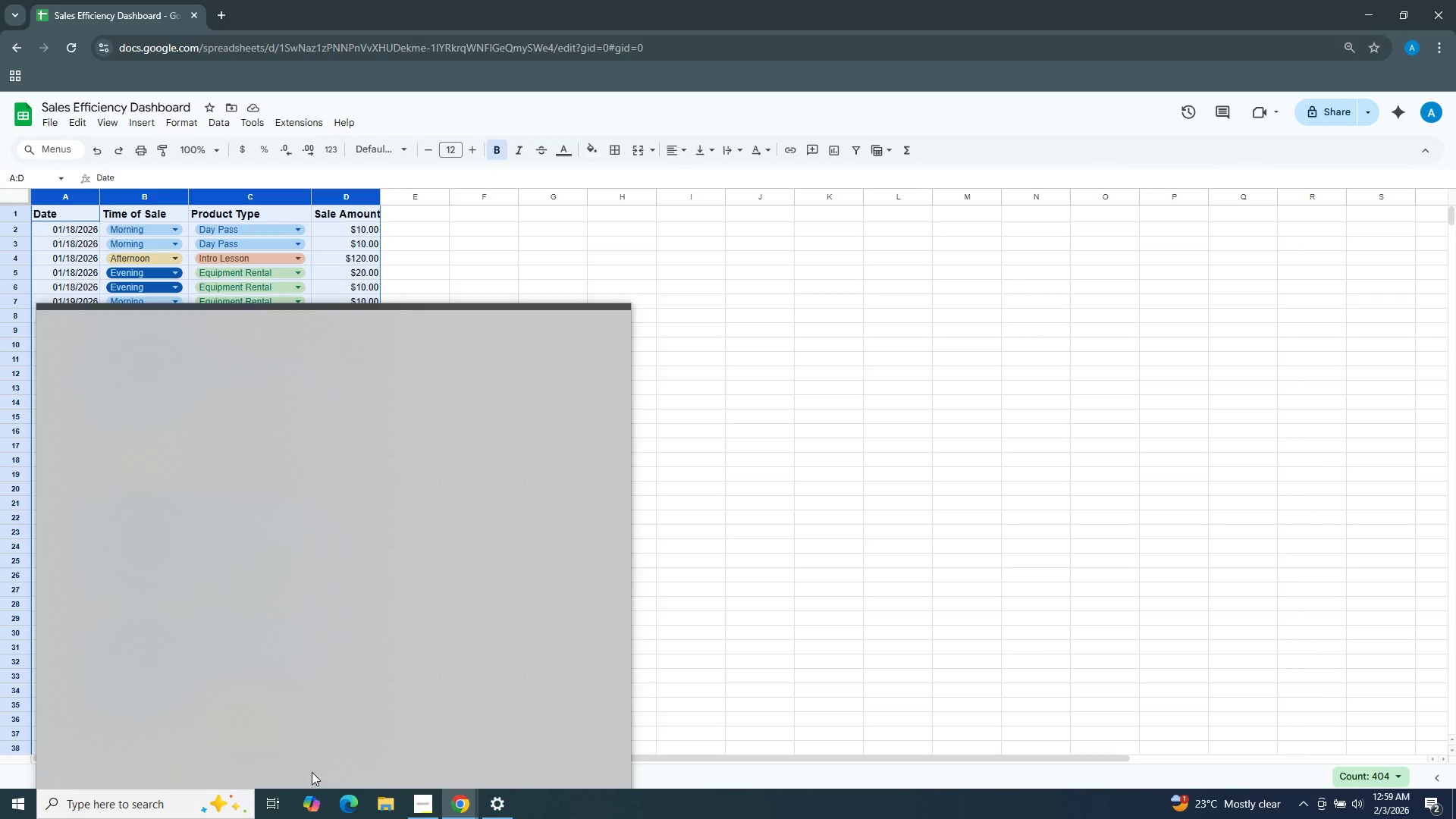 
left_click([654, 251])
 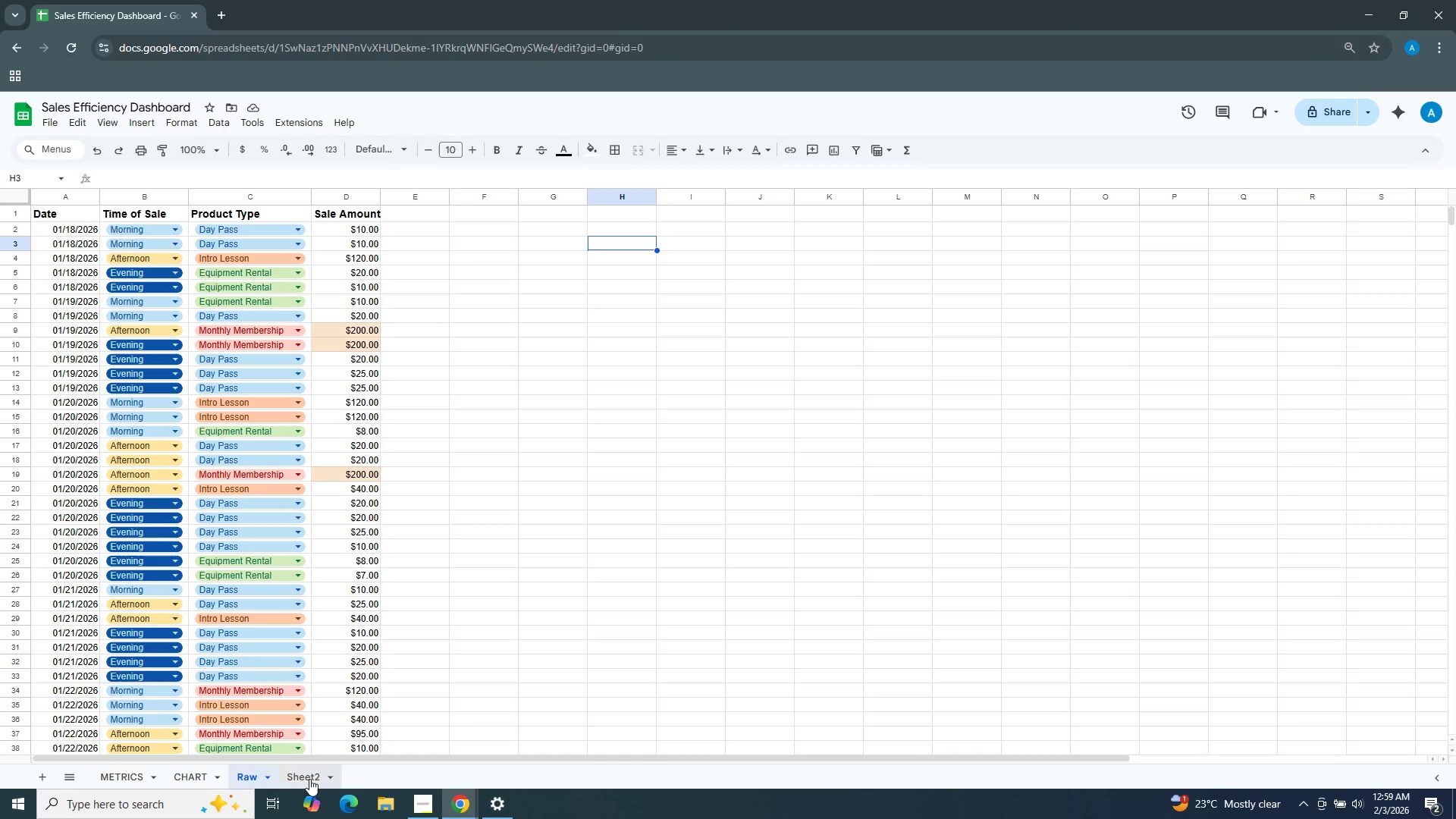 
left_click([310, 777])
 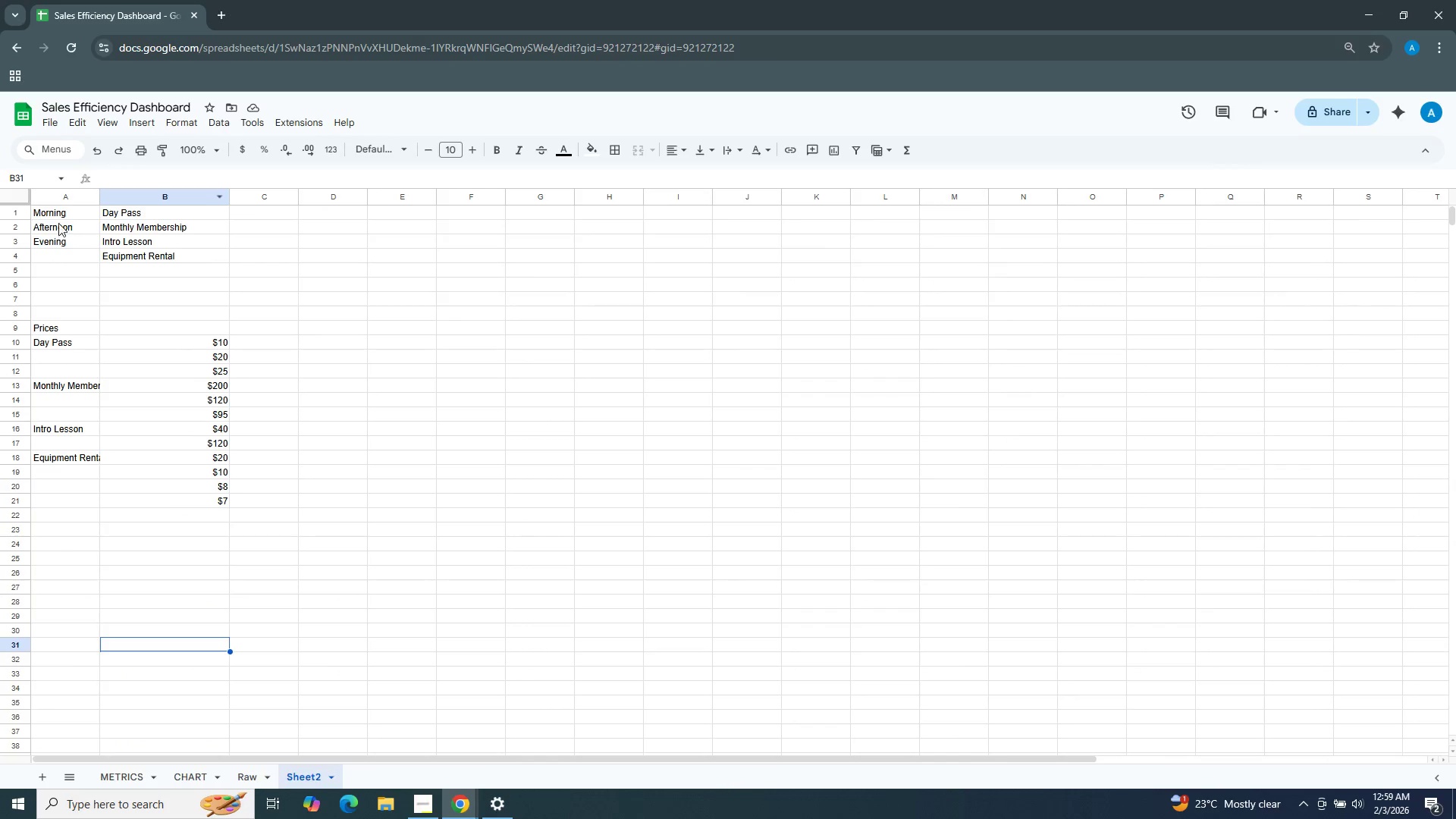 
left_click_drag(start_coordinate=[58, 218], to_coordinate=[62, 240])
 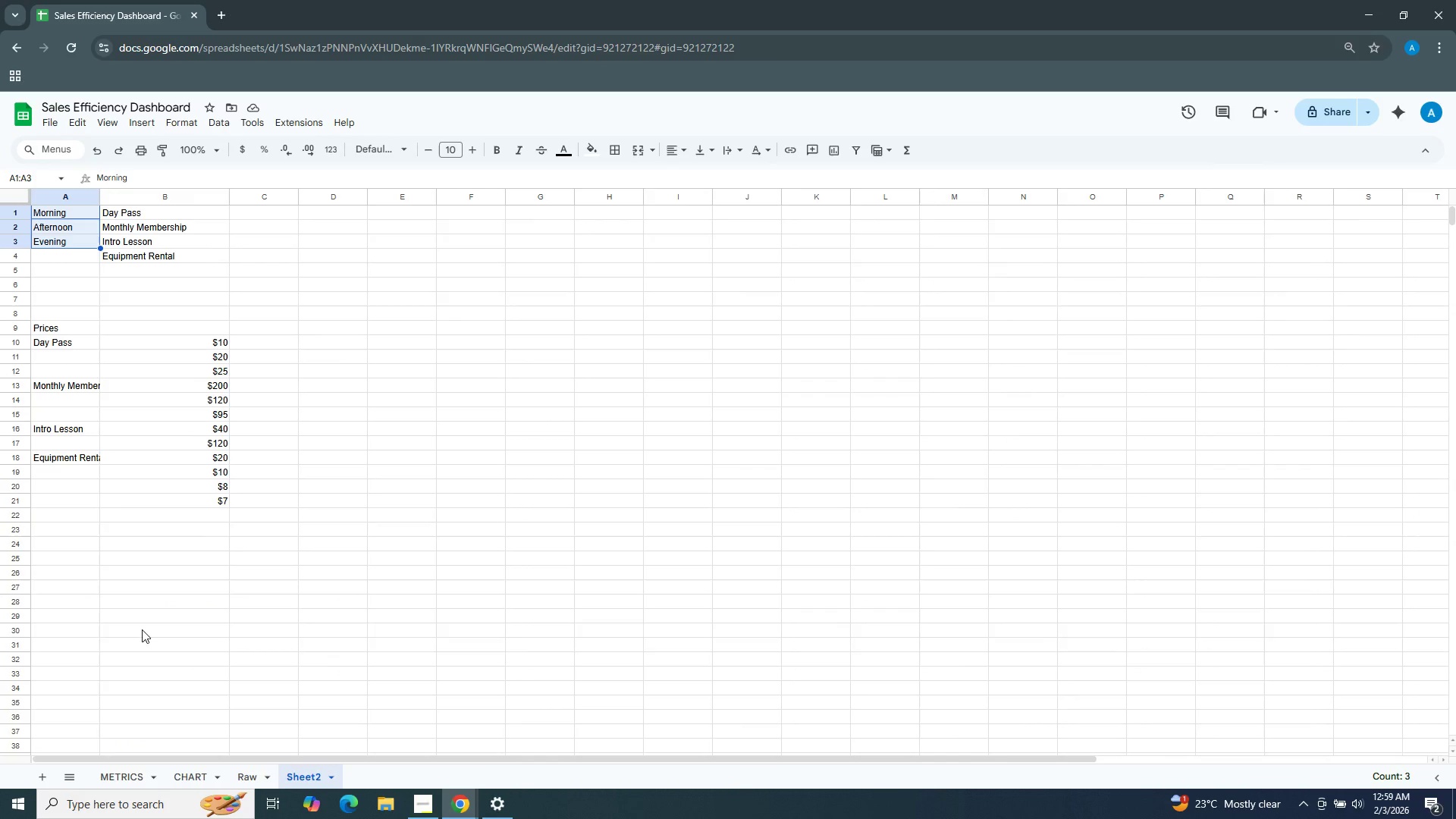 
key(Control+C)
 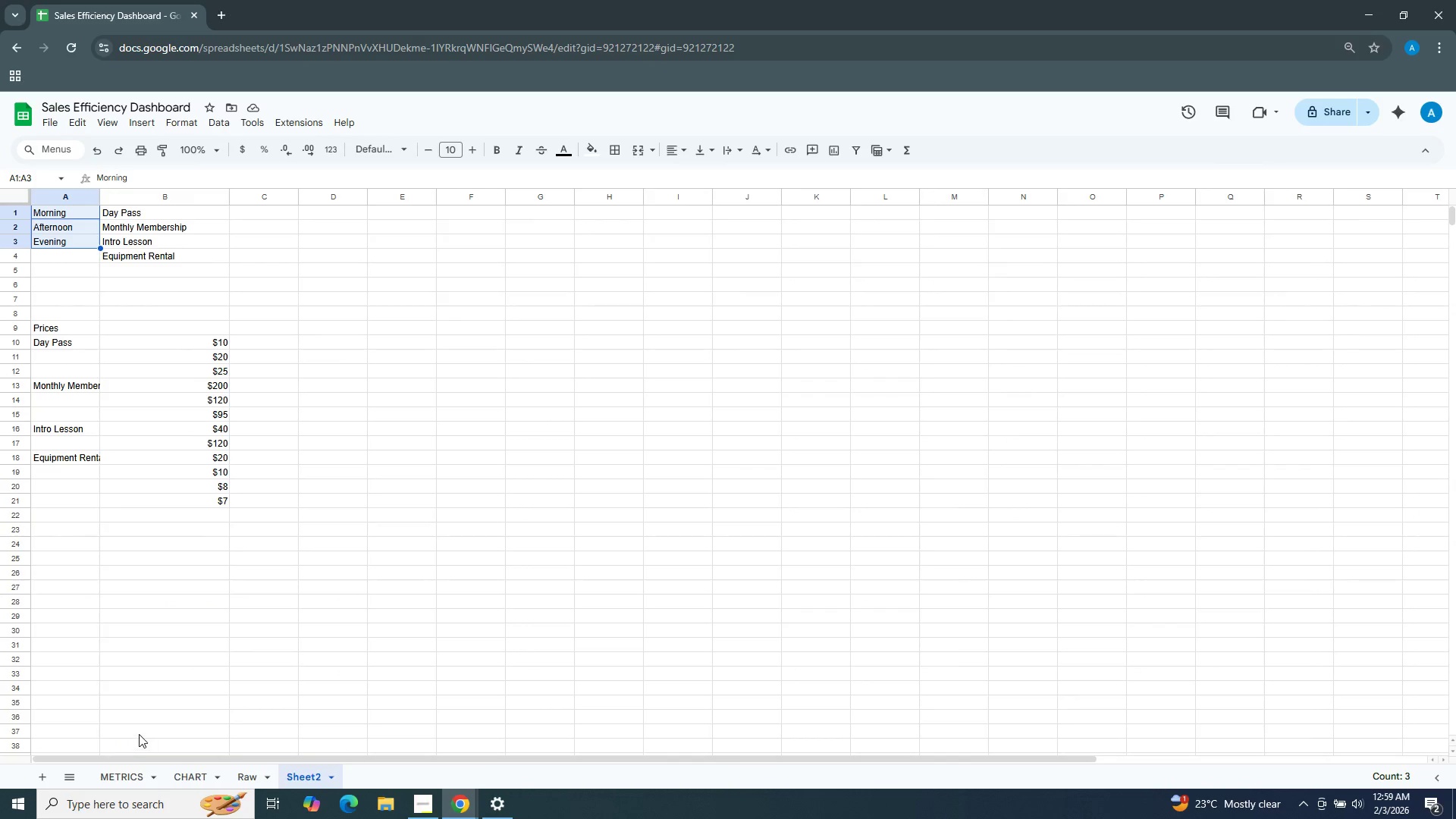 
key(Control+C)
 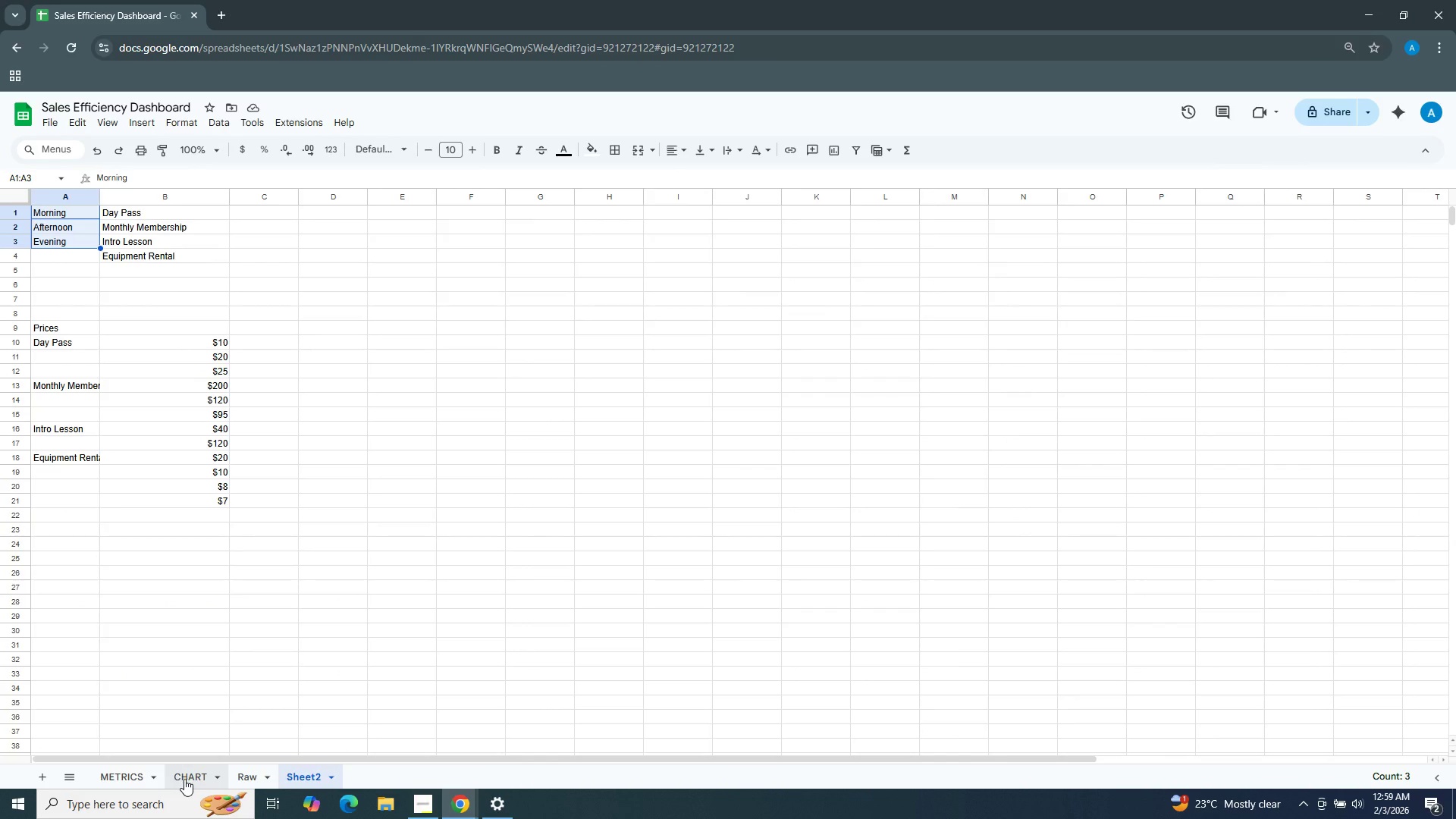 
left_click([184, 779])
 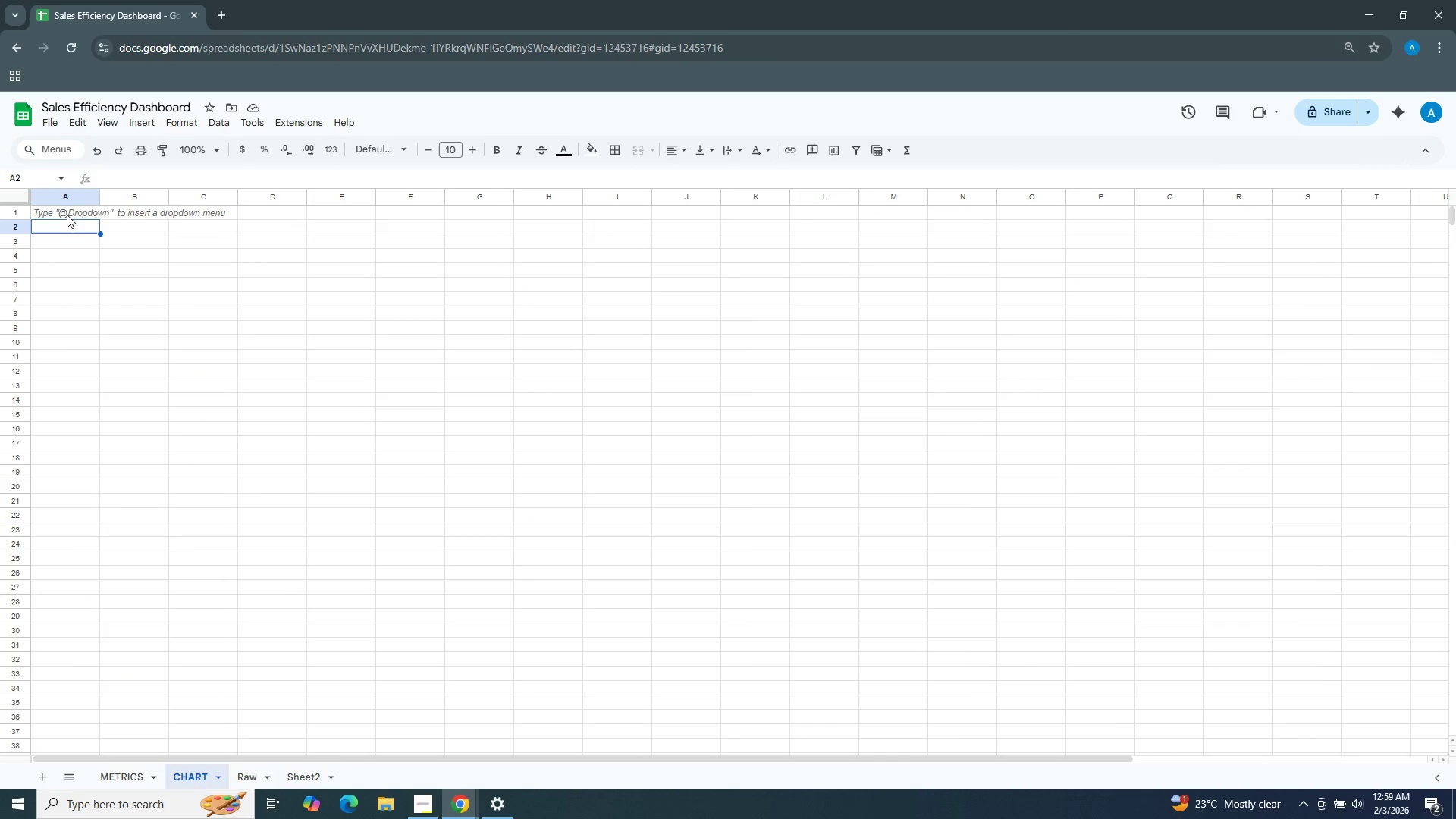 
left_click([67, 233])
 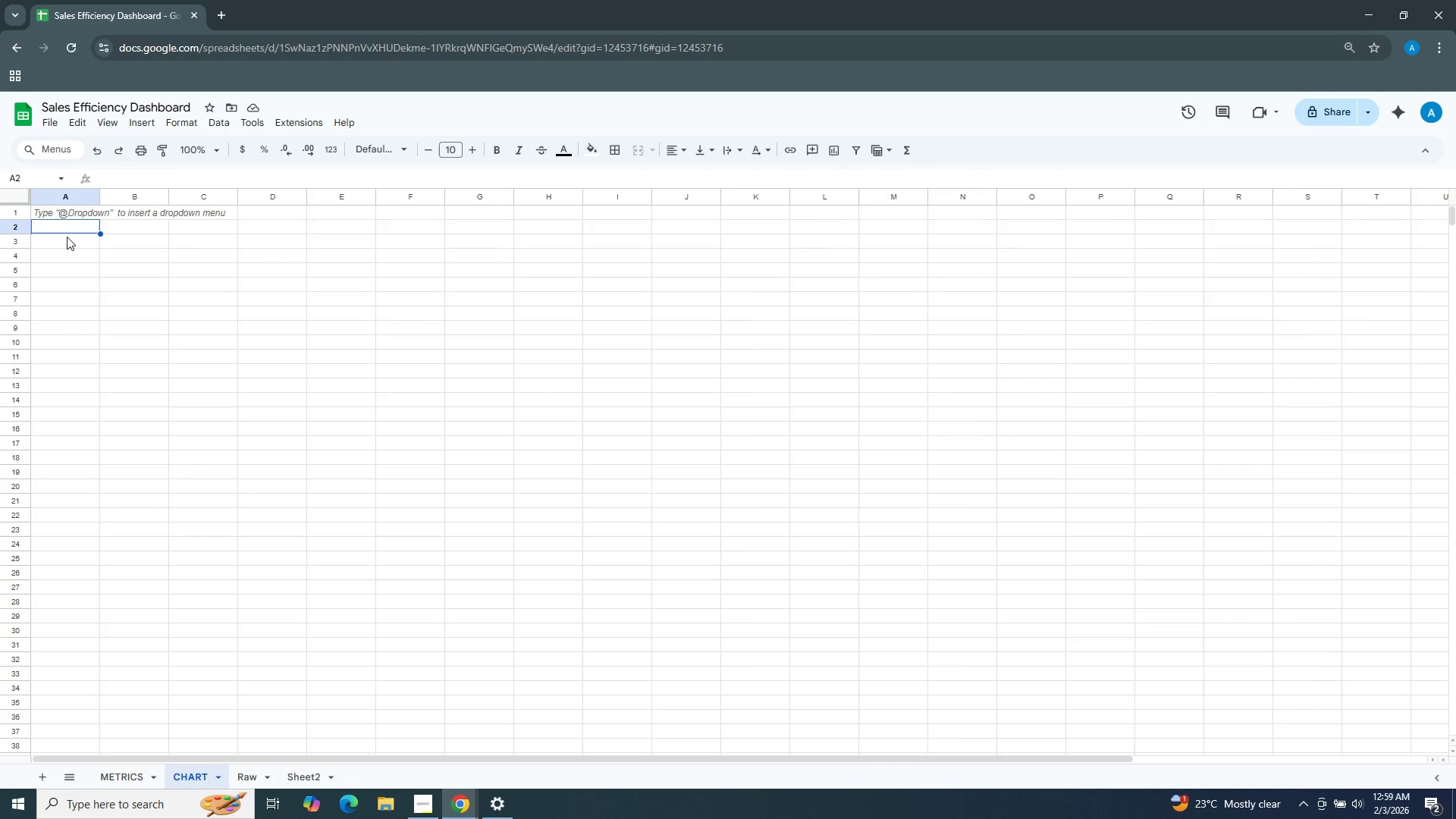 
key(Control+ArrowUp)
 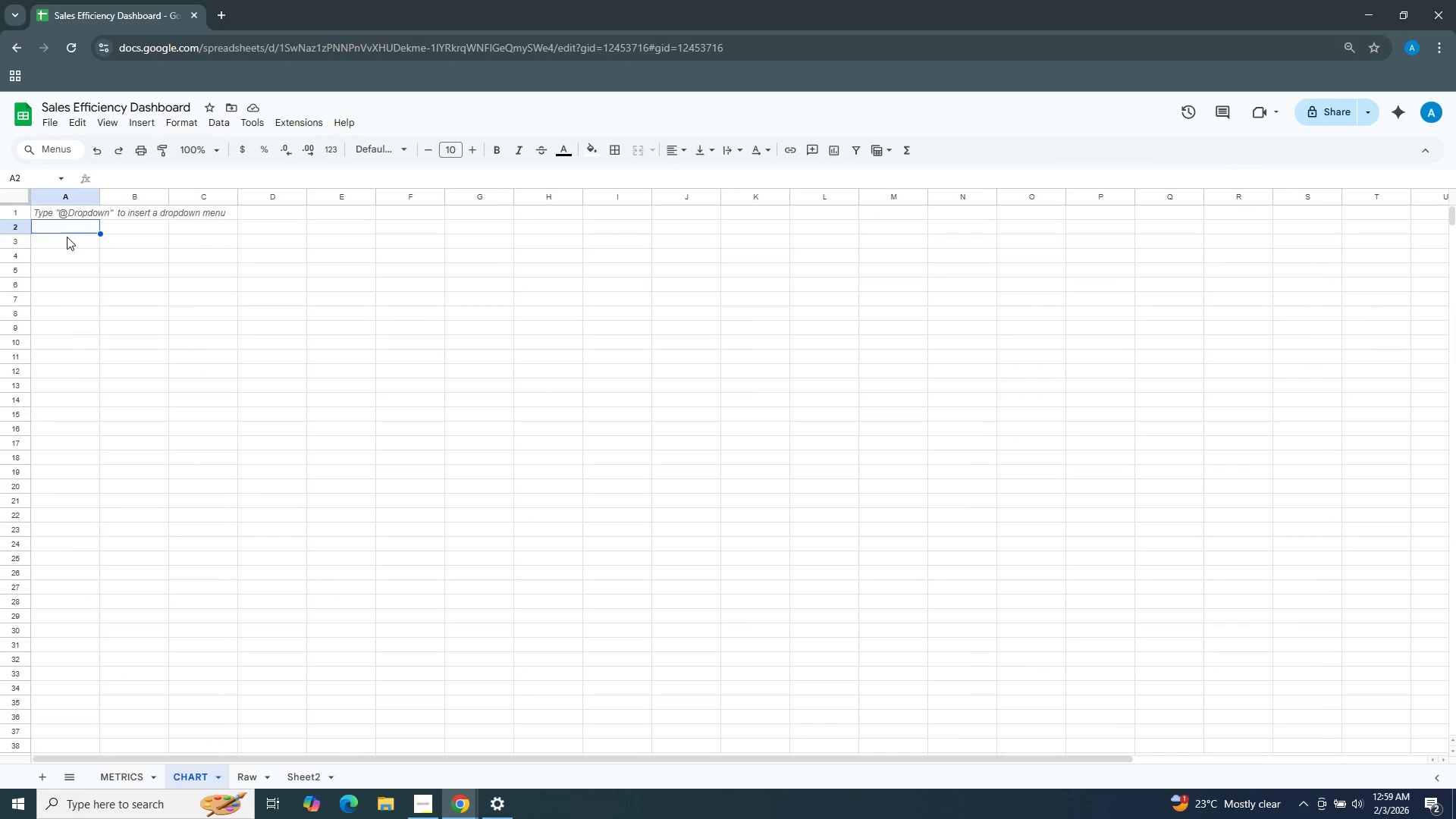 
key(ArrowDown)
 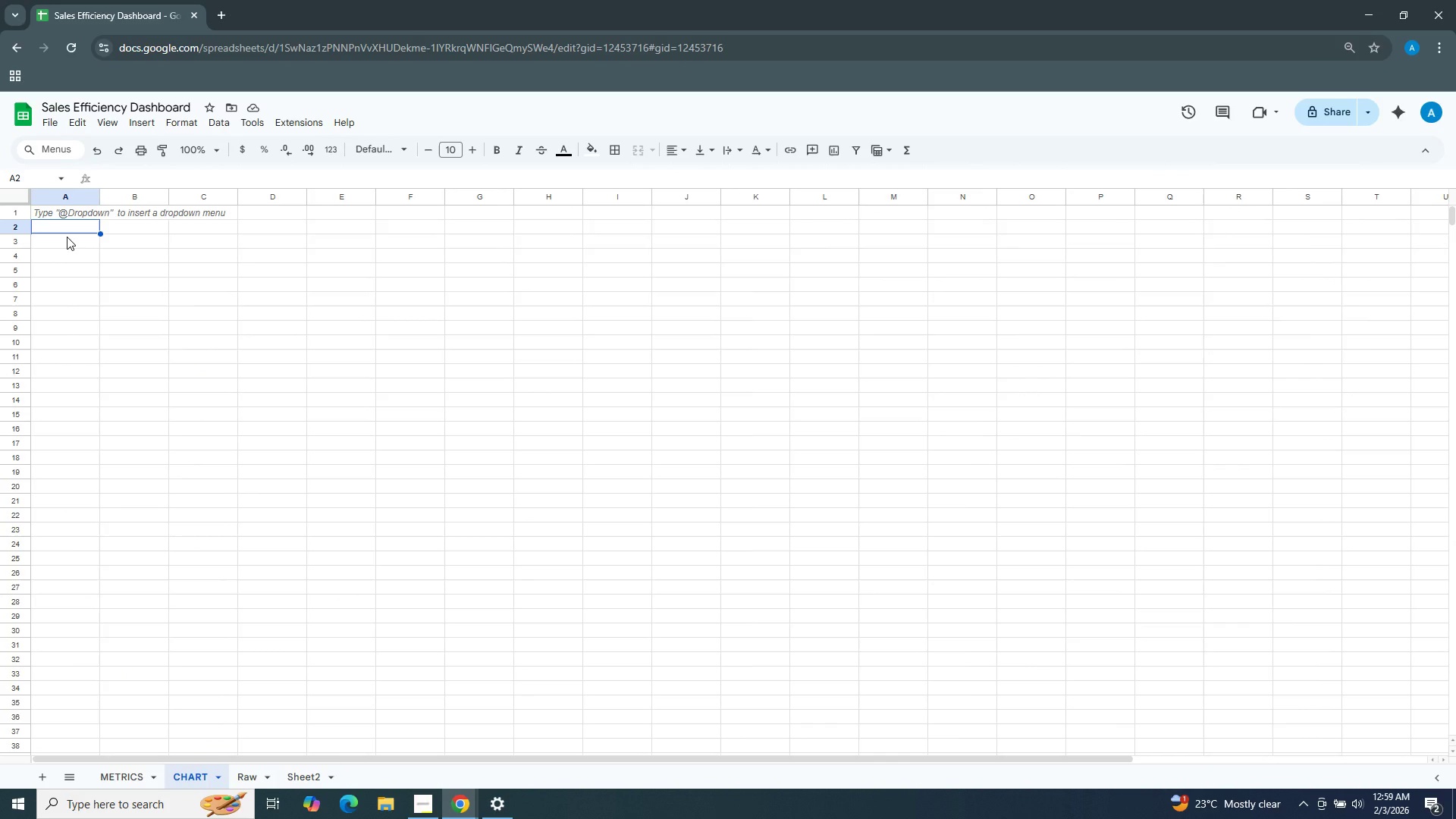 
key(Control+Shift+V)
 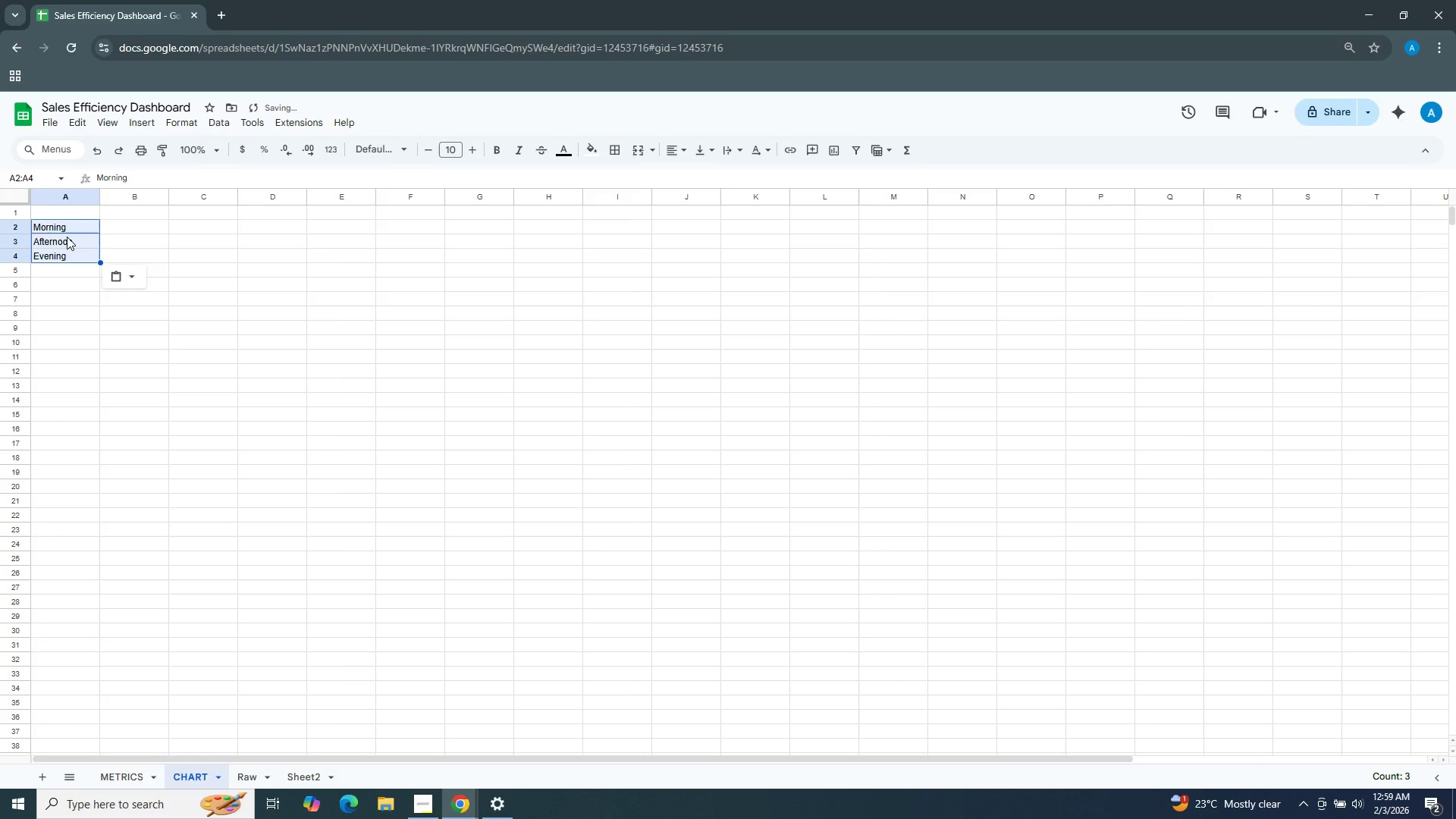 
key(ArrowDown)
 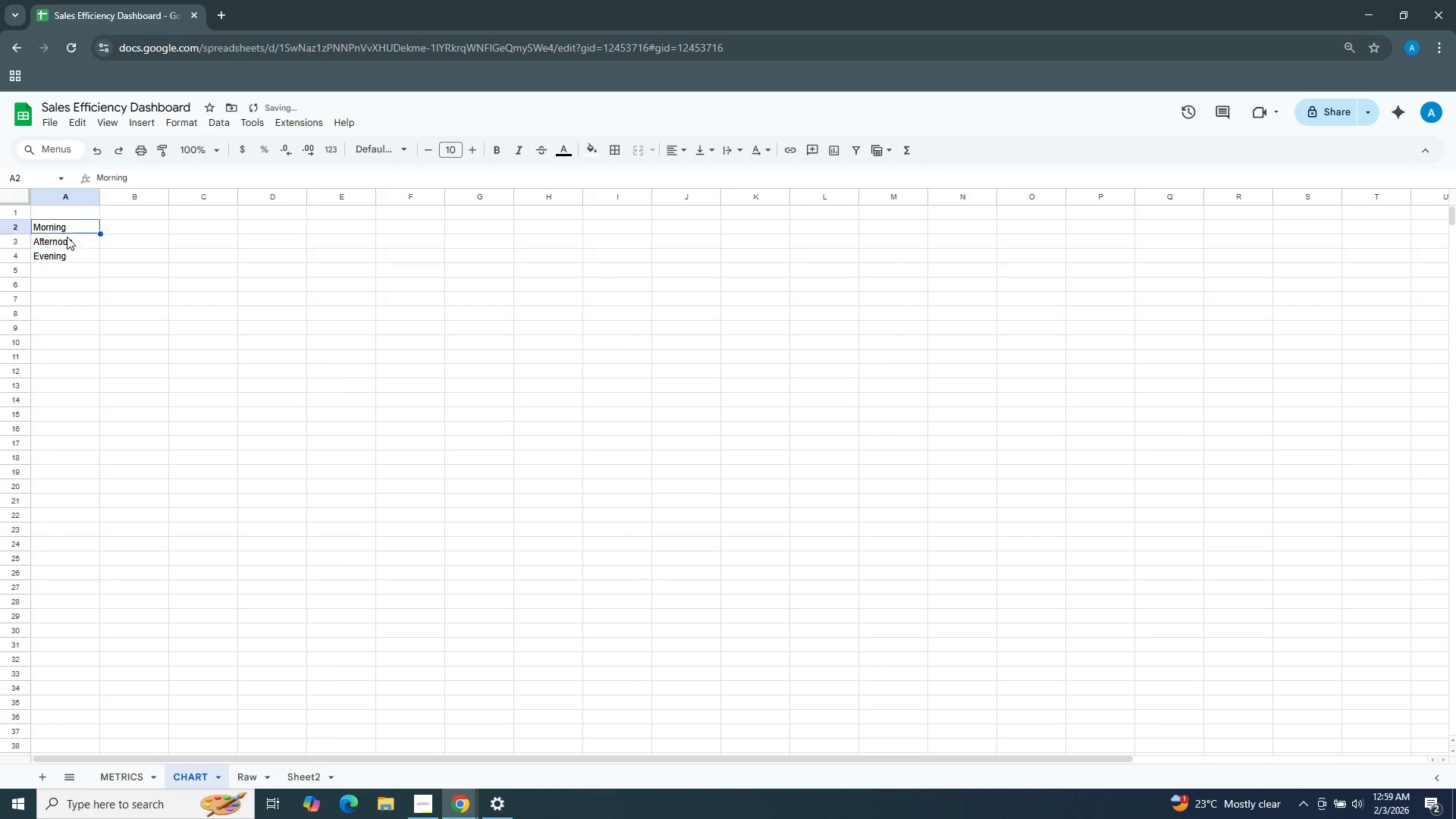 
key(ArrowUp)
 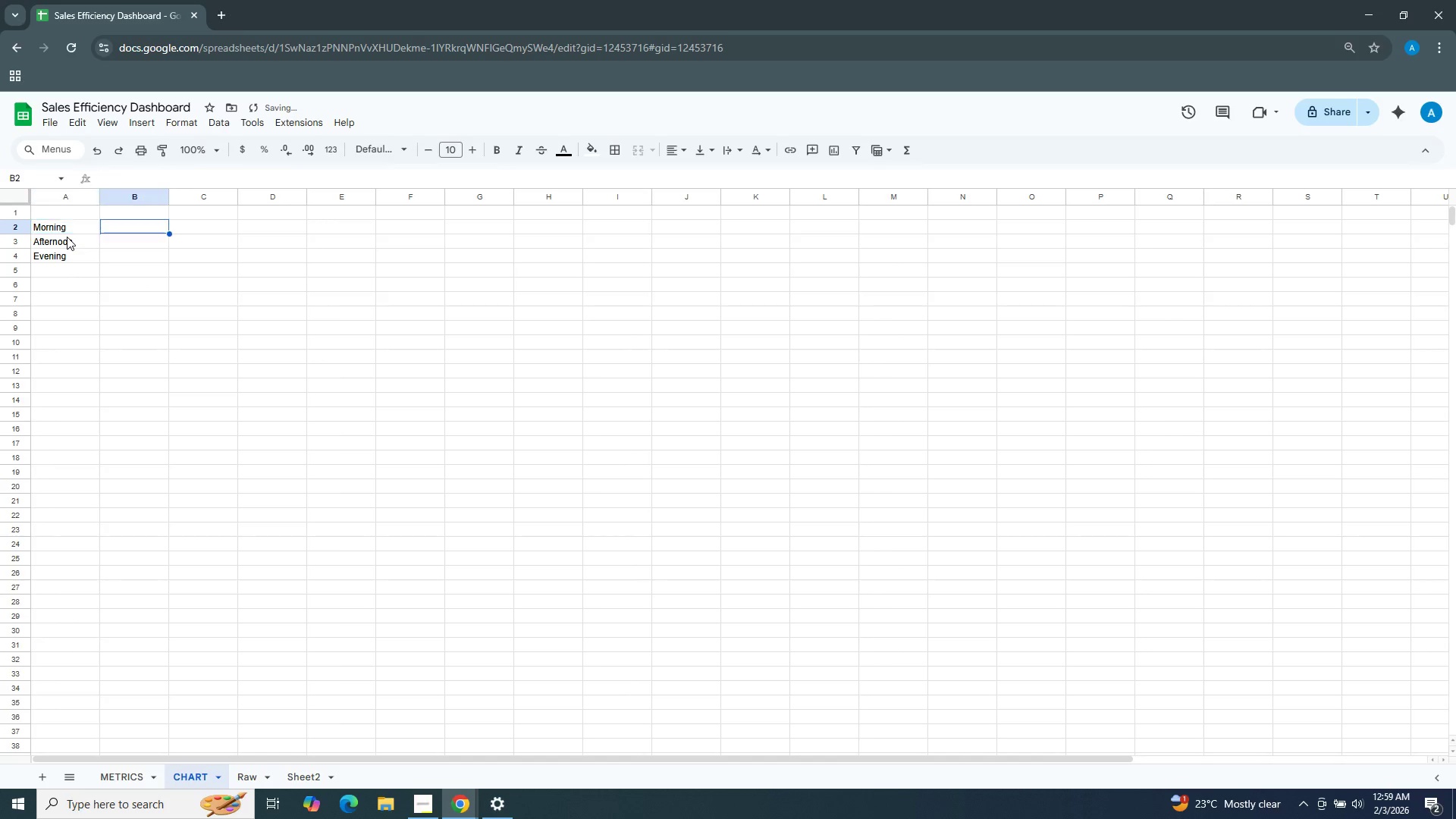 
key(ArrowRight)
 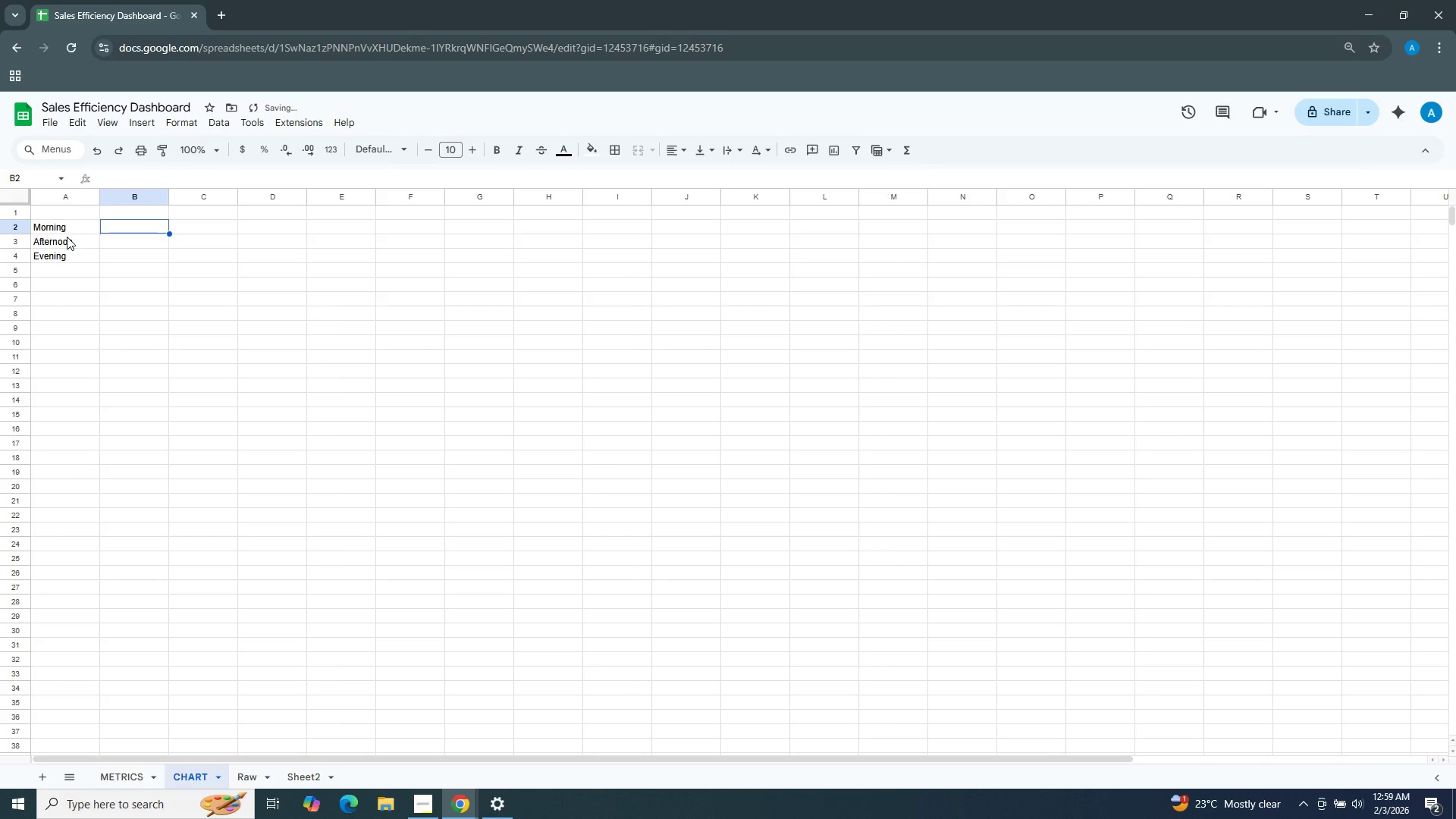 
type(=sumifs)
key(Tab)
 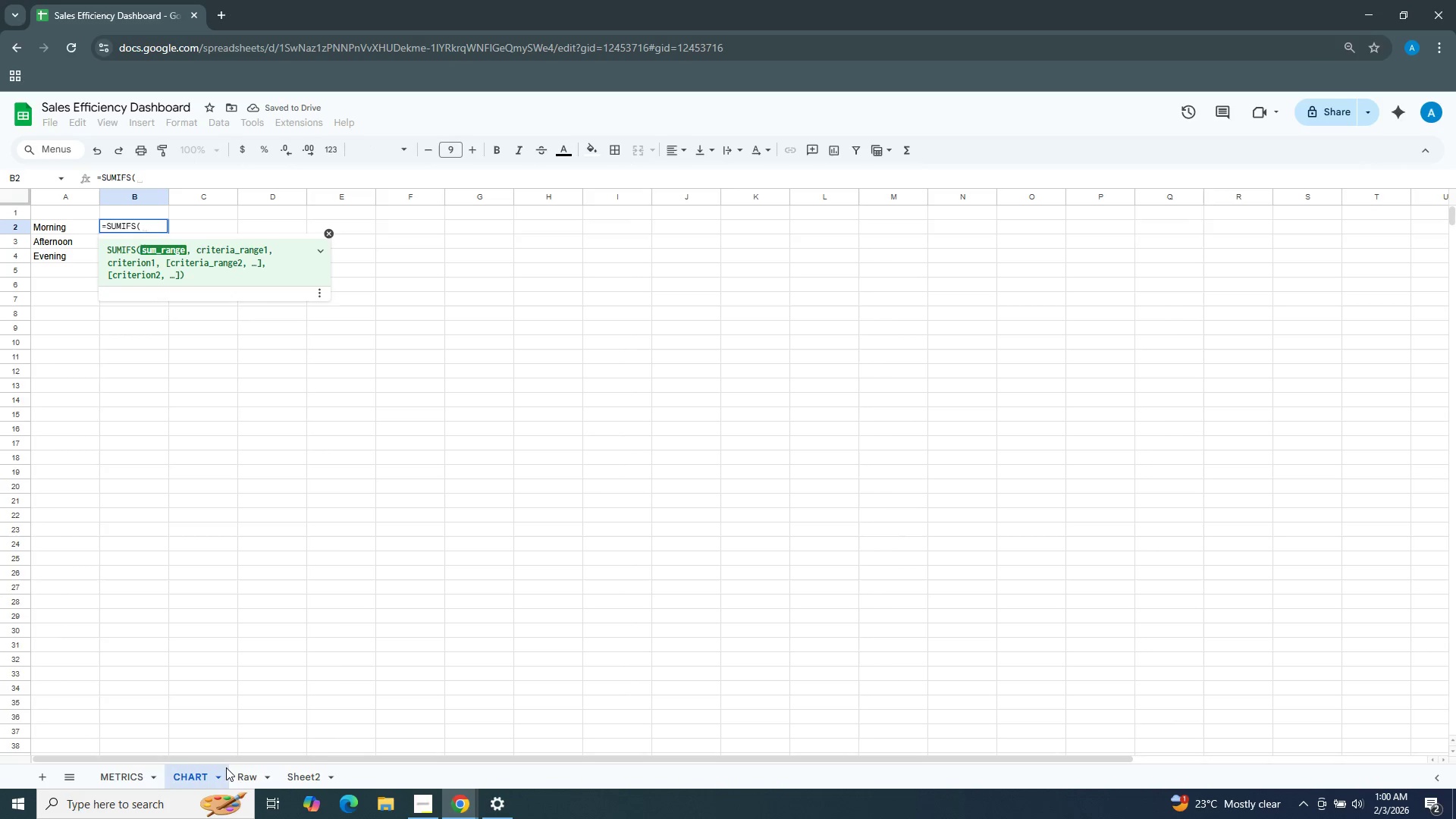 
left_click([245, 783])
 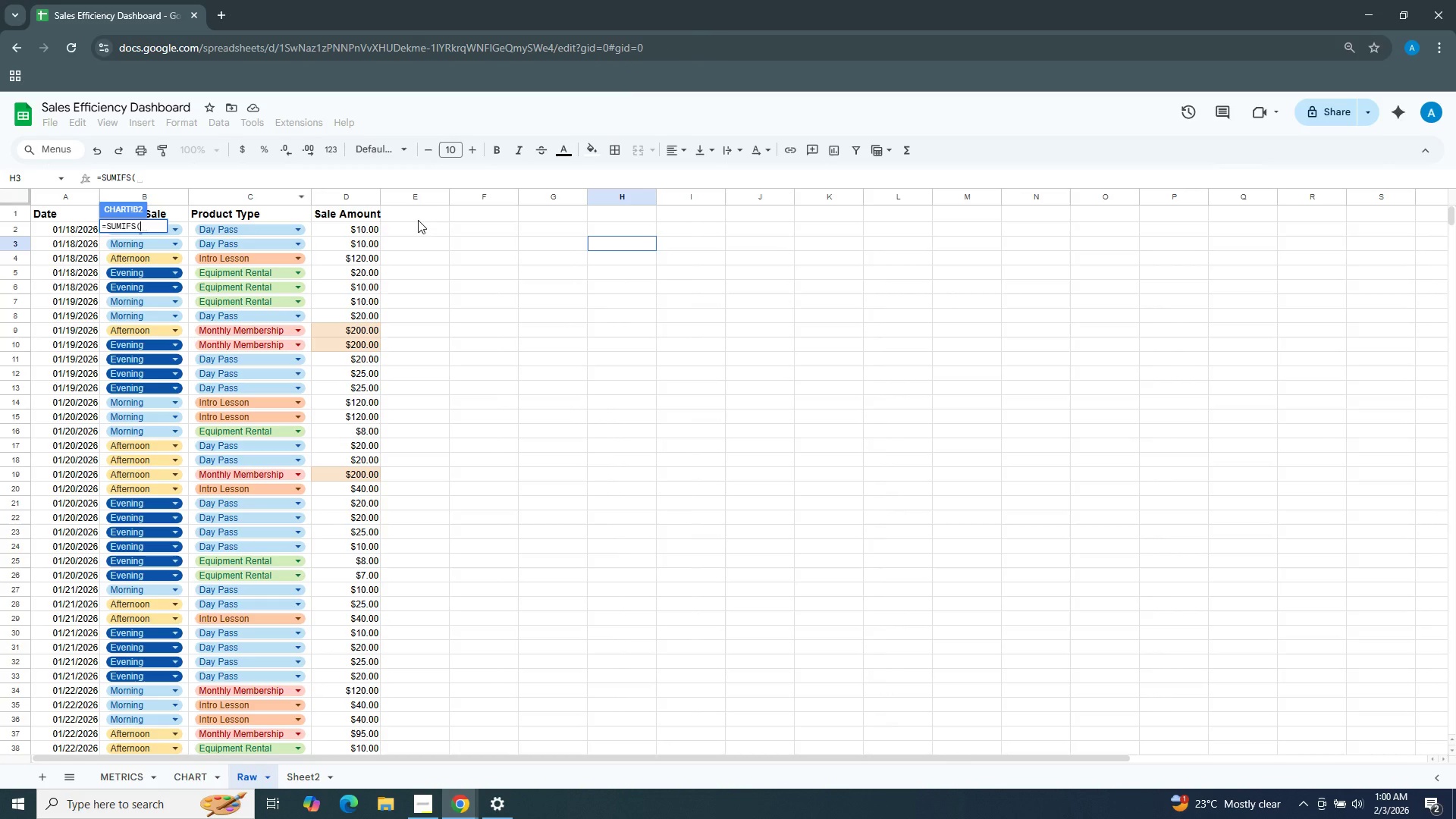 
left_click([340, 198])
 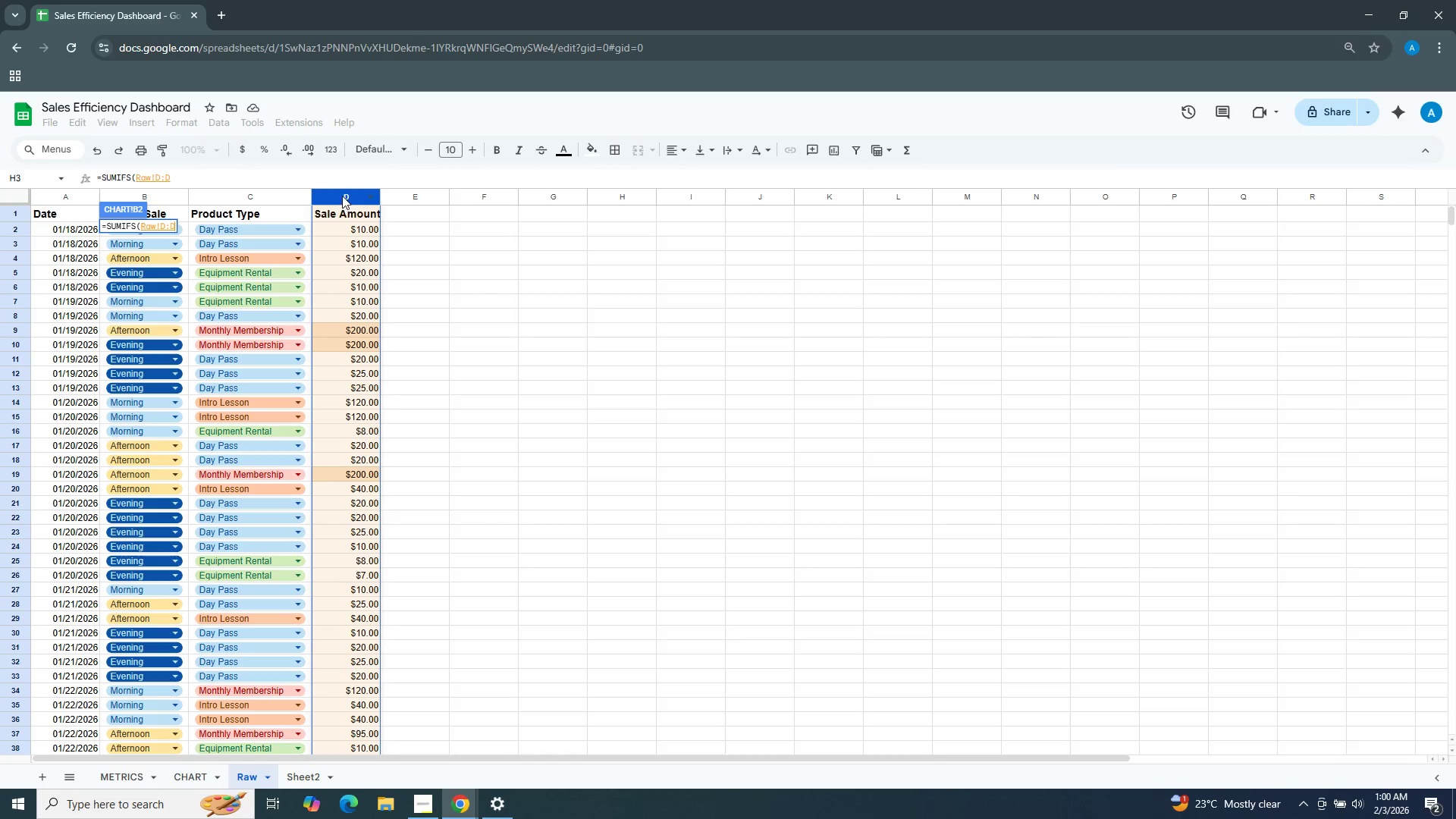 
key(Comma)
 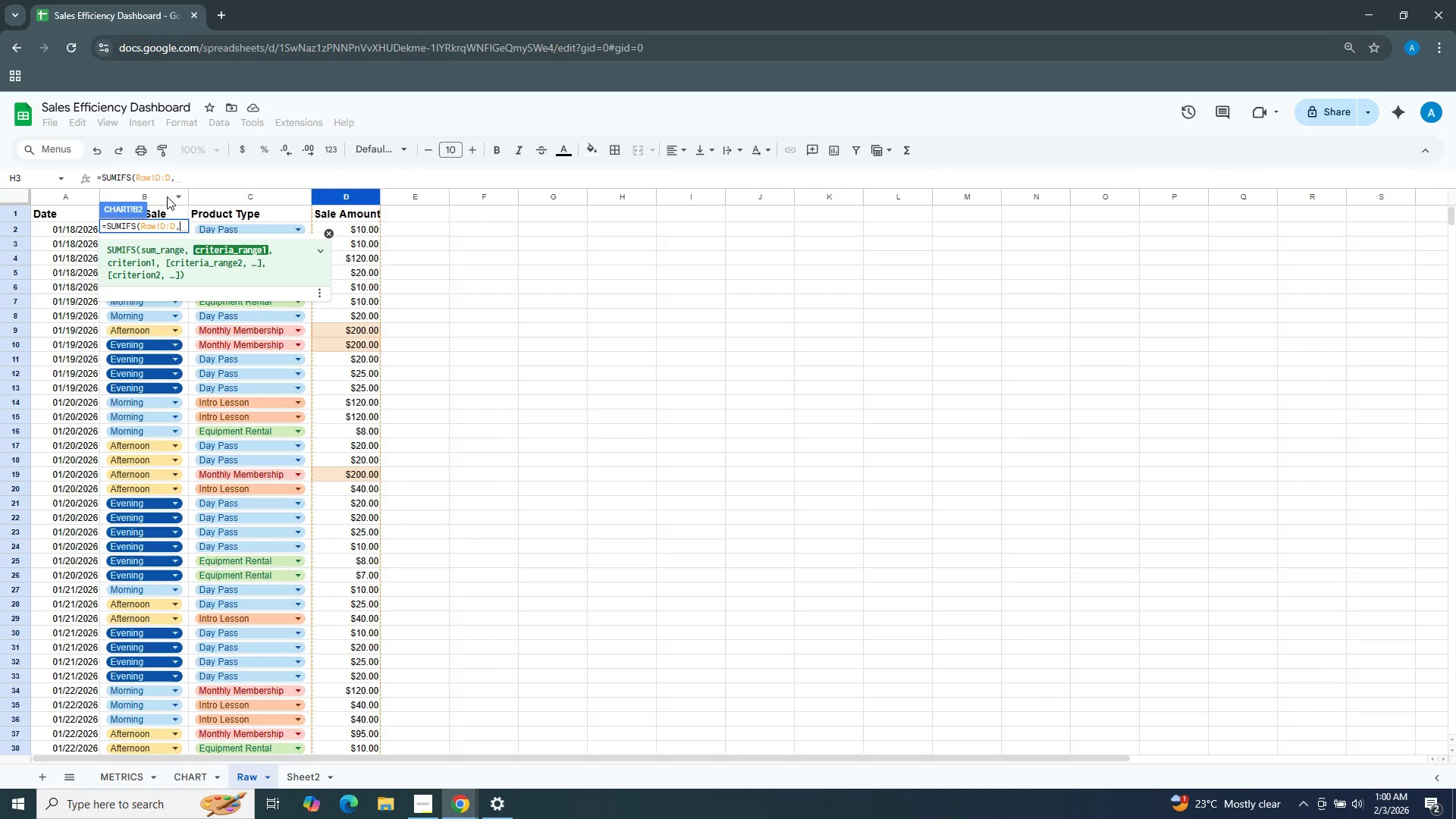 
left_click([157, 196])
 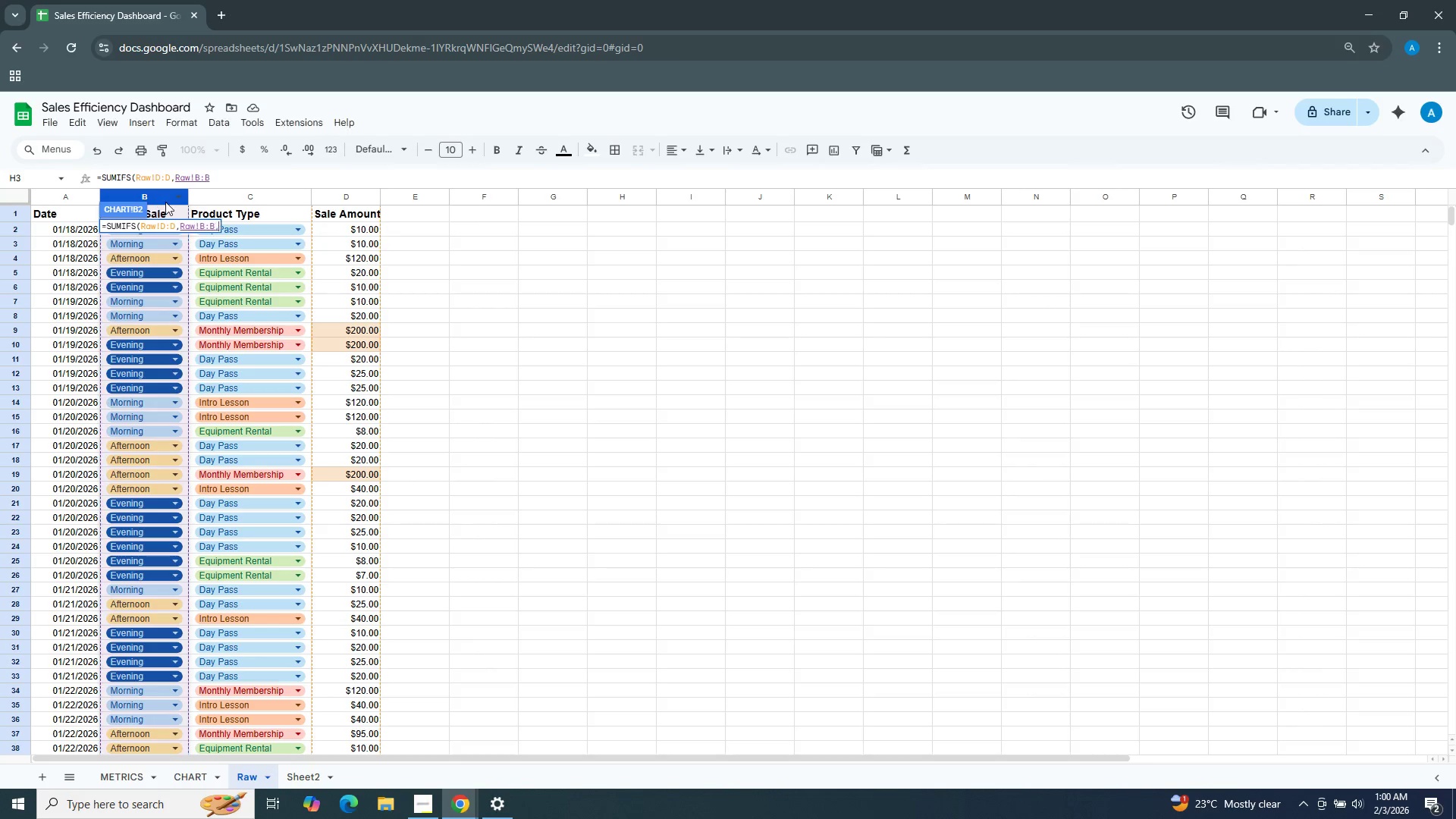 
key(Comma)
 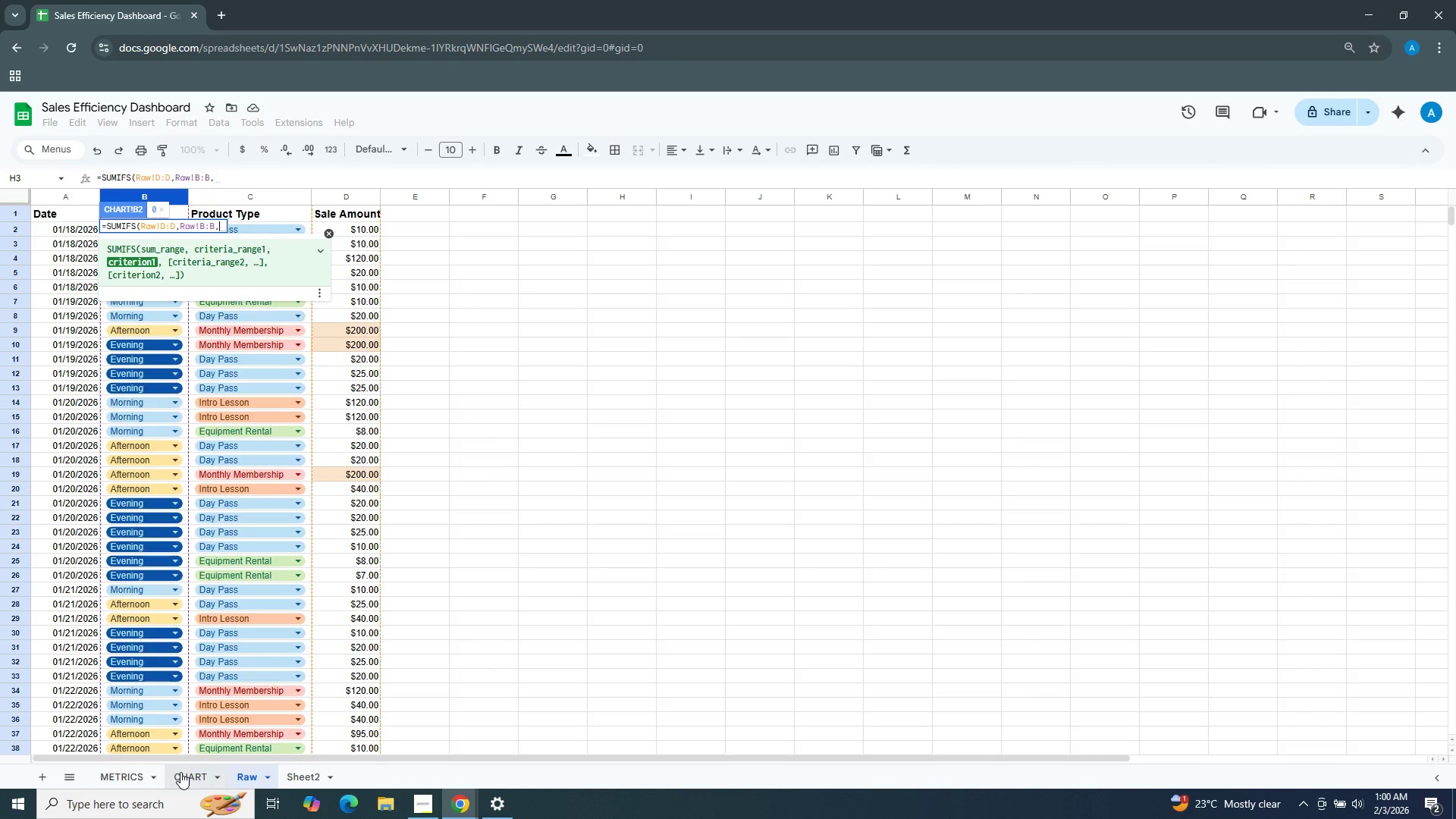 
left_click([181, 772])
 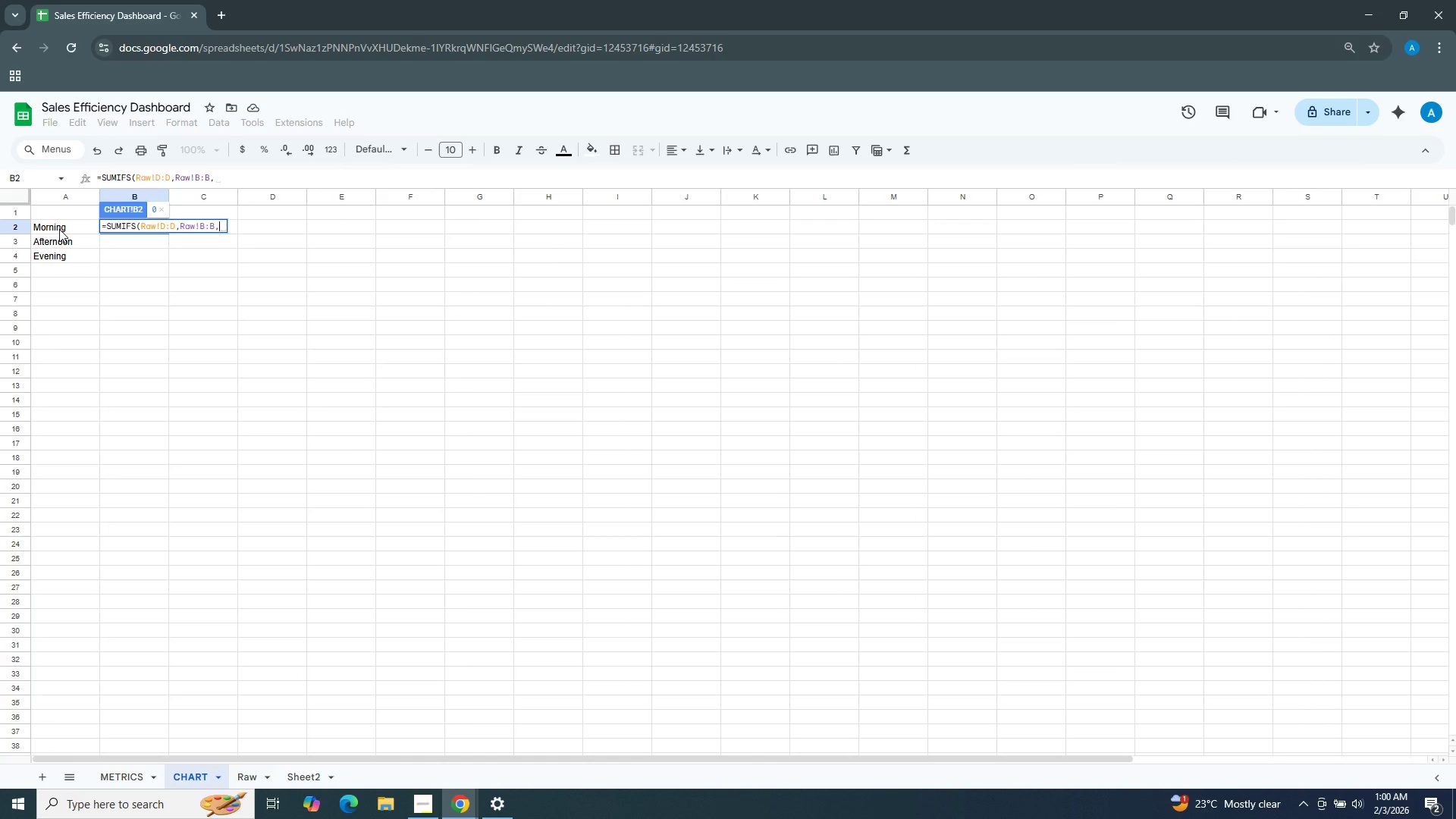 
left_click([59, 228])
 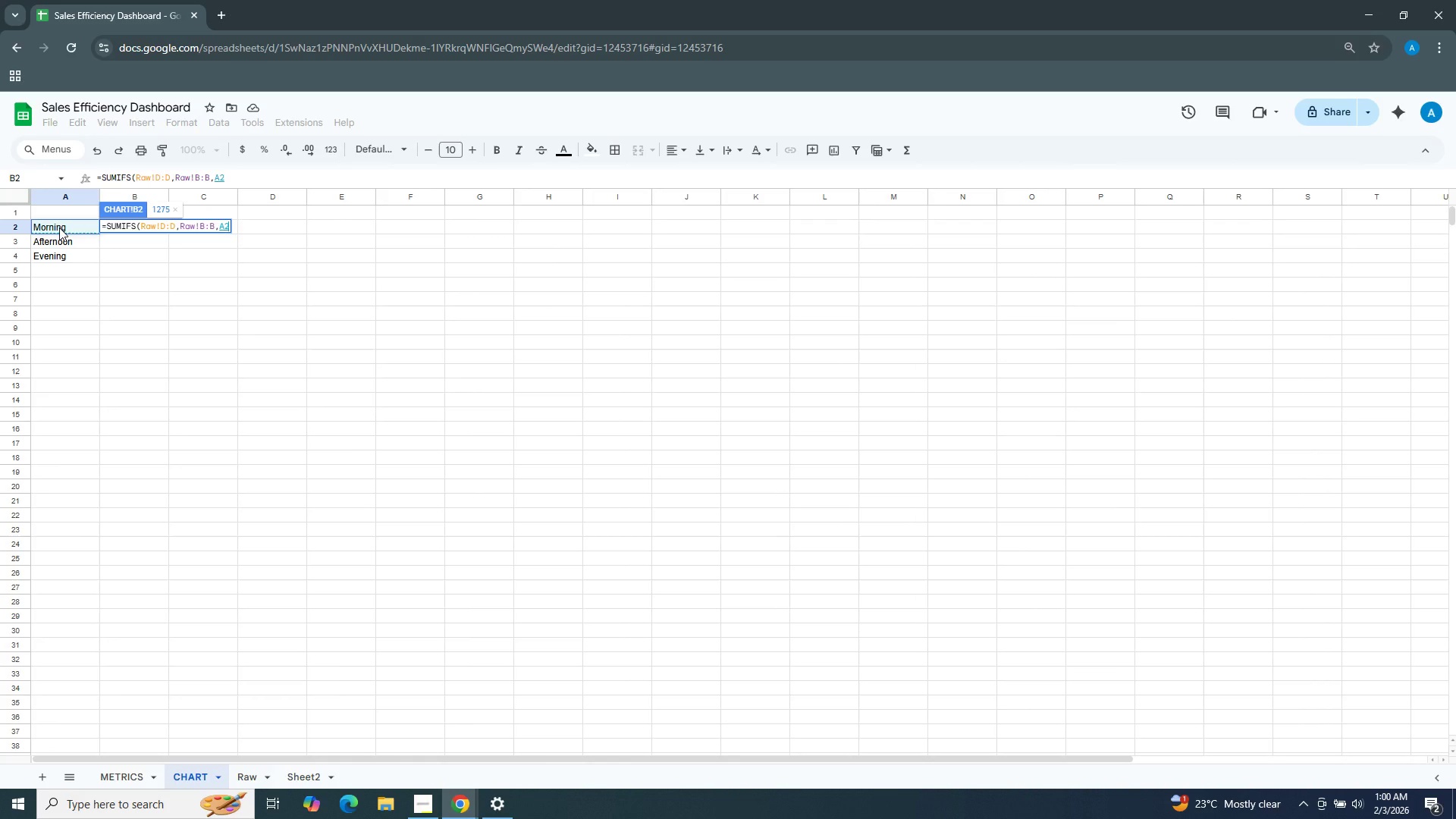 
key(NumpadEnter)
 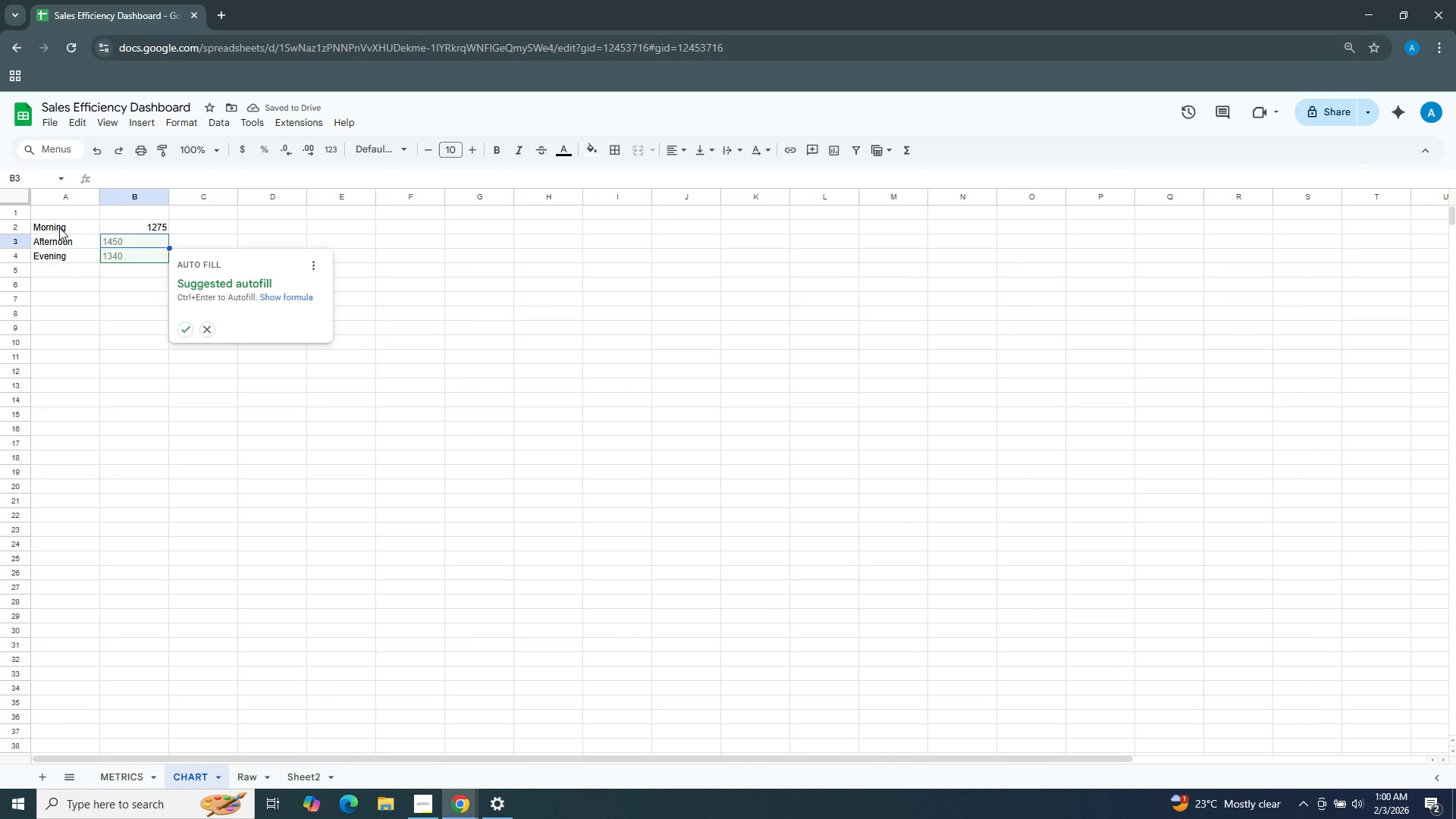 
key(Control+Enter)
 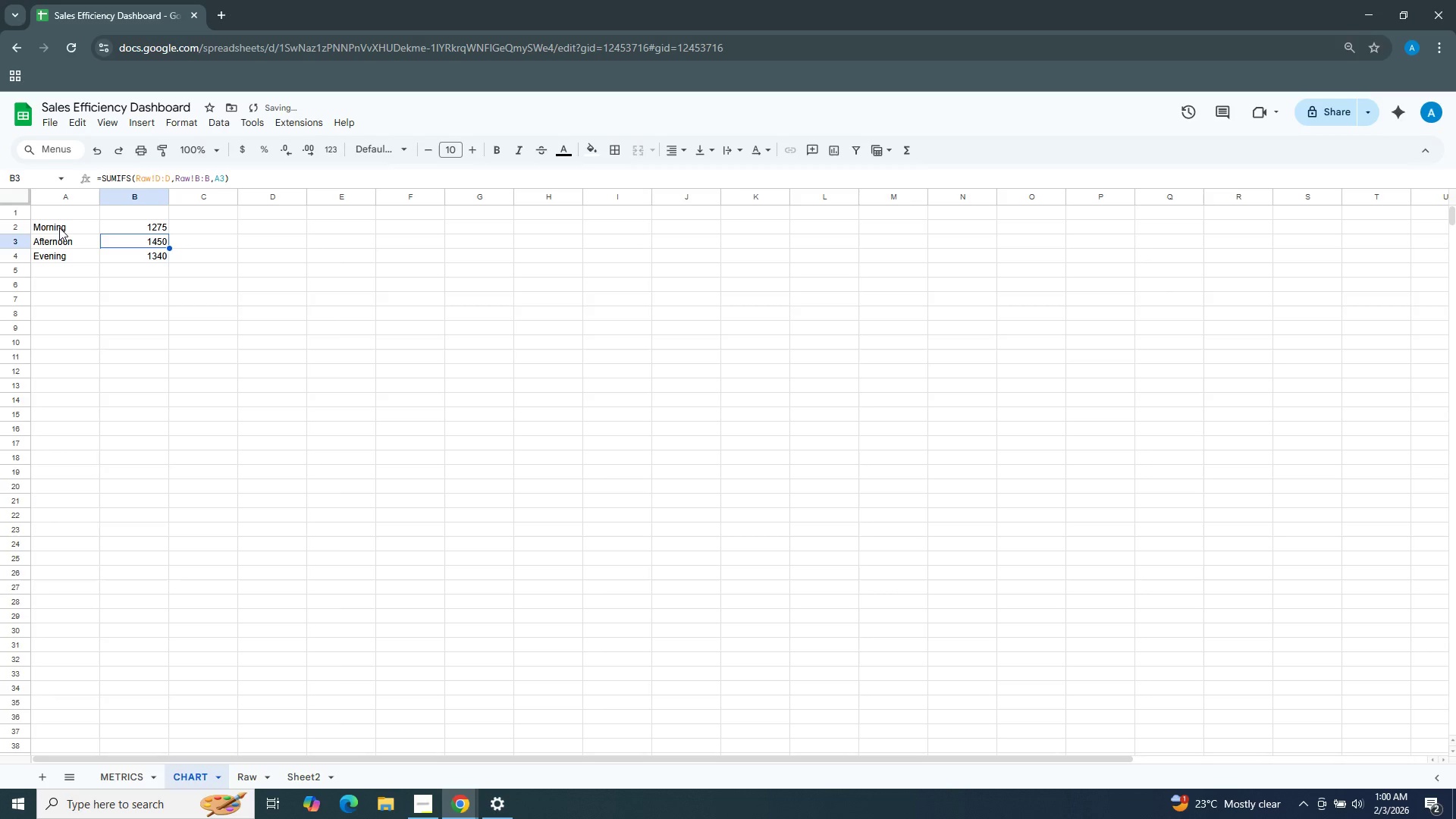 
key(ArrowUp)
 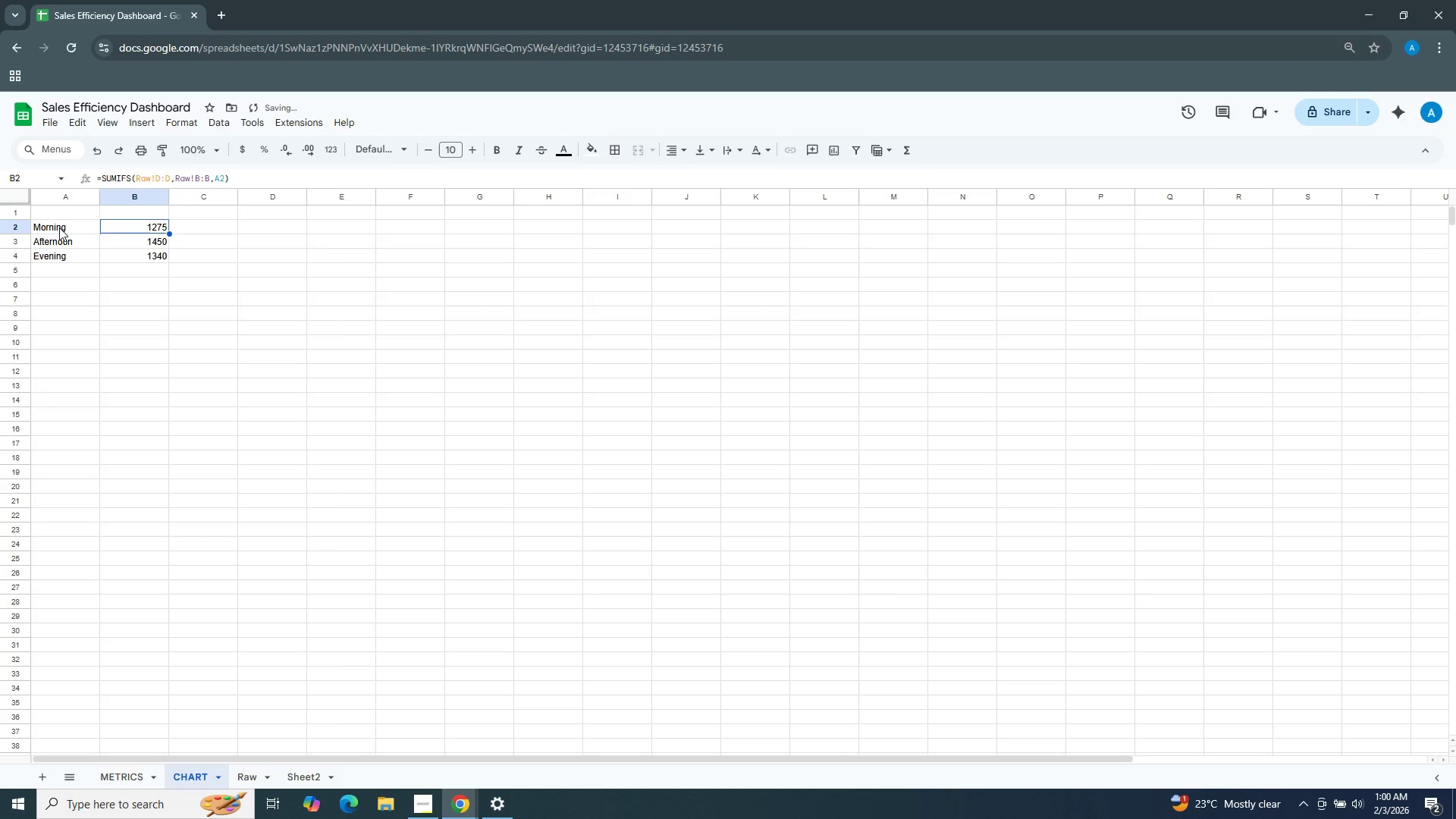 
key(Control+Shift+ControlLeft)
 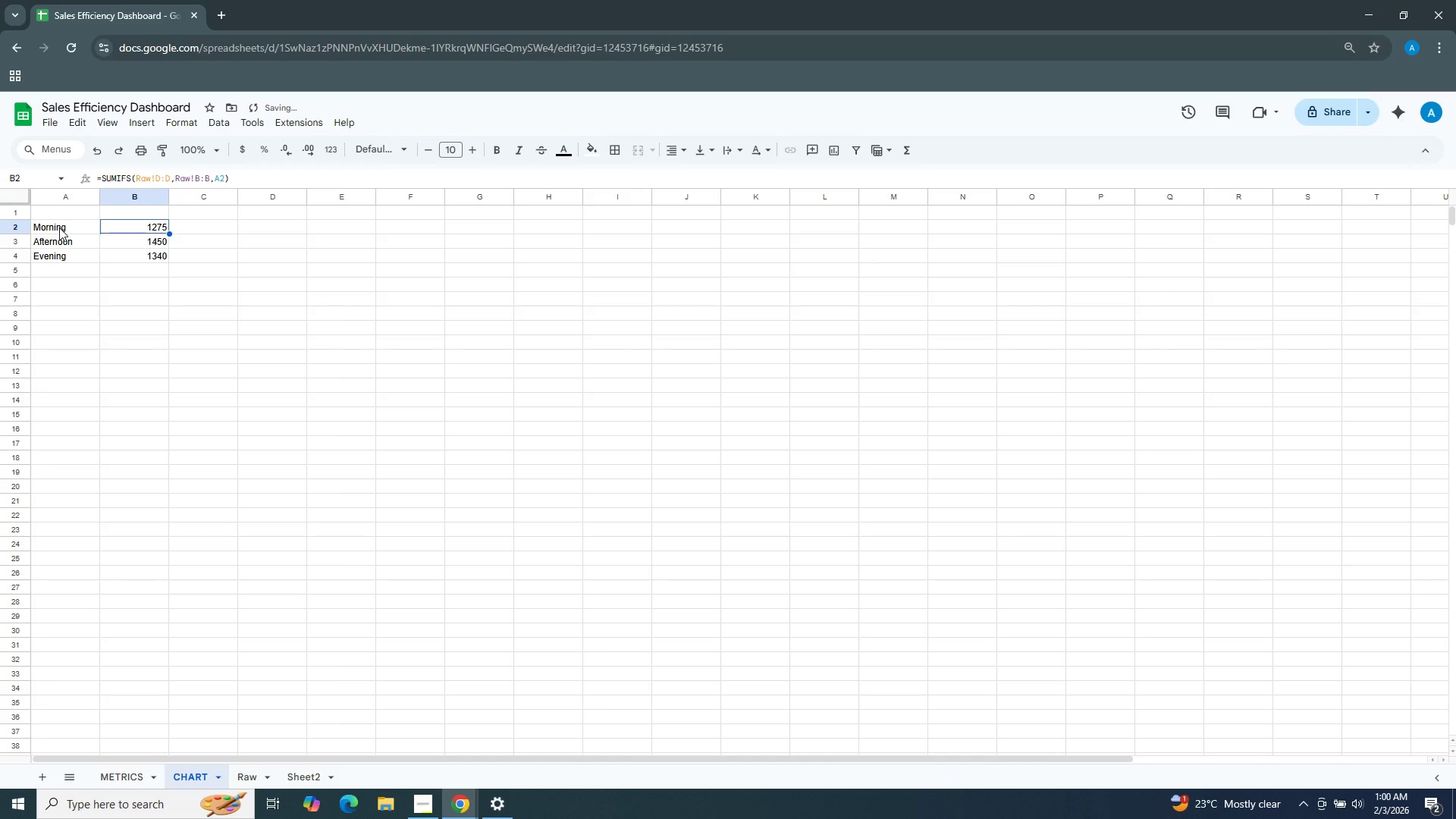 
key(Control+Shift+ArrowDown)
 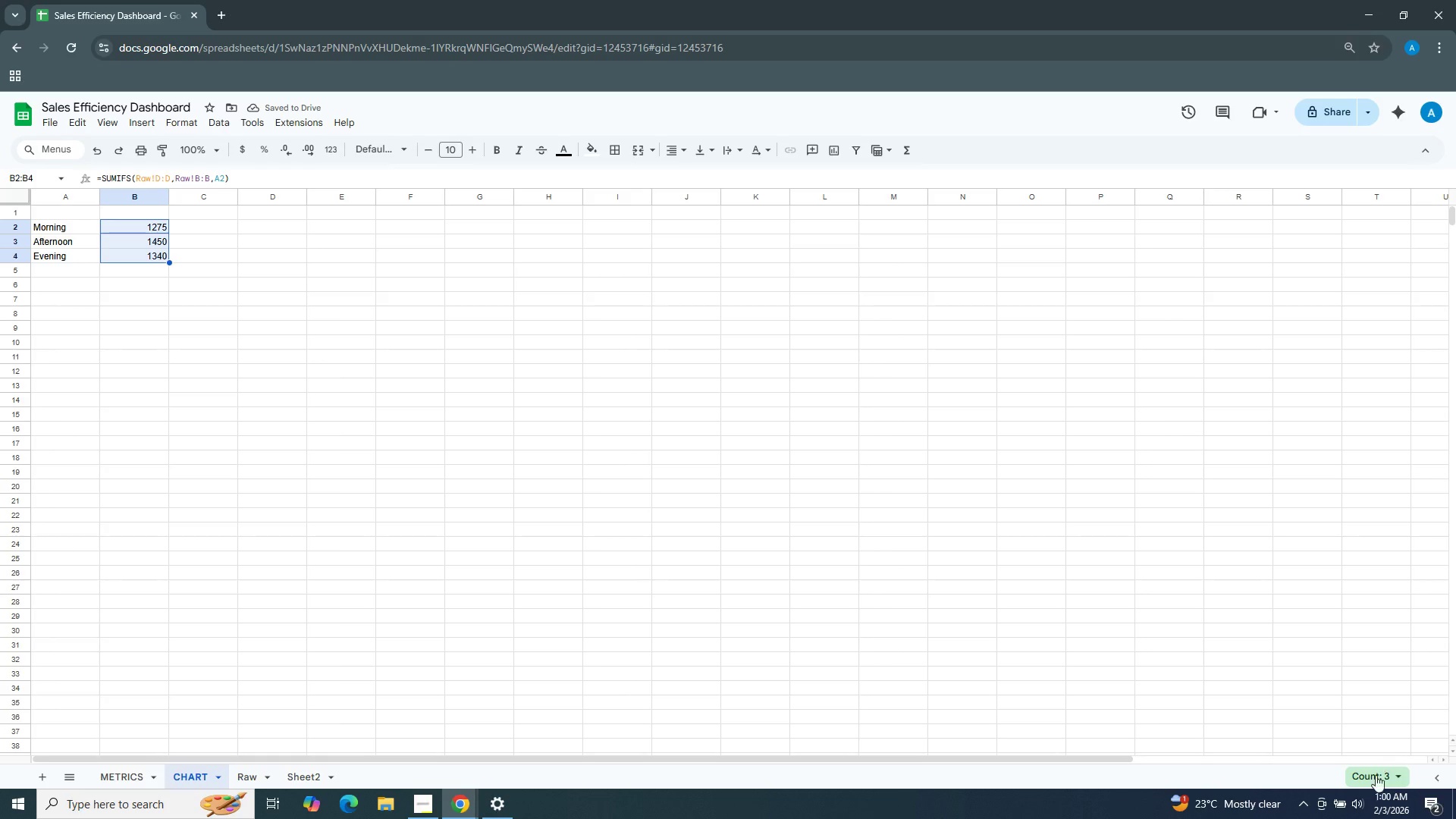 
left_click([1370, 767])
 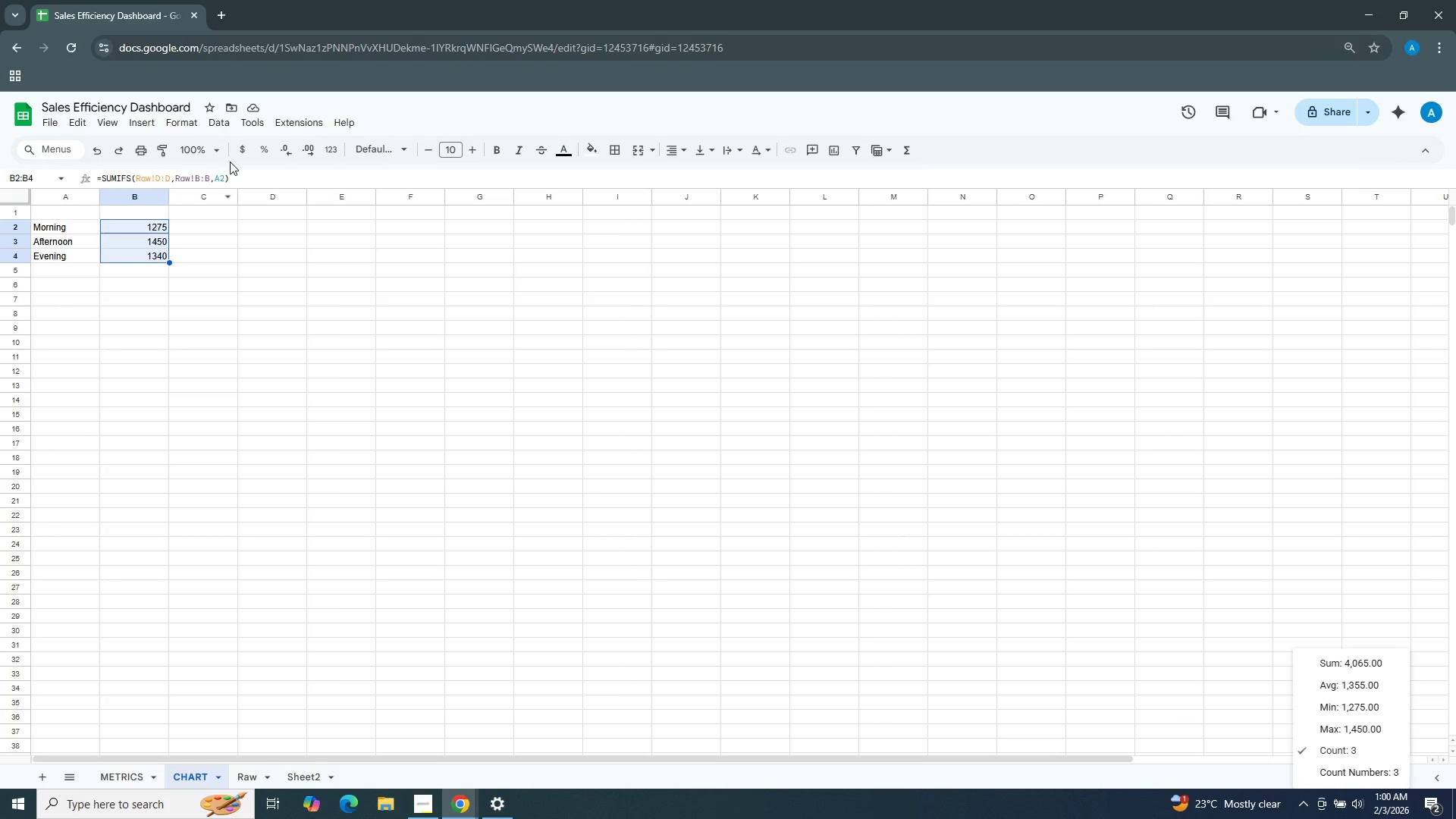 
left_click([240, 150])
 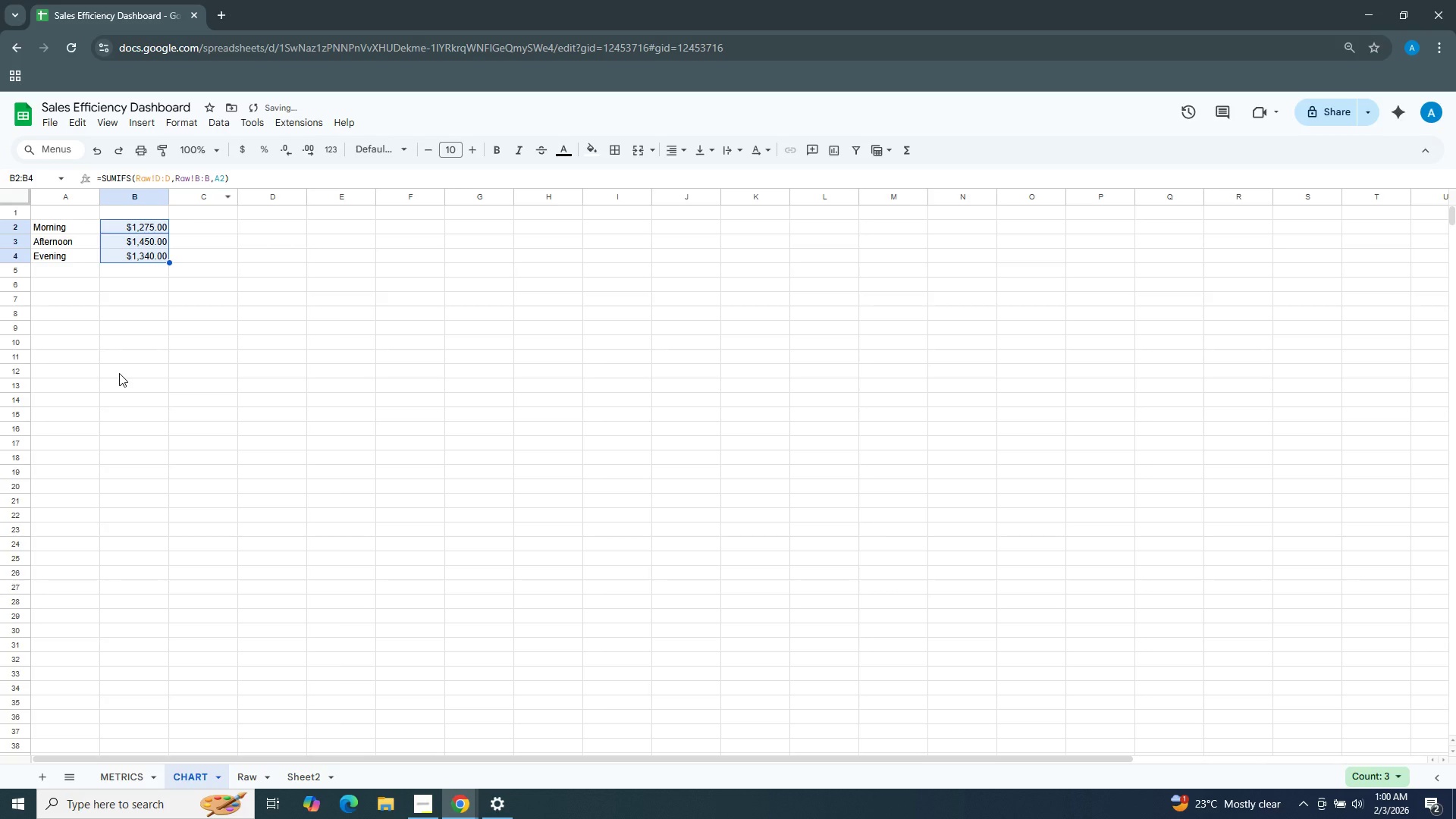 
left_click([119, 373])
 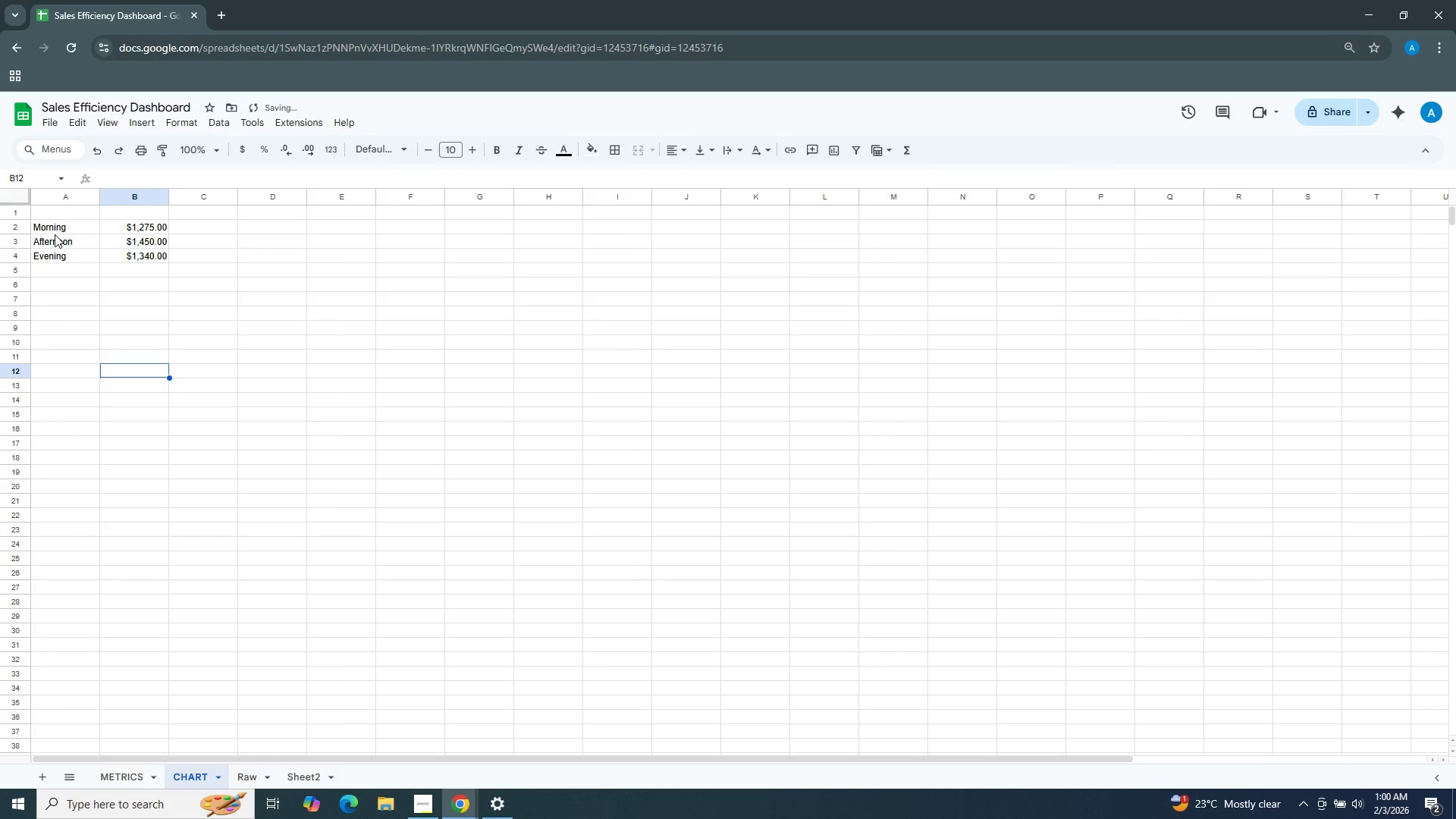 
left_click([55, 228])
 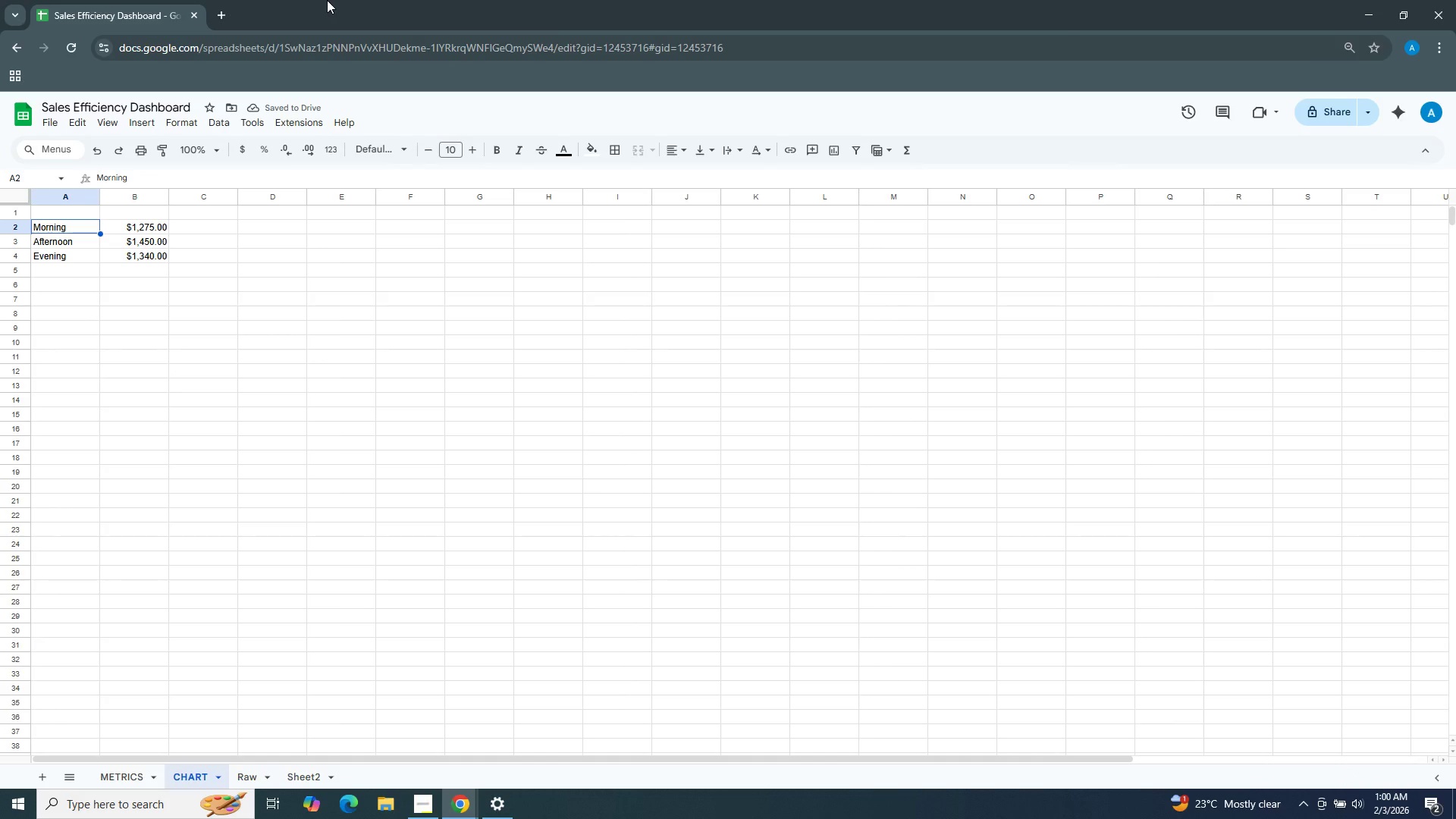 
left_click_drag(start_coordinate=[377, 0], to_coordinate=[993, 80])
 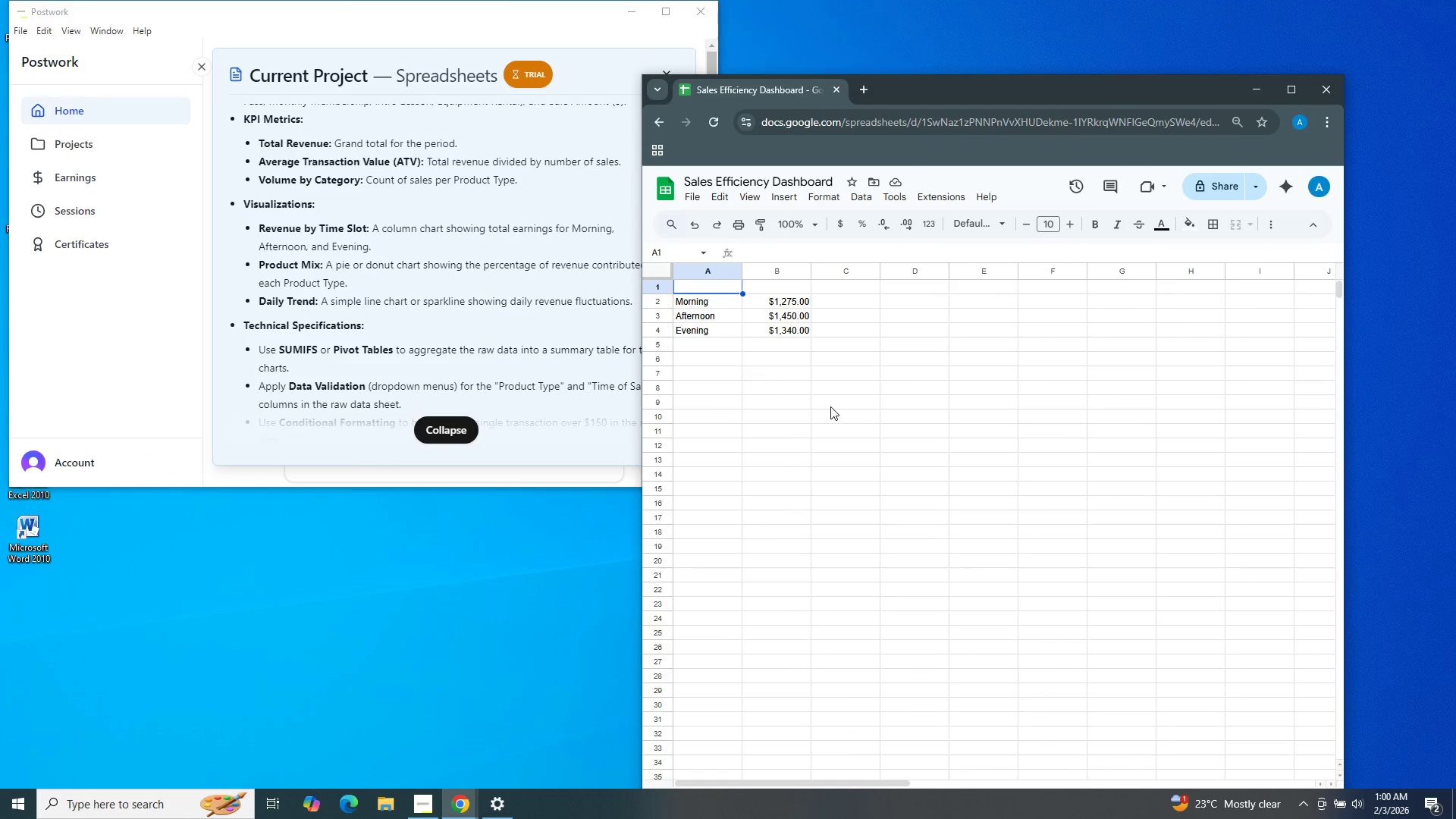 
type(REVENUE by Time S)
 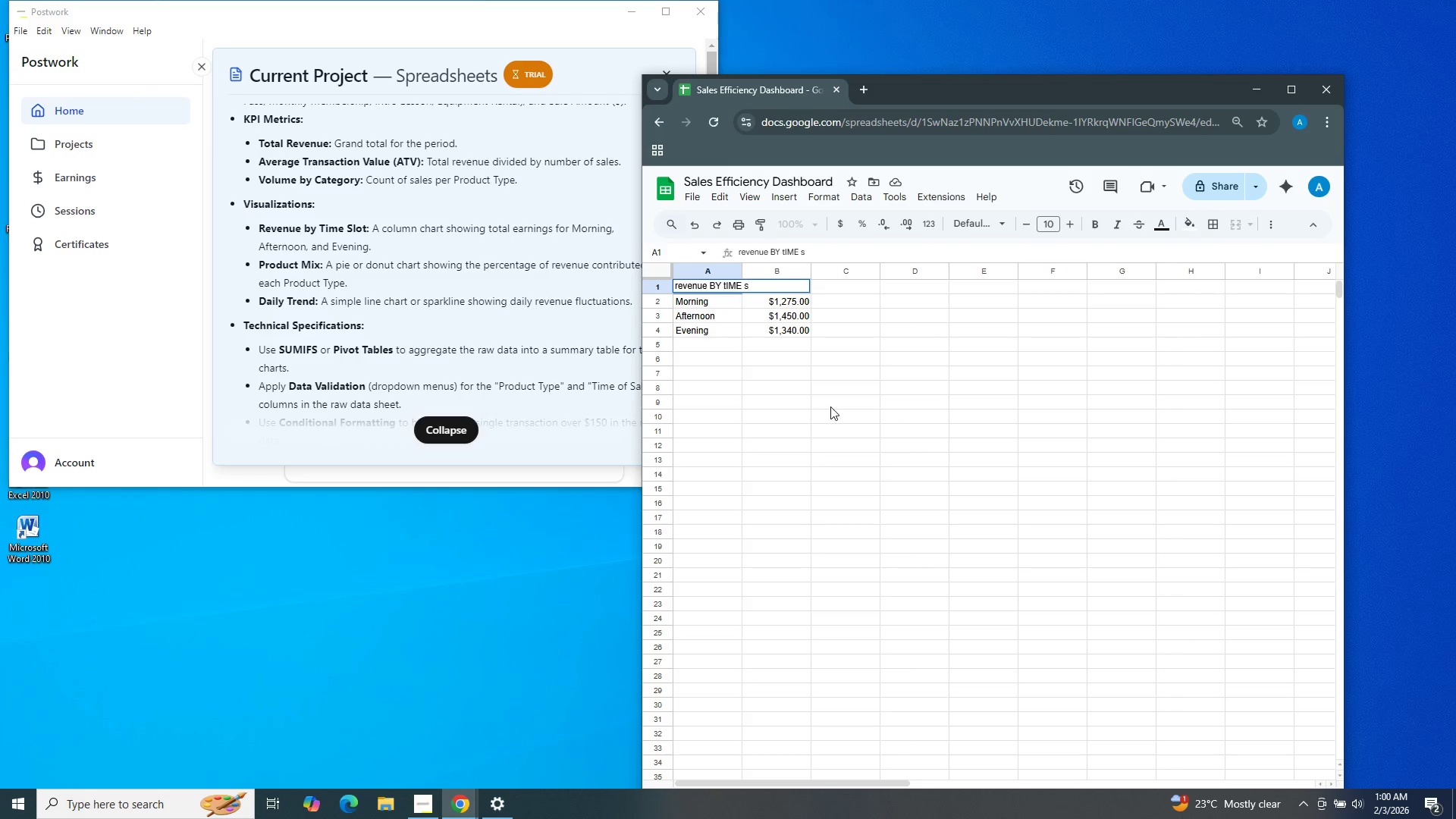 
key(Control+ControlLeft)
 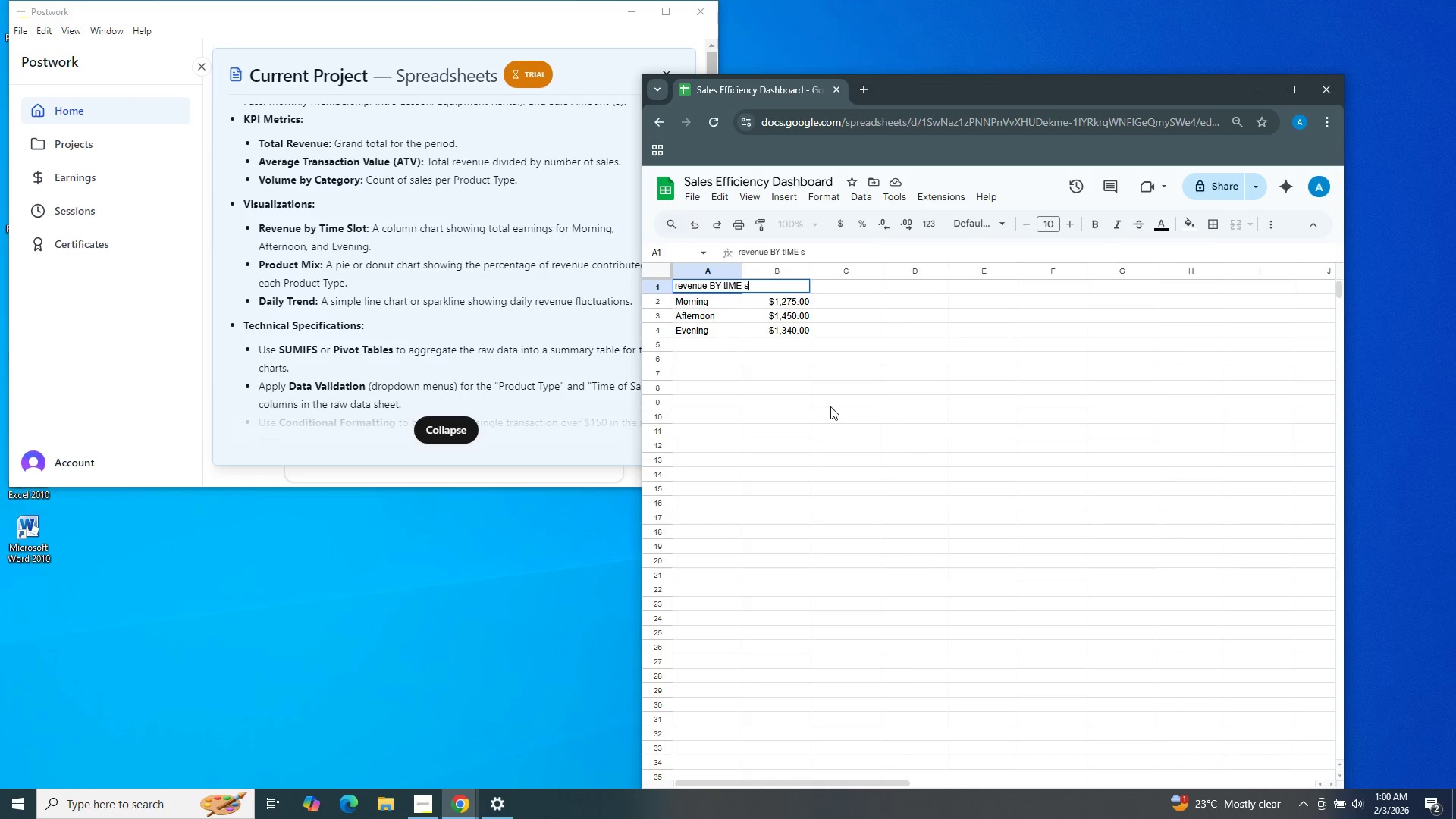 
key(Escape)
 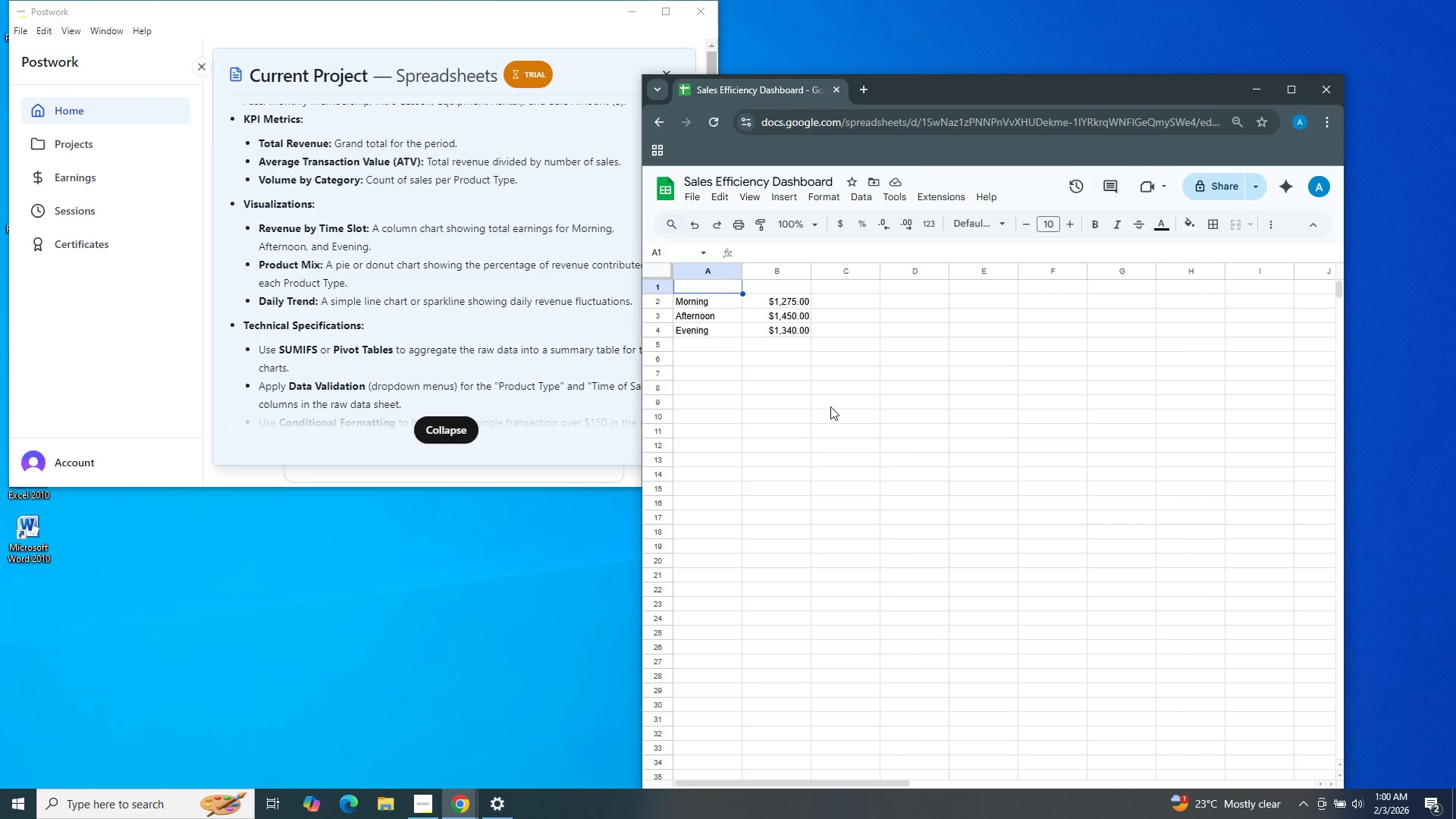 
key(ArrowDown)
 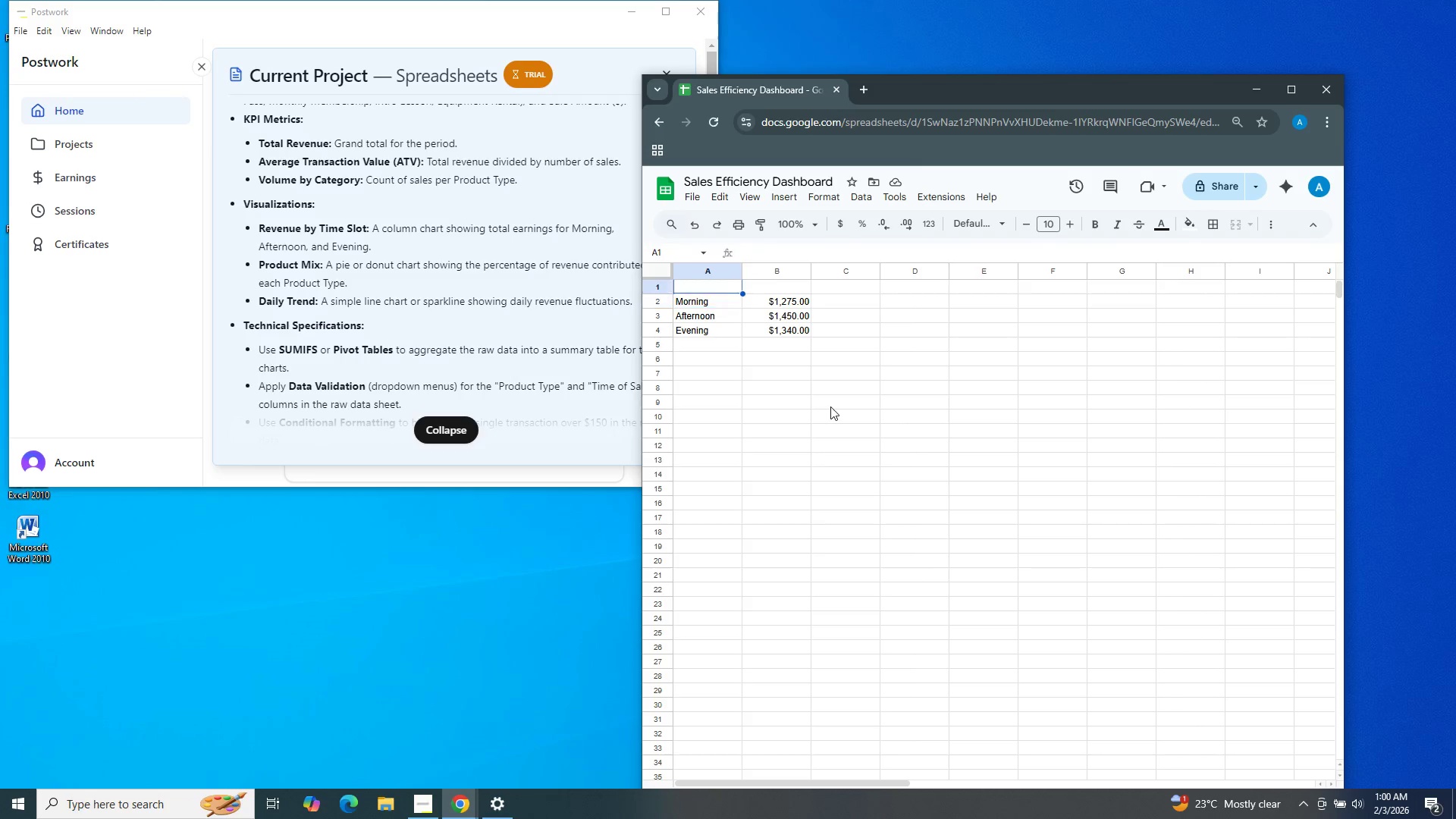 
key(ArrowUp)
 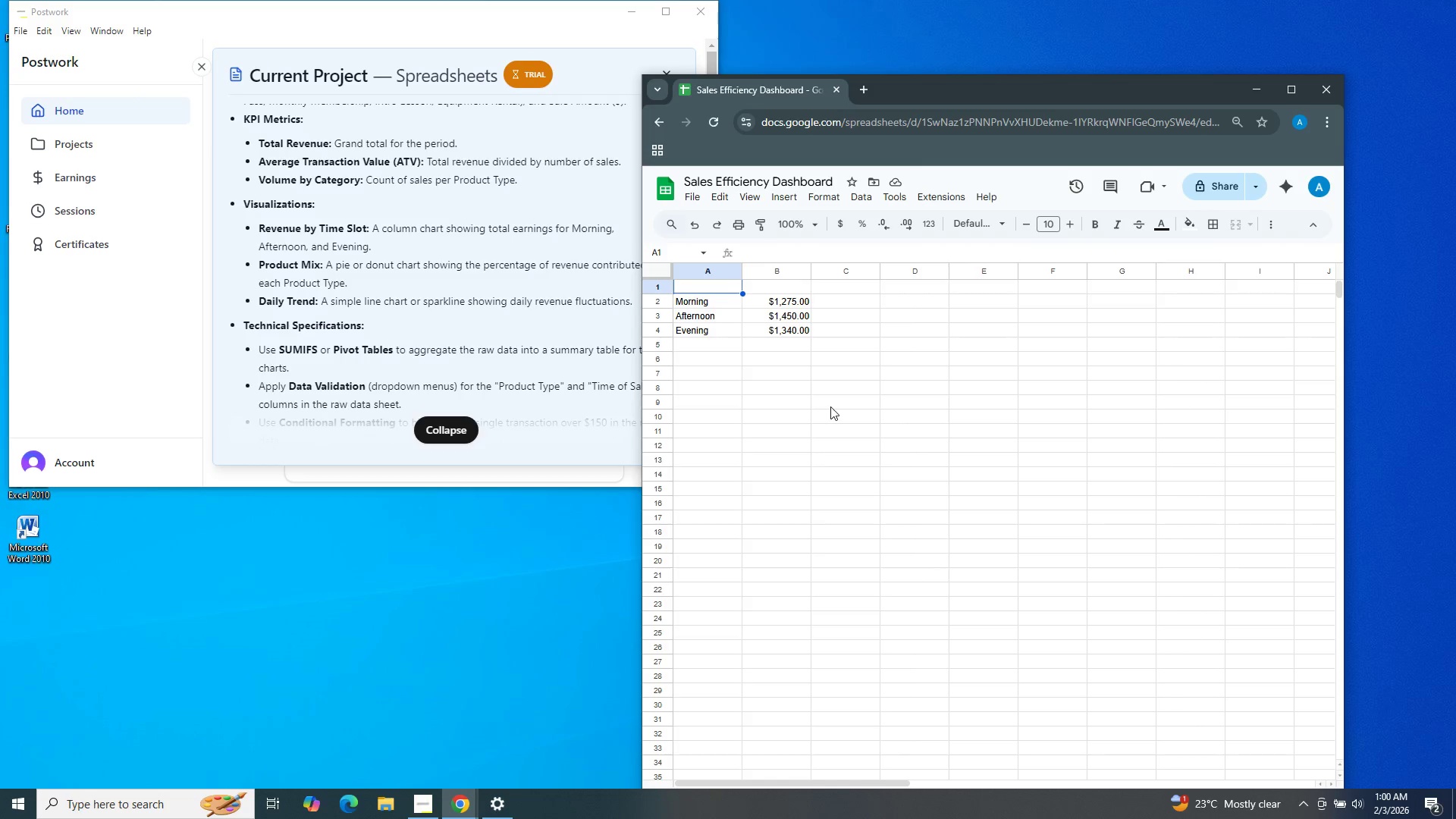 
type(REVENUE N)
key(Backspace)
key(Backspace)
key(Backspace)
key(Backspace)
key(Backspace)
key(Backspace)
key(Backspace)
key(Backspace)
key(Backspace)
type(REVENU)
key(Backspace)
key(Backspace)
key(Backspace)
key(Backspace)
key(Backspace)
key(Backspace)
type(revenue by time sloy)
key(Backspace)
type(t)
 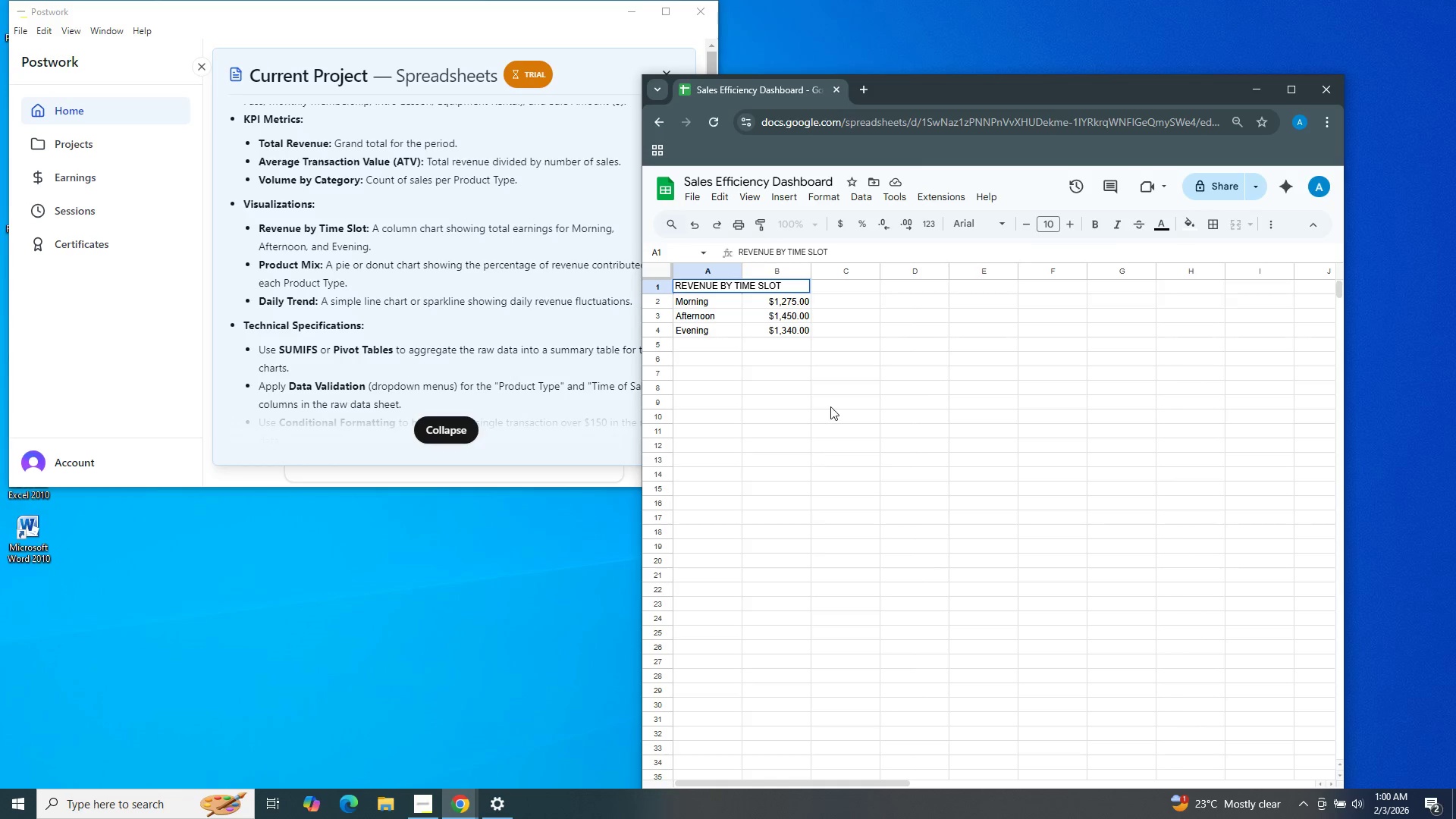 
key(Enter)
 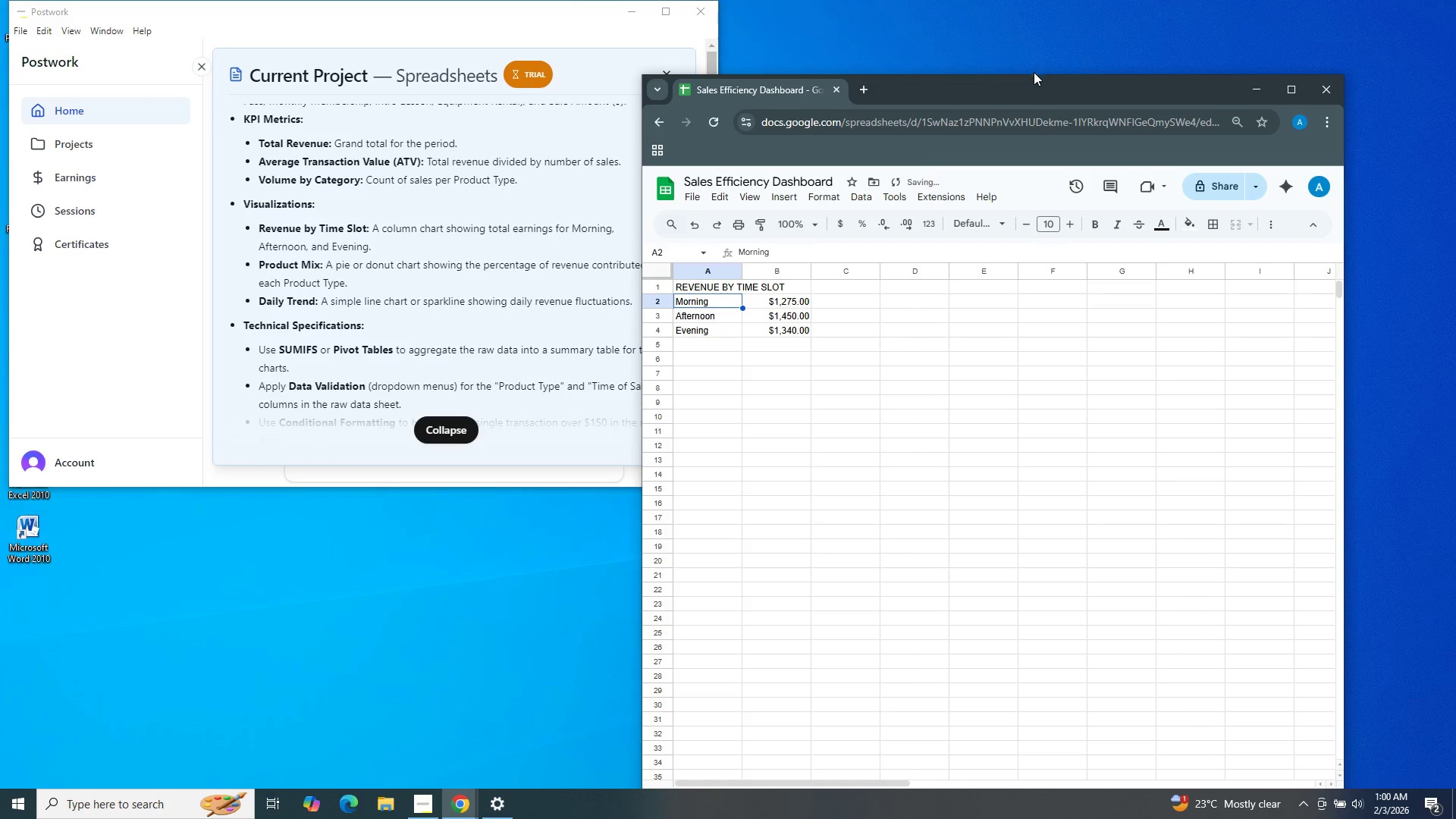 
double_click([1031, 86])
 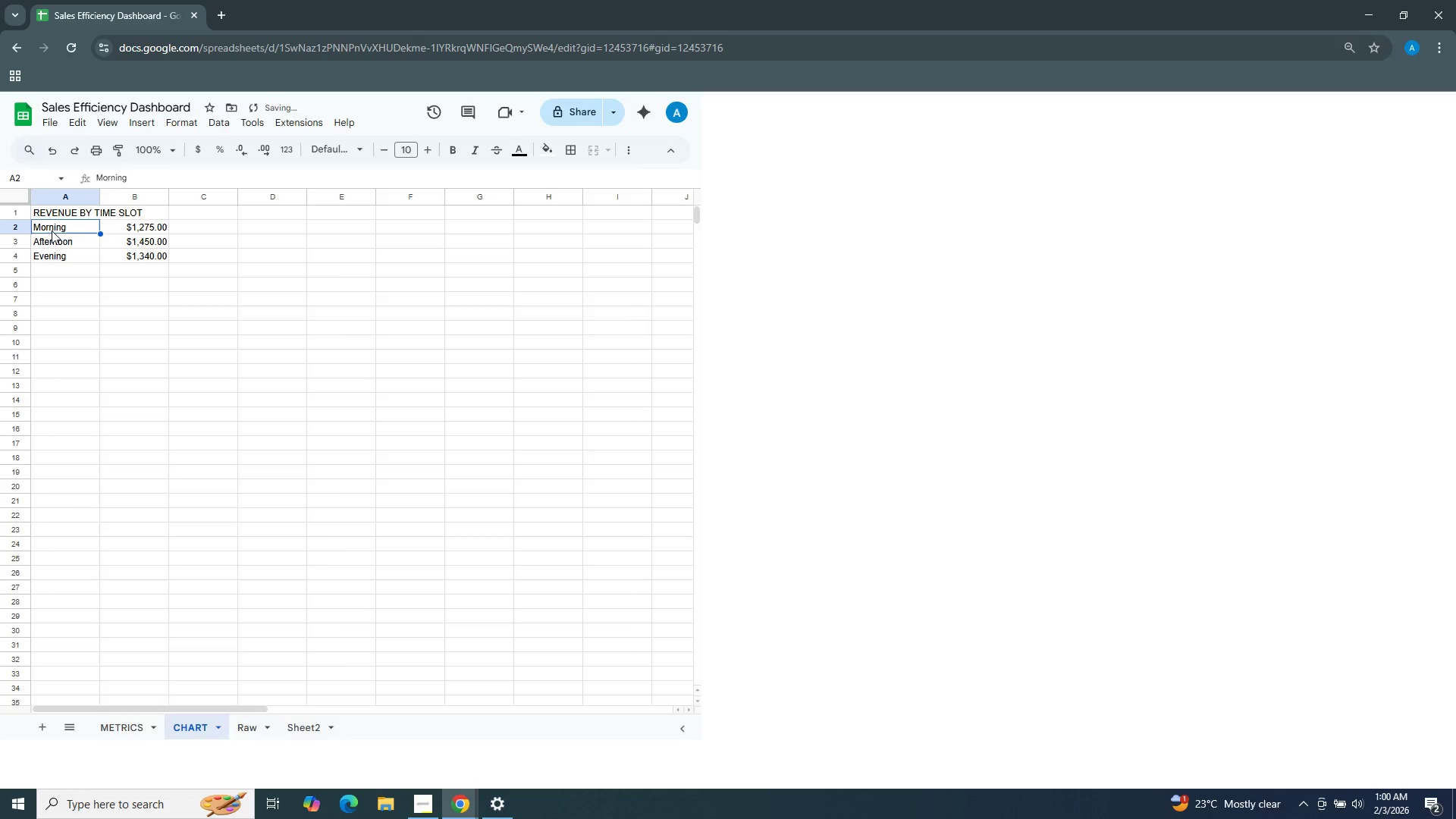 
left_click_drag(start_coordinate=[54, 228], to_coordinate=[126, 258])
 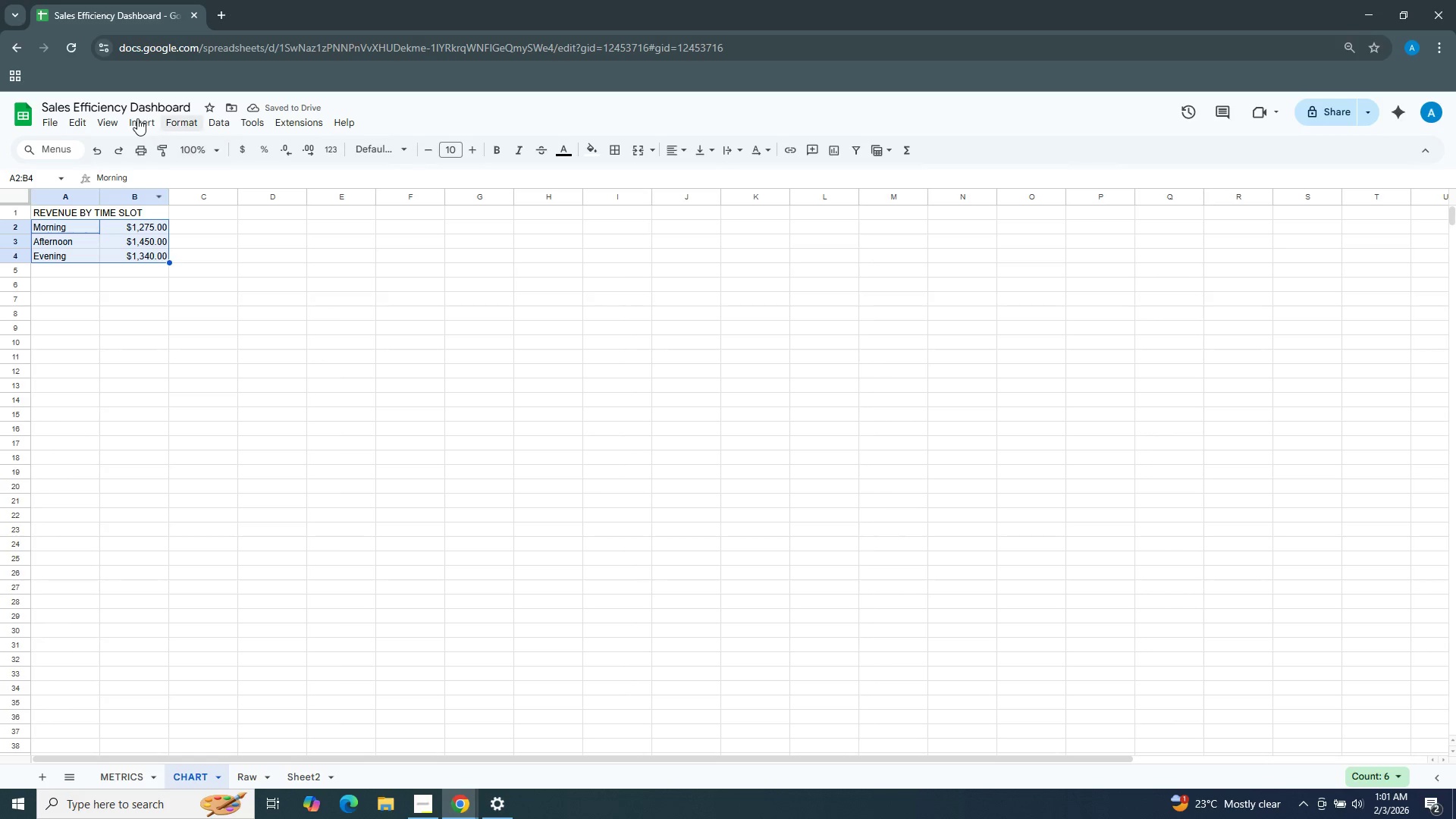 
left_click([136, 118])
 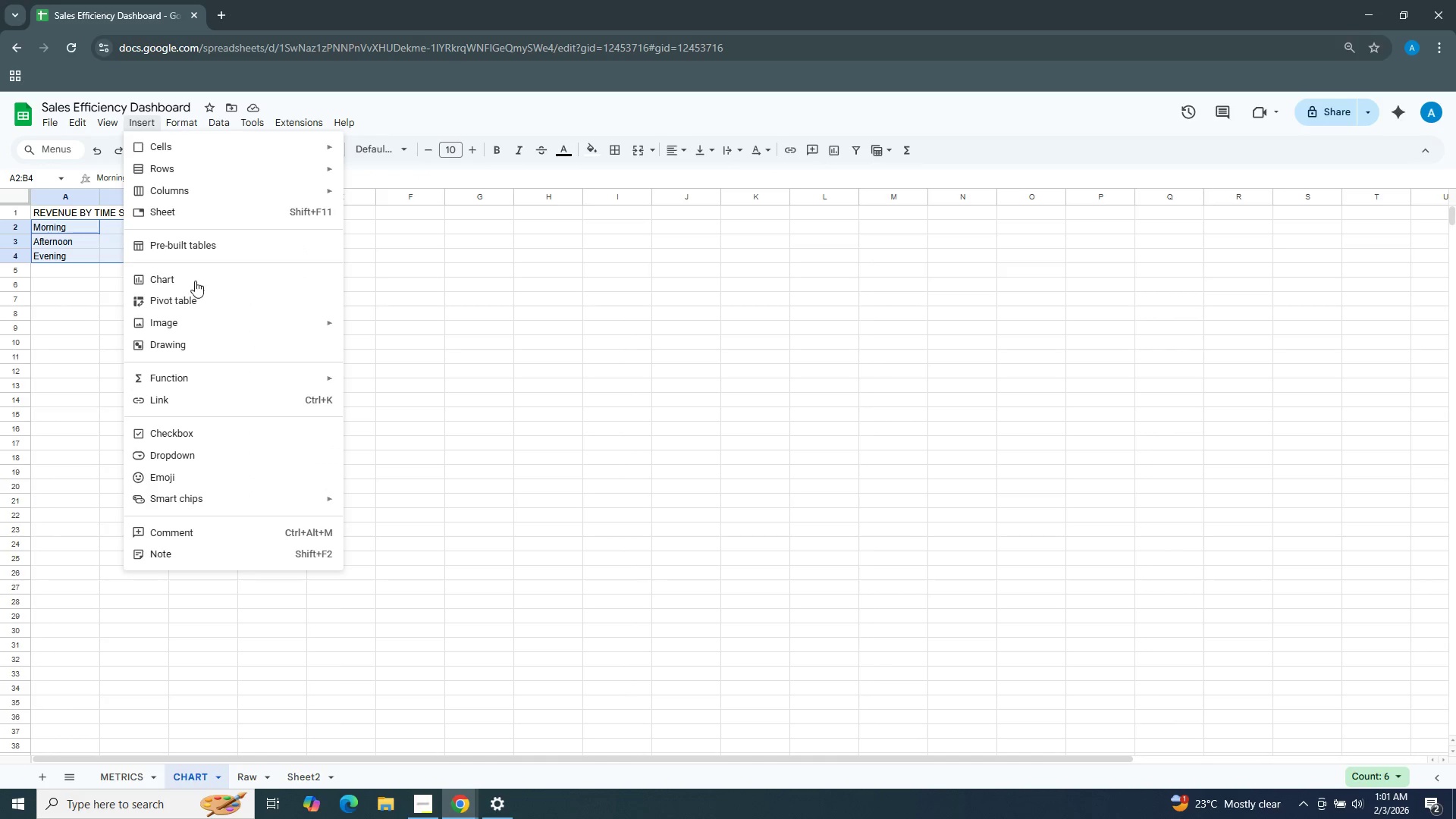 
left_click([195, 281])
 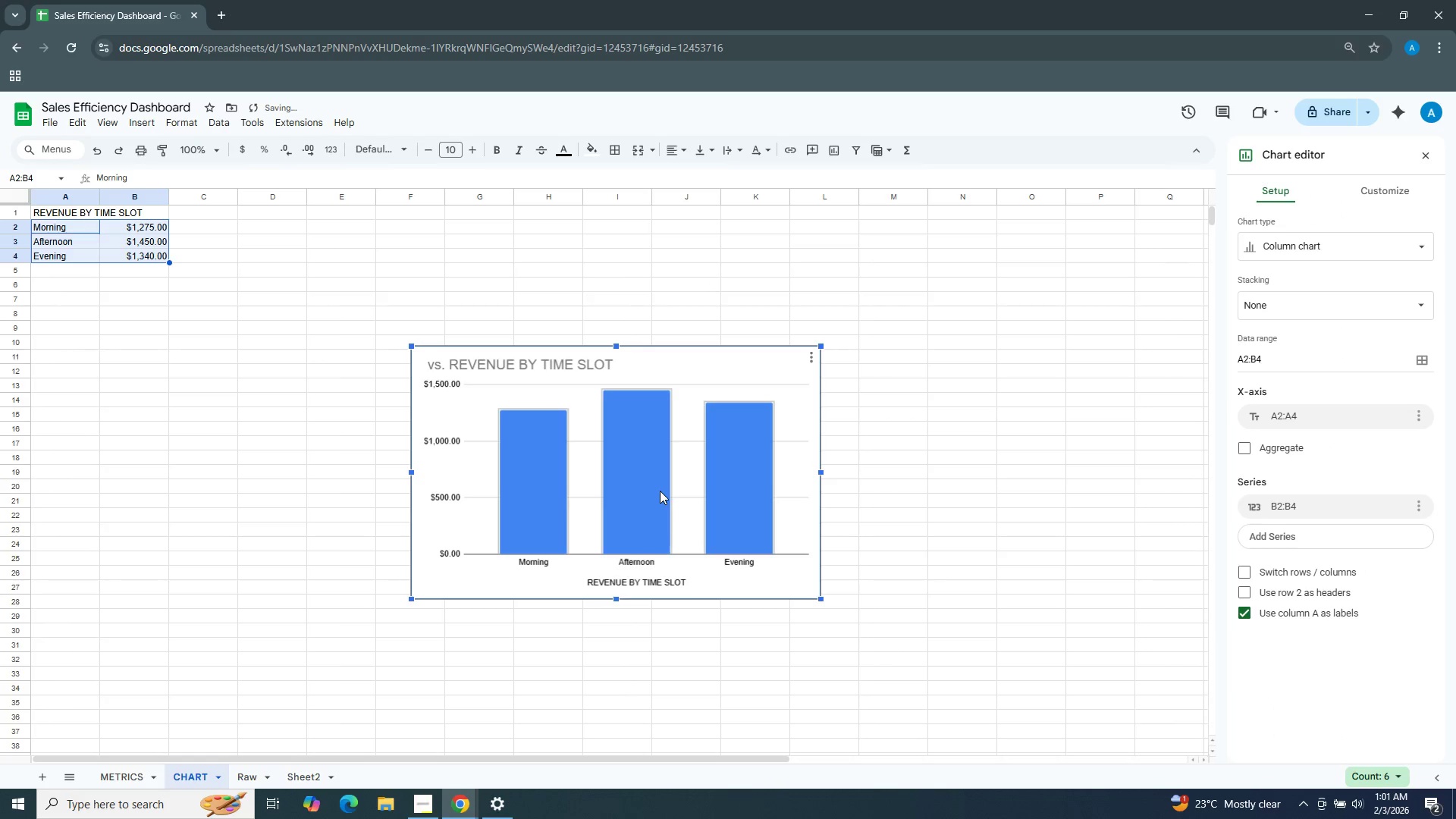 
left_click_drag(start_coordinate=[566, 356], to_coordinate=[146, 283])
 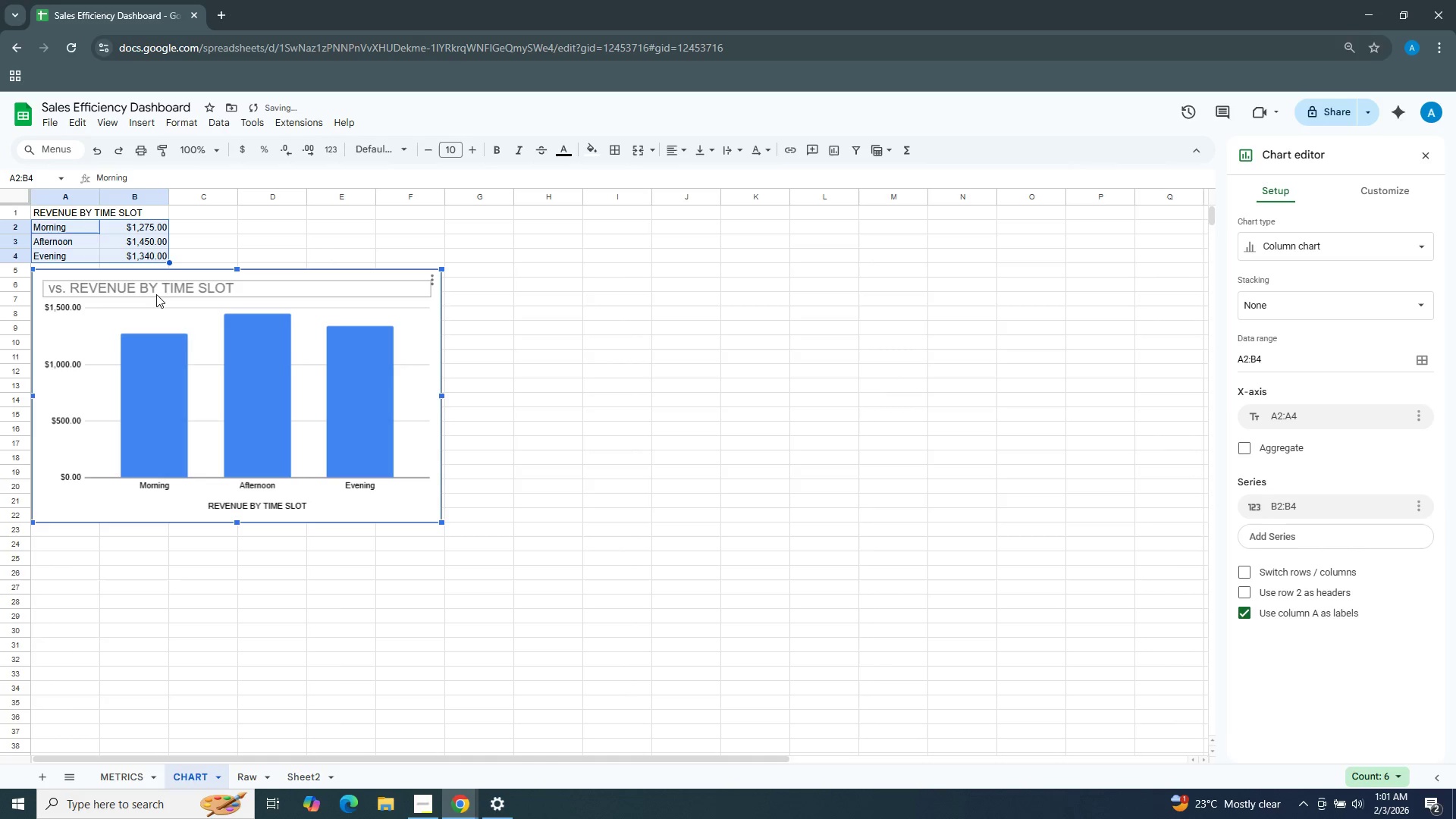 
left_click([152, 294])